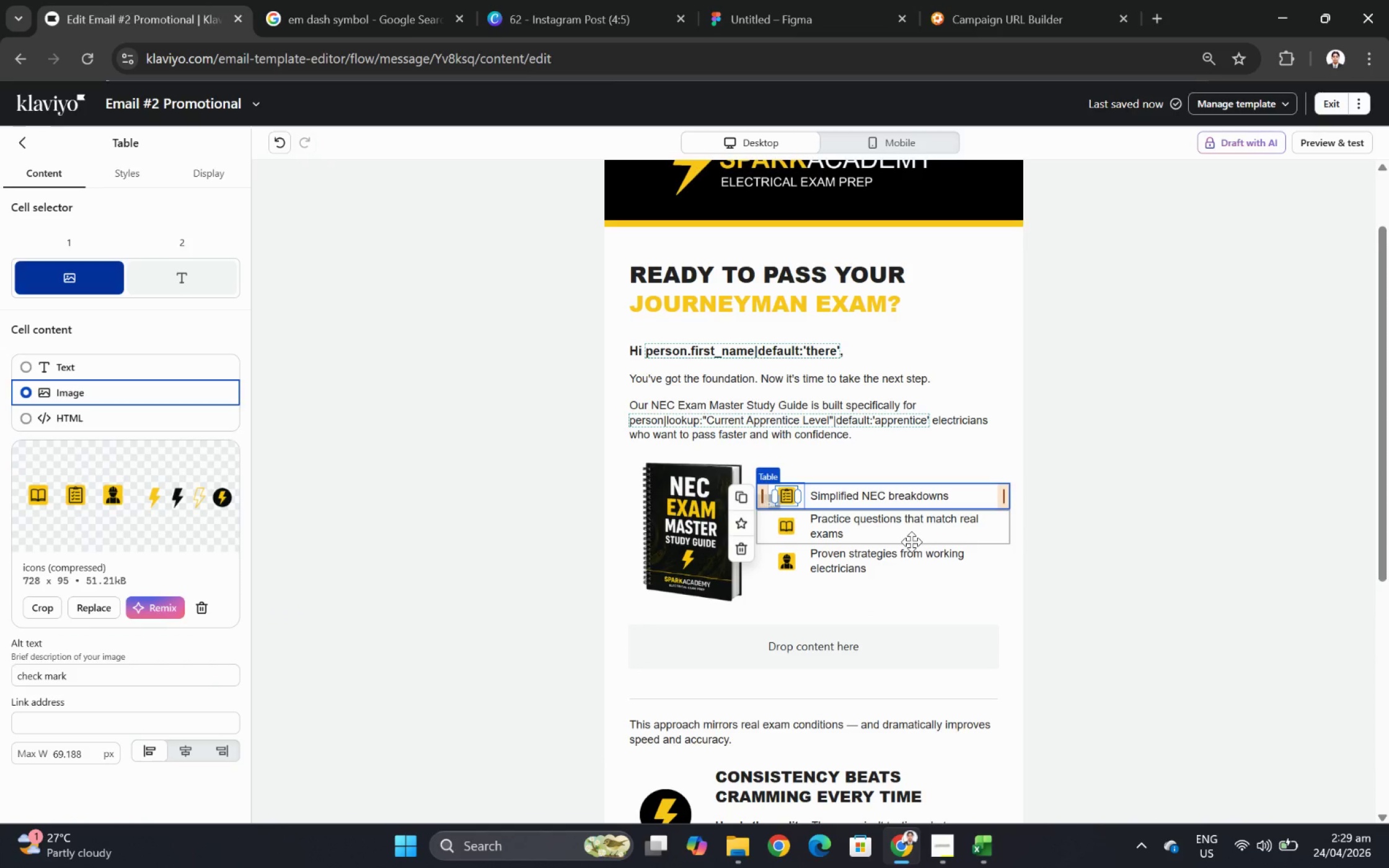 
left_click([1325, 144])
 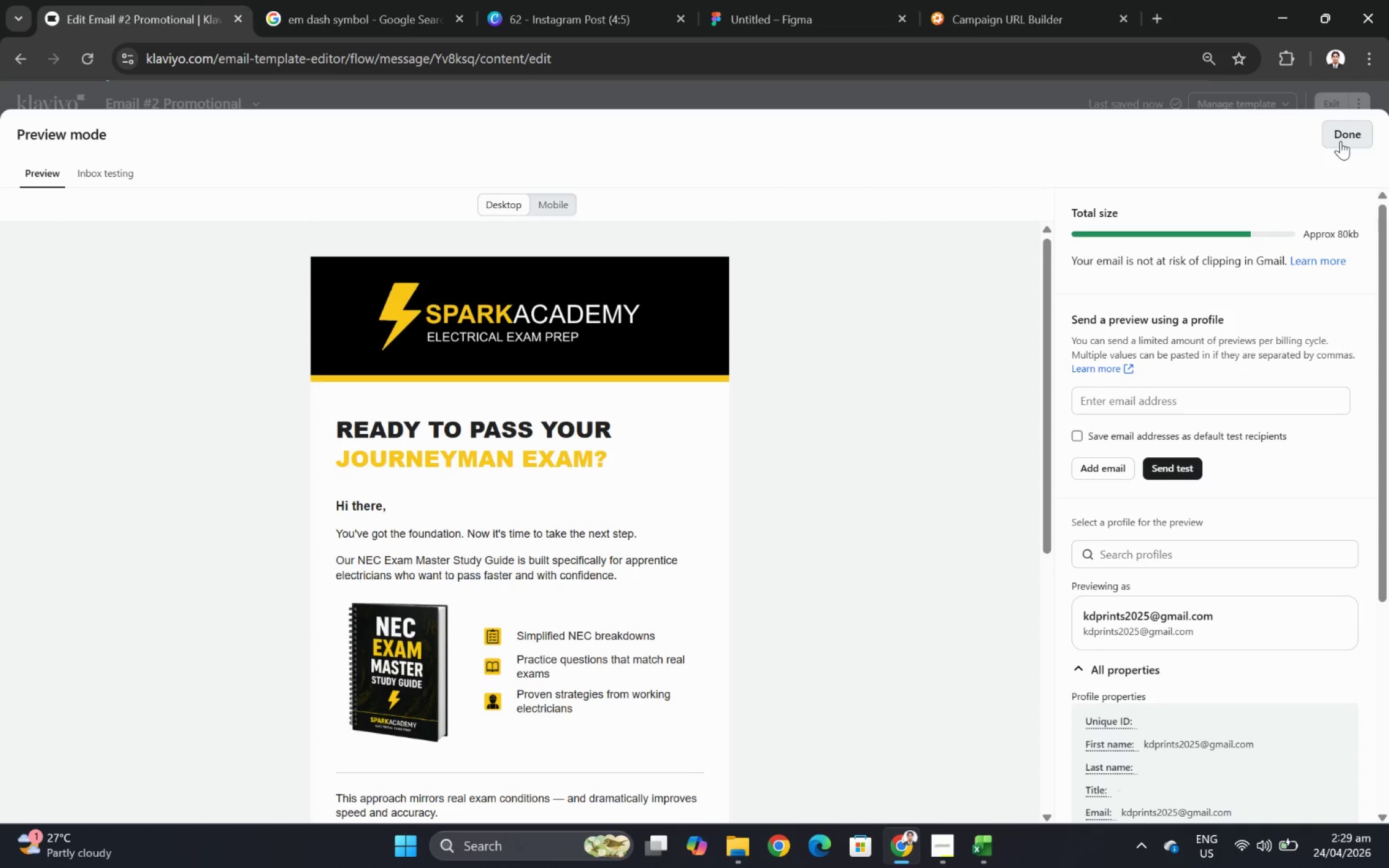 
wait(5.25)
 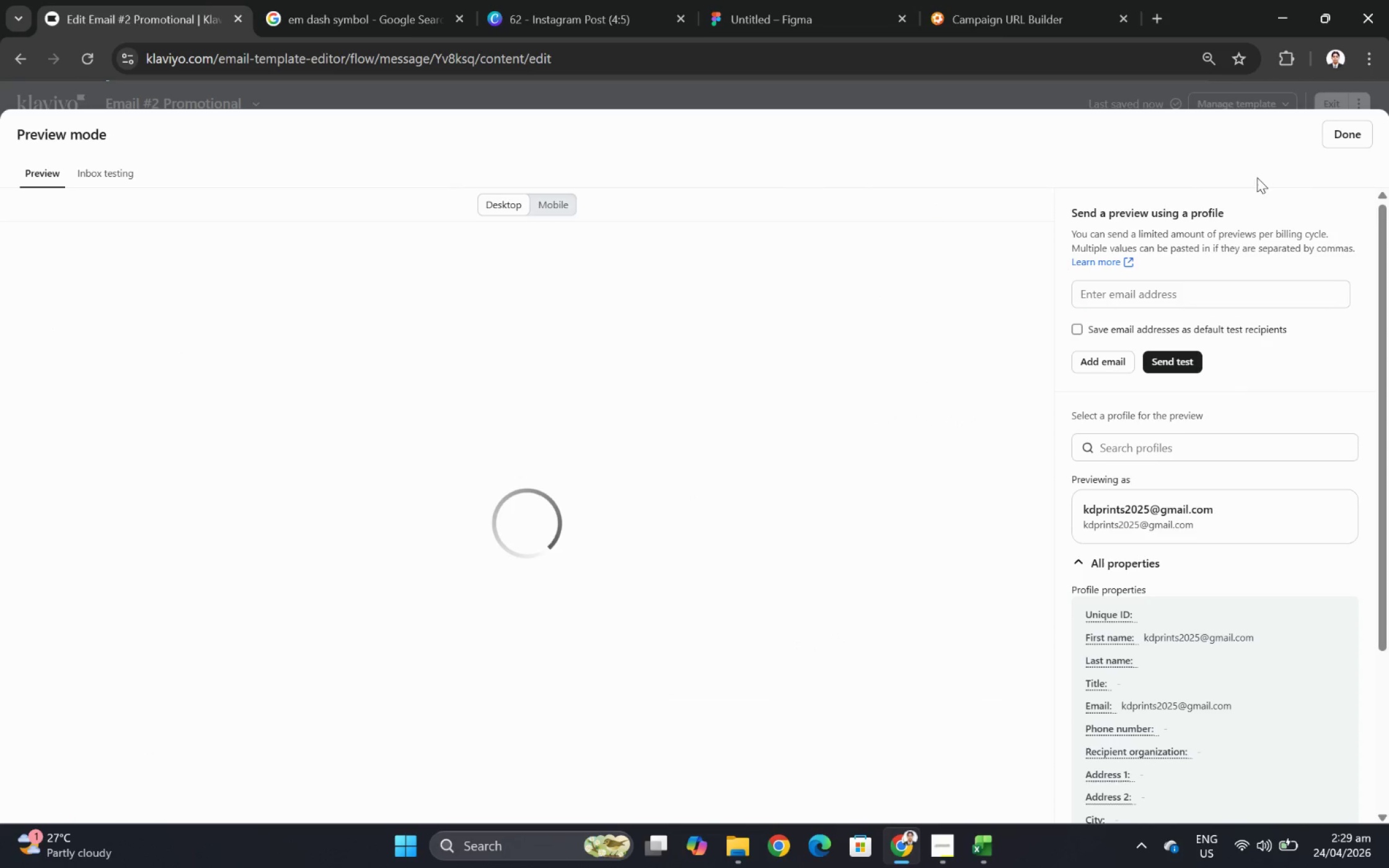 
left_click([1340, 141])
 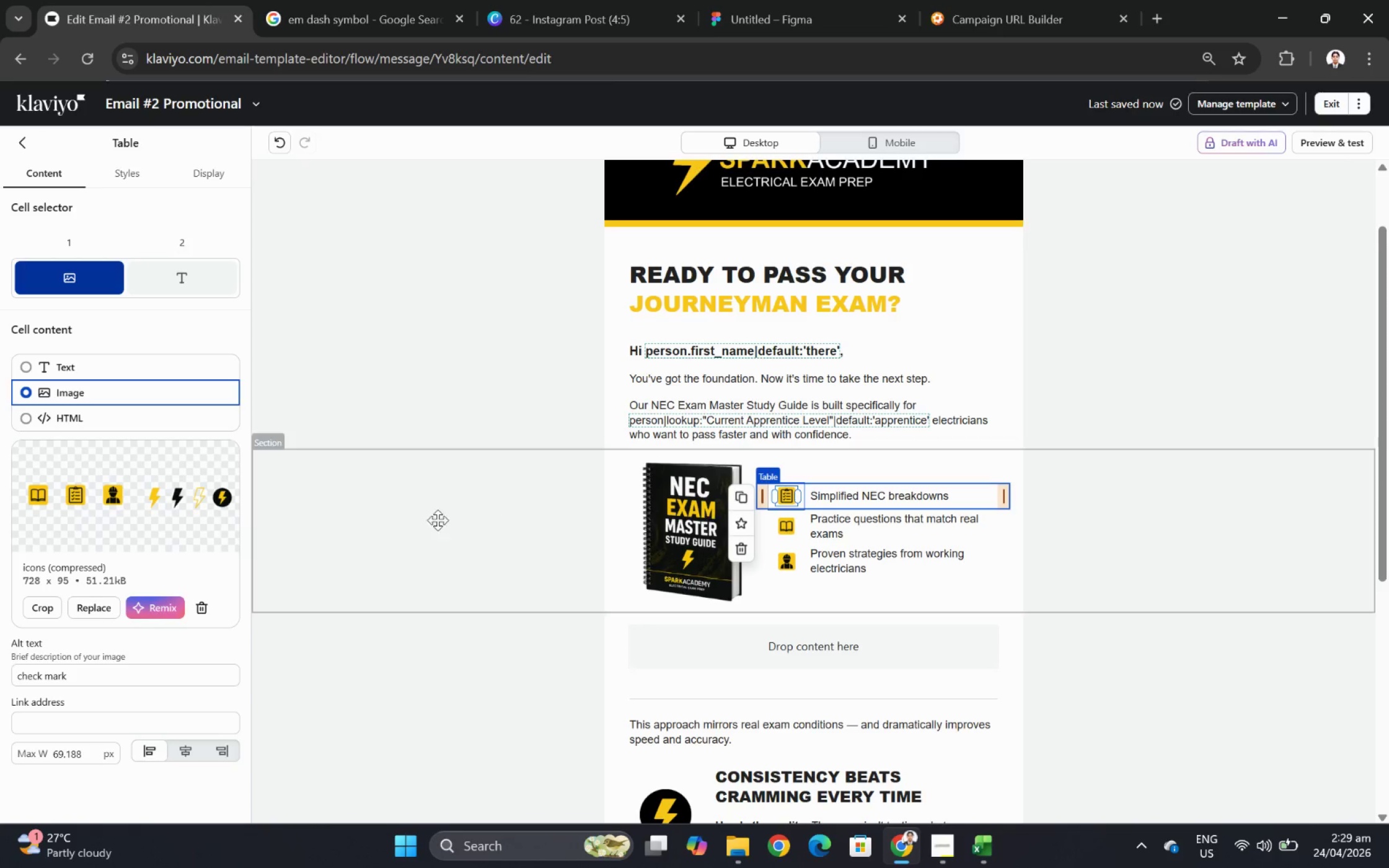 
scroll: coordinate [550, 505], scroll_direction: down, amount: 2.0
 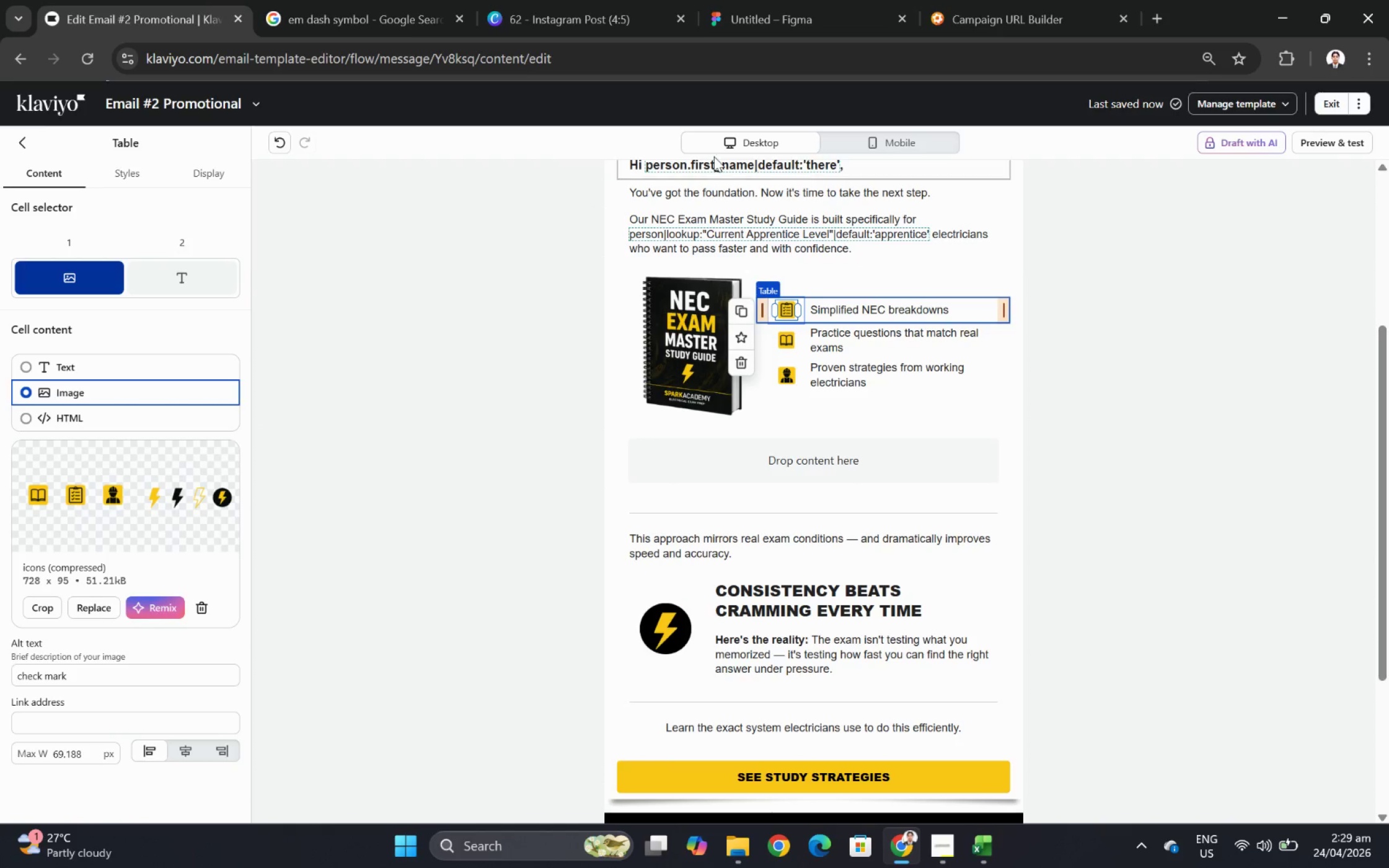 
left_click([858, 151])
 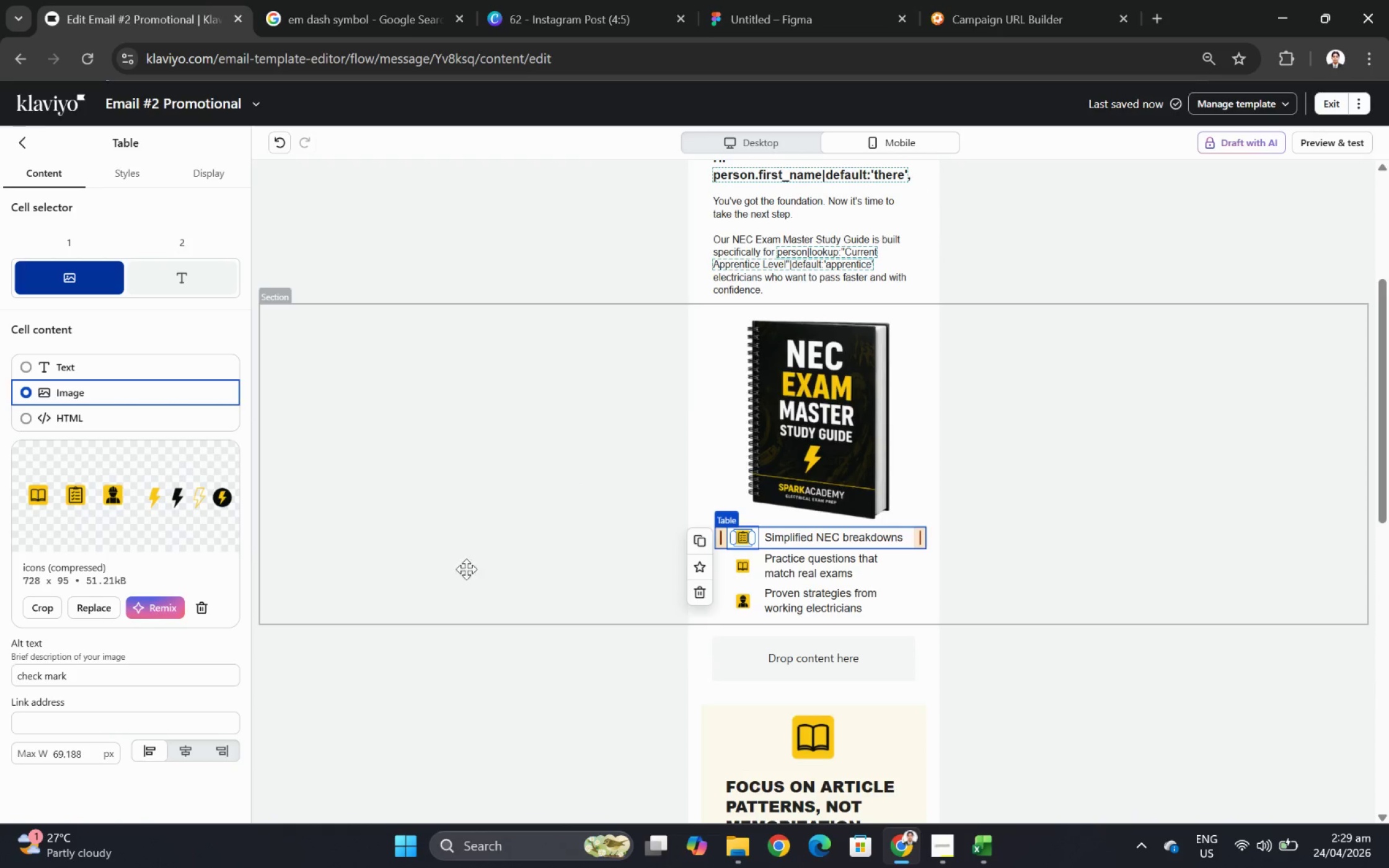 
left_click([488, 590])
 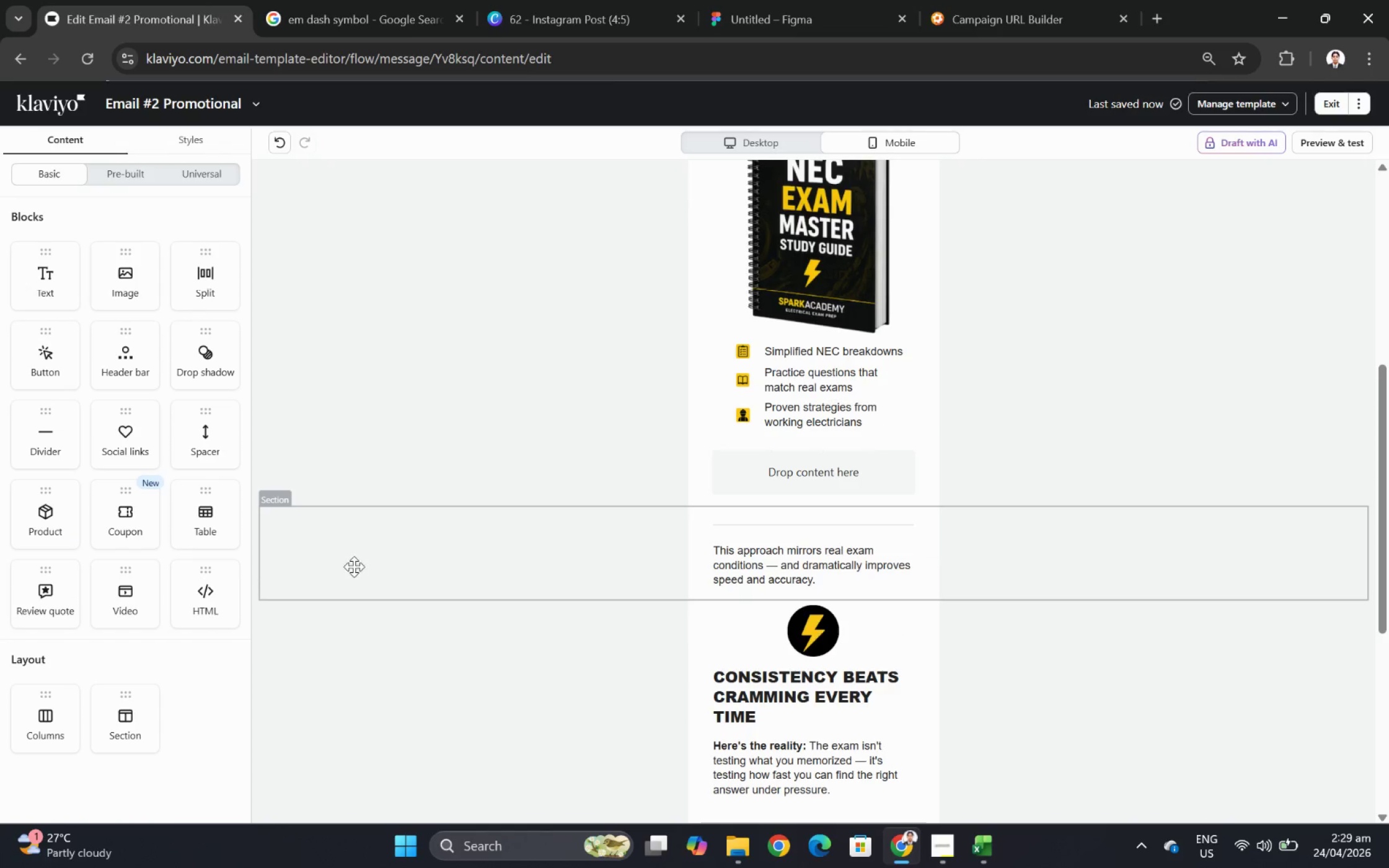 
scroll: coordinate [501, 543], scroll_direction: down, amount: 2.0
 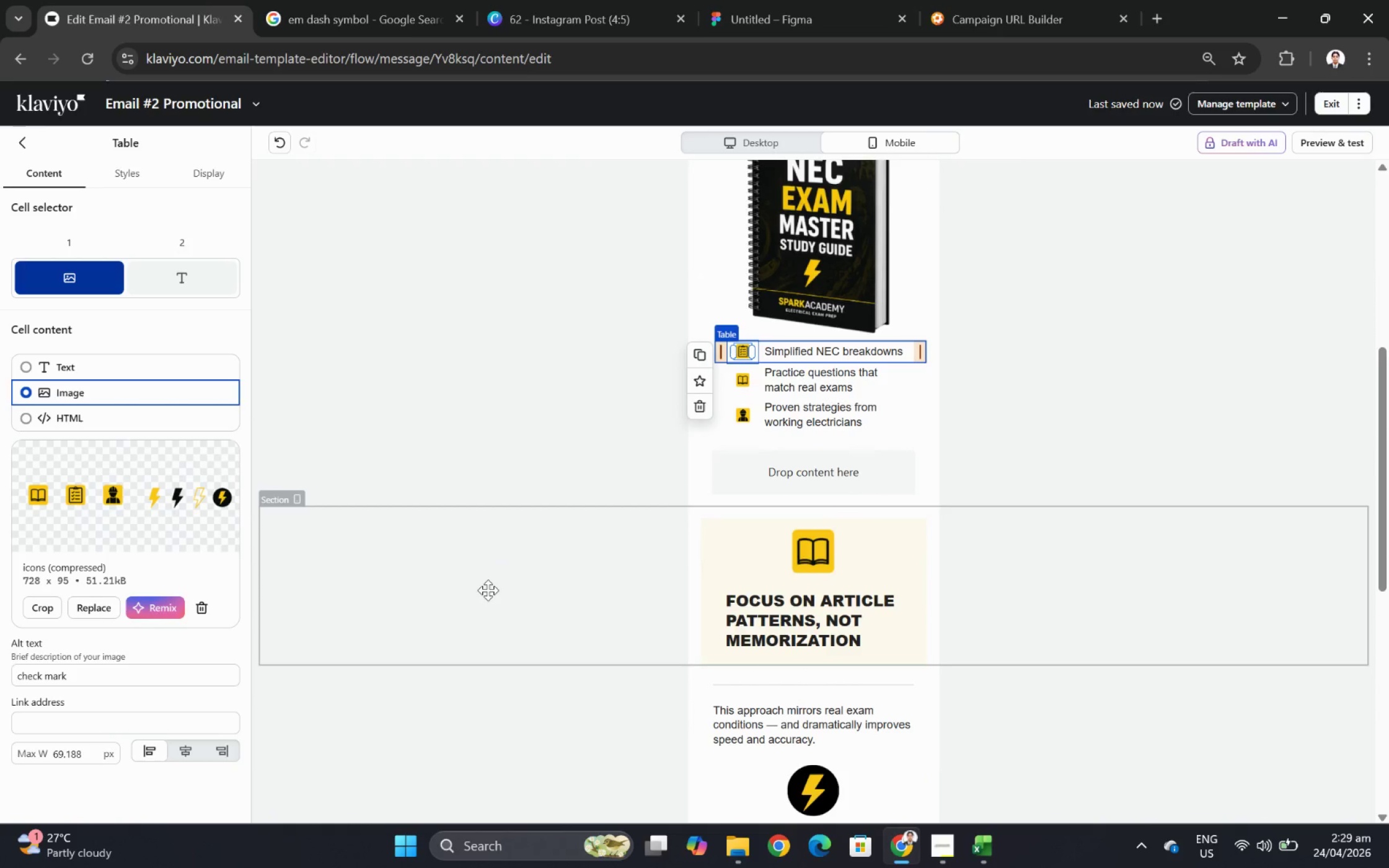 
scroll: coordinate [796, 599], scroll_direction: up, amount: 1.0
 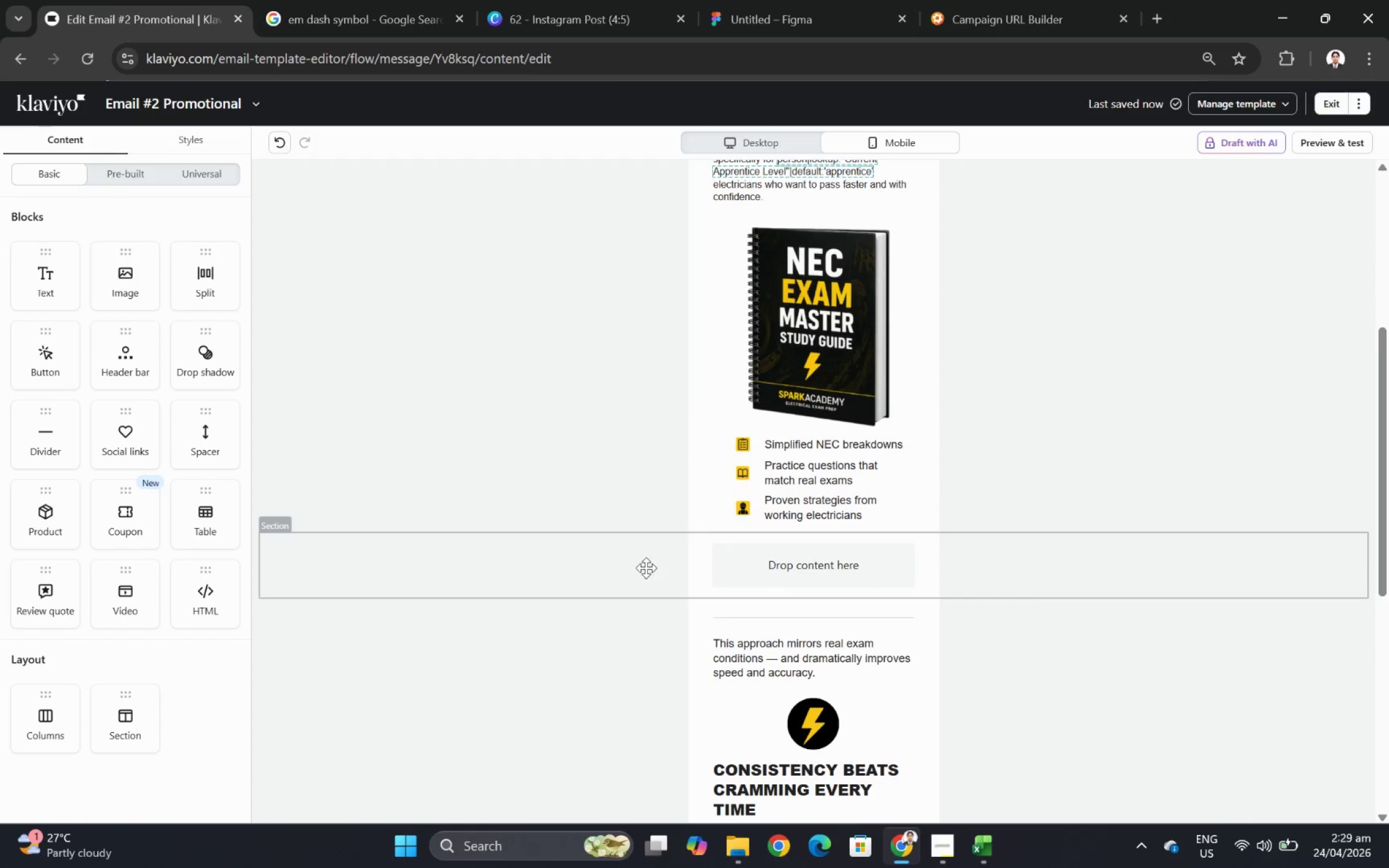 
left_click([645, 567])
 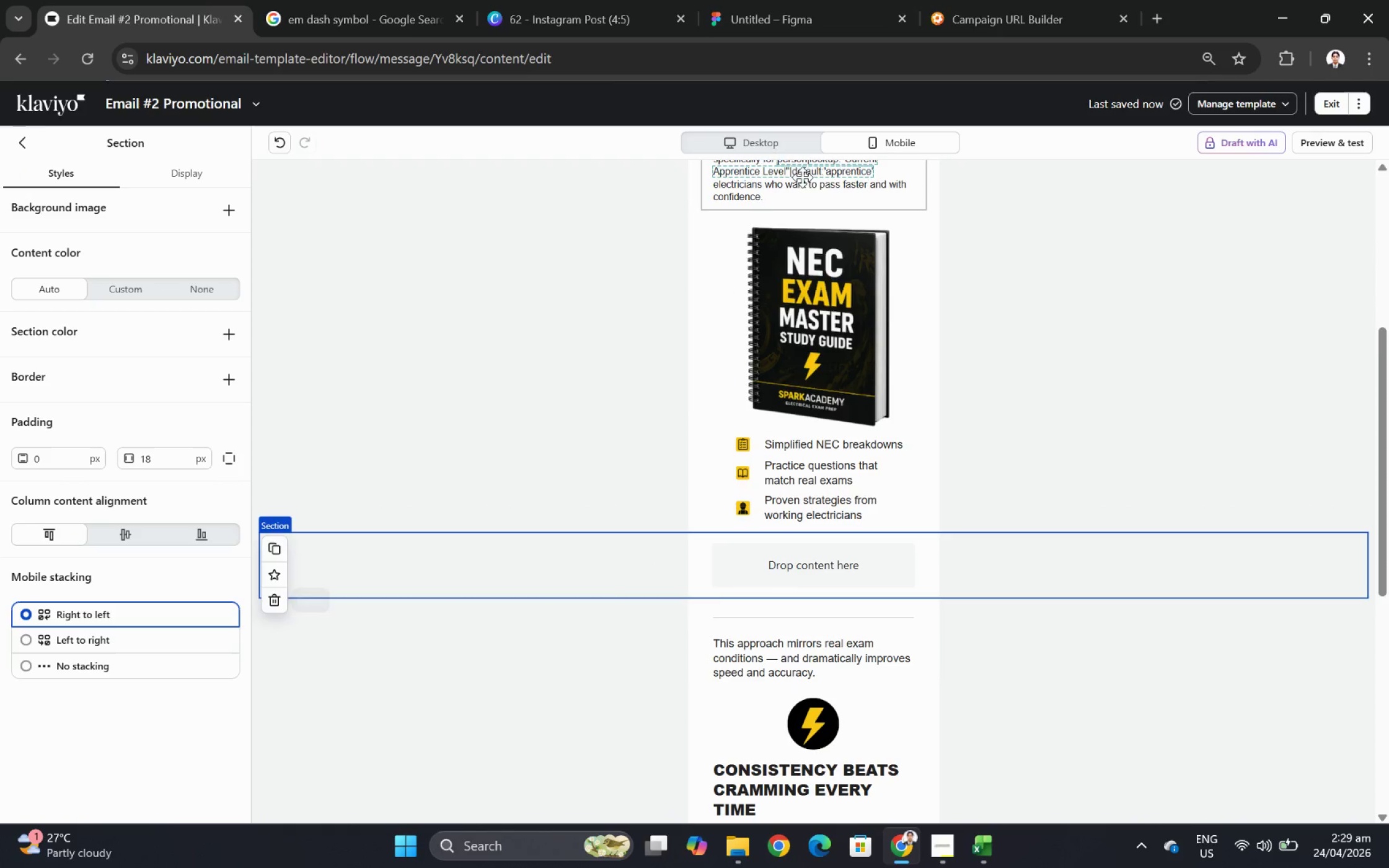 
left_click([738, 135])
 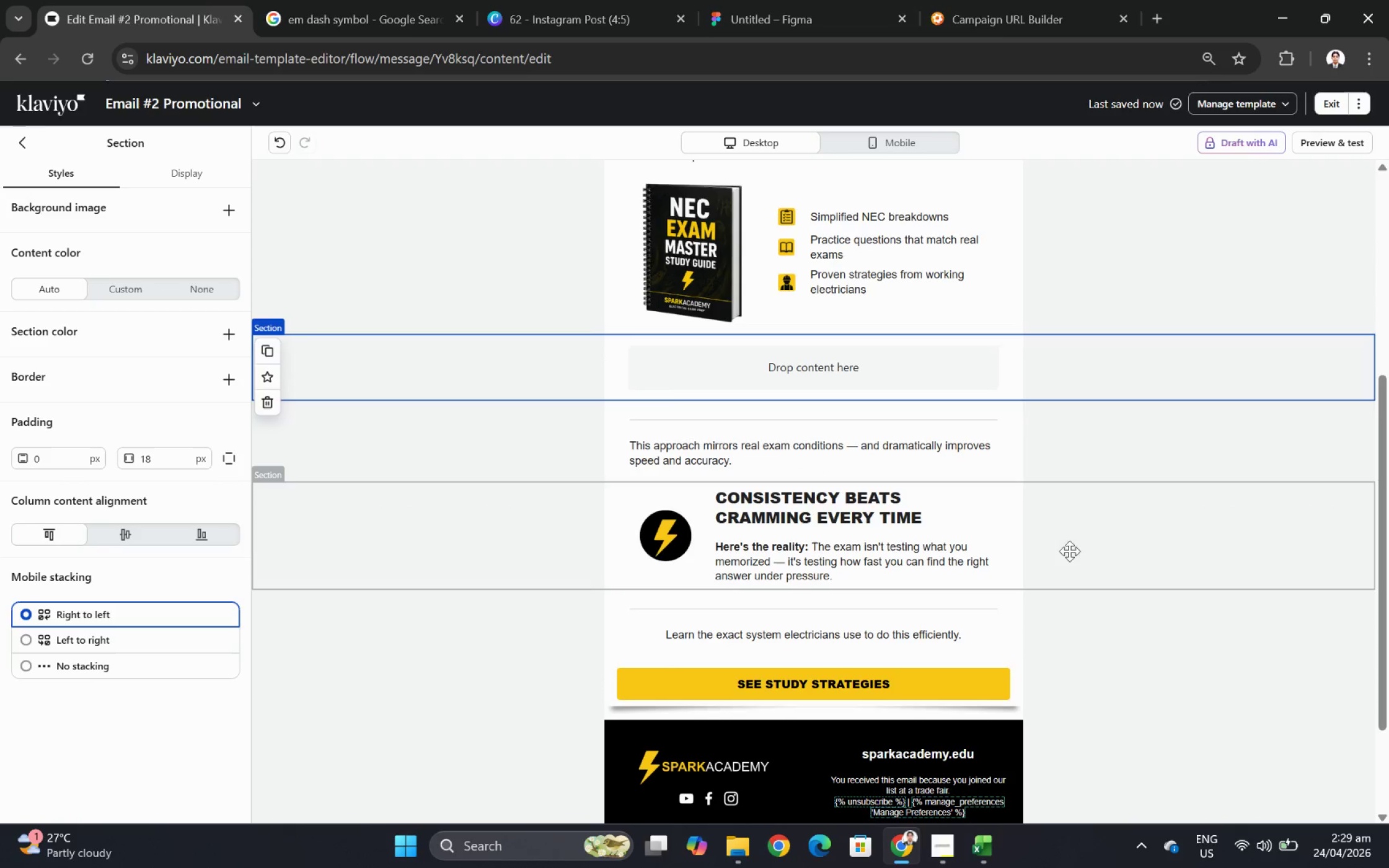 
left_click([1119, 550])
 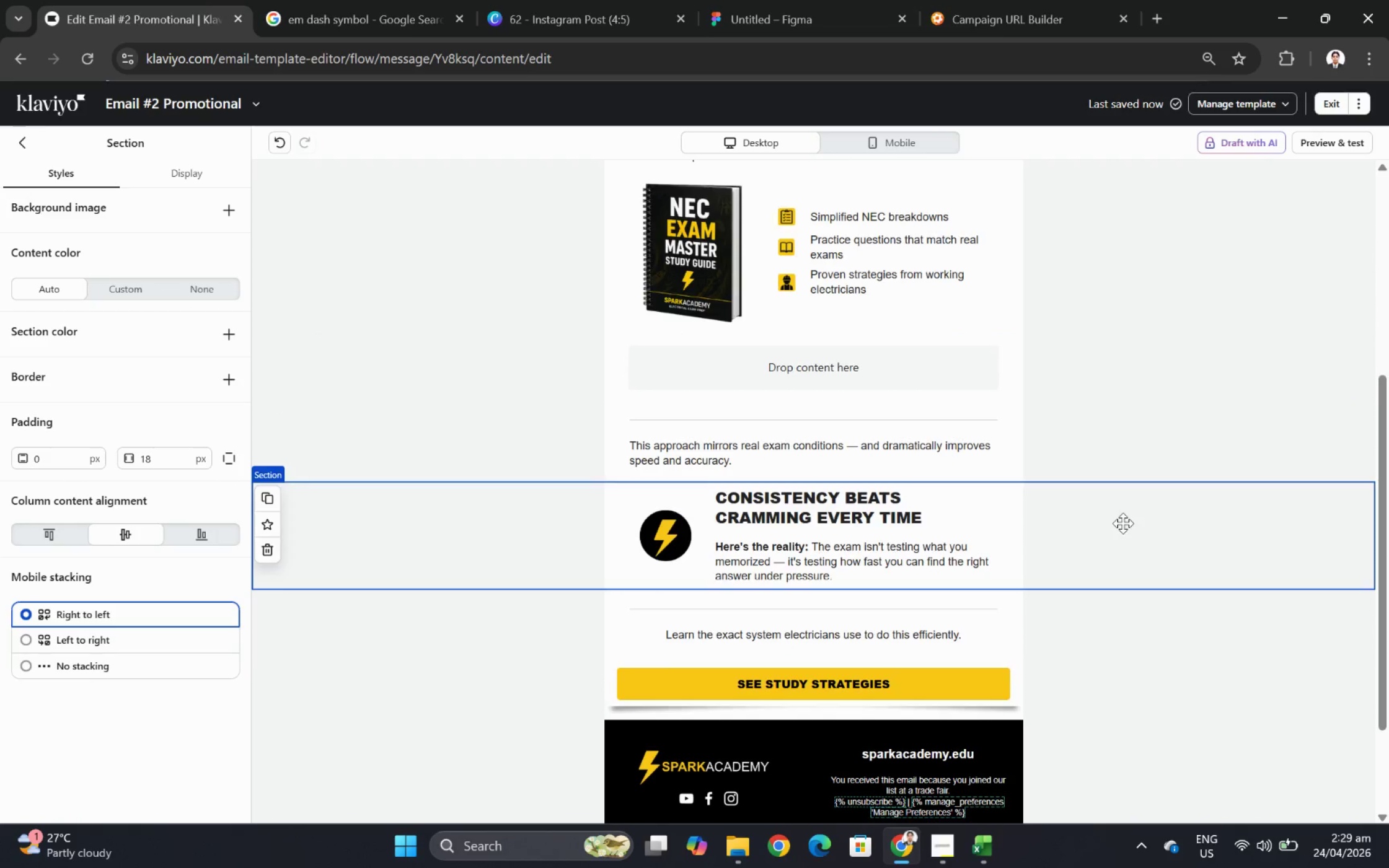 
scroll: coordinate [1112, 513], scroll_direction: up, amount: 6.0
 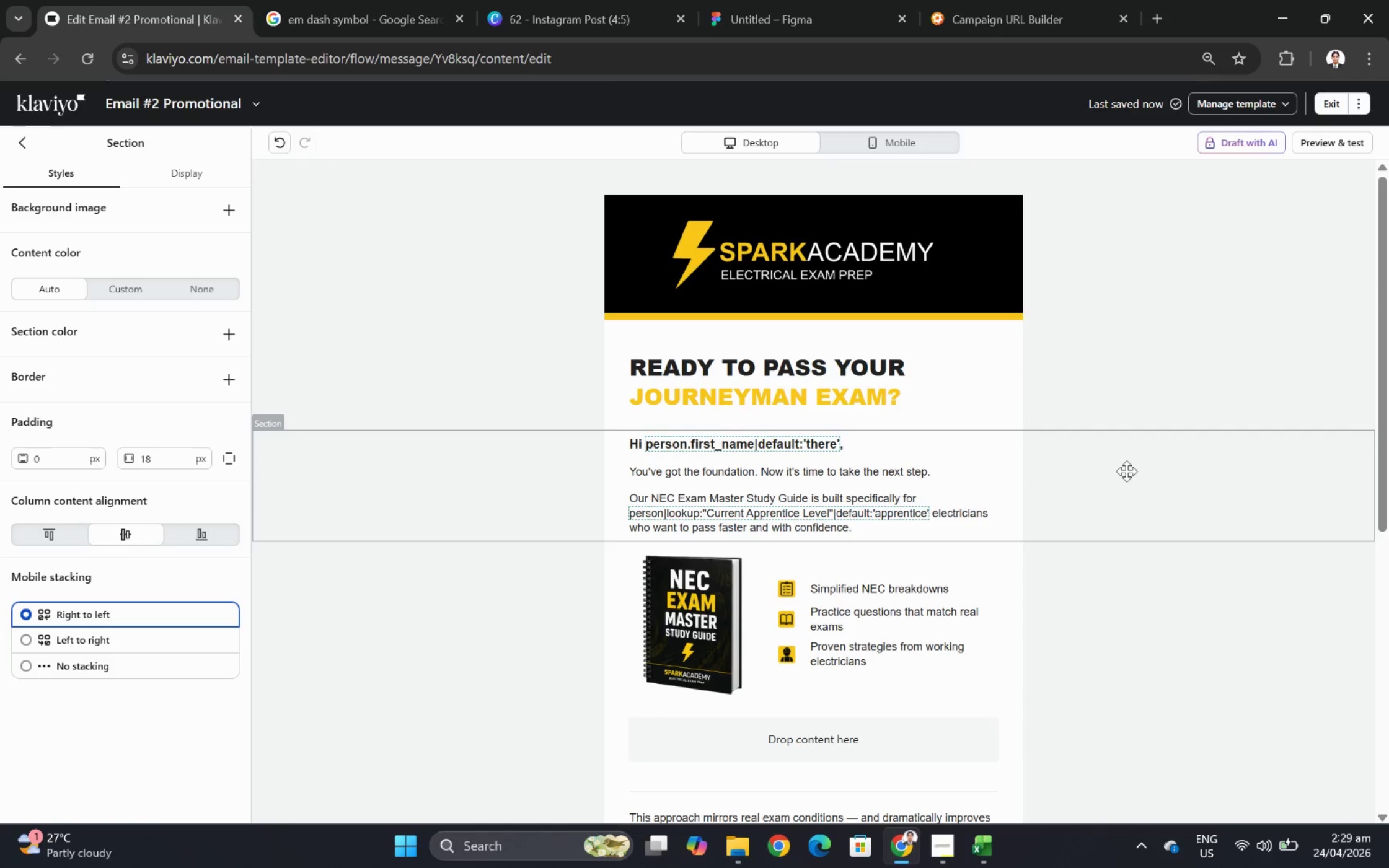 
wait(28.84)
 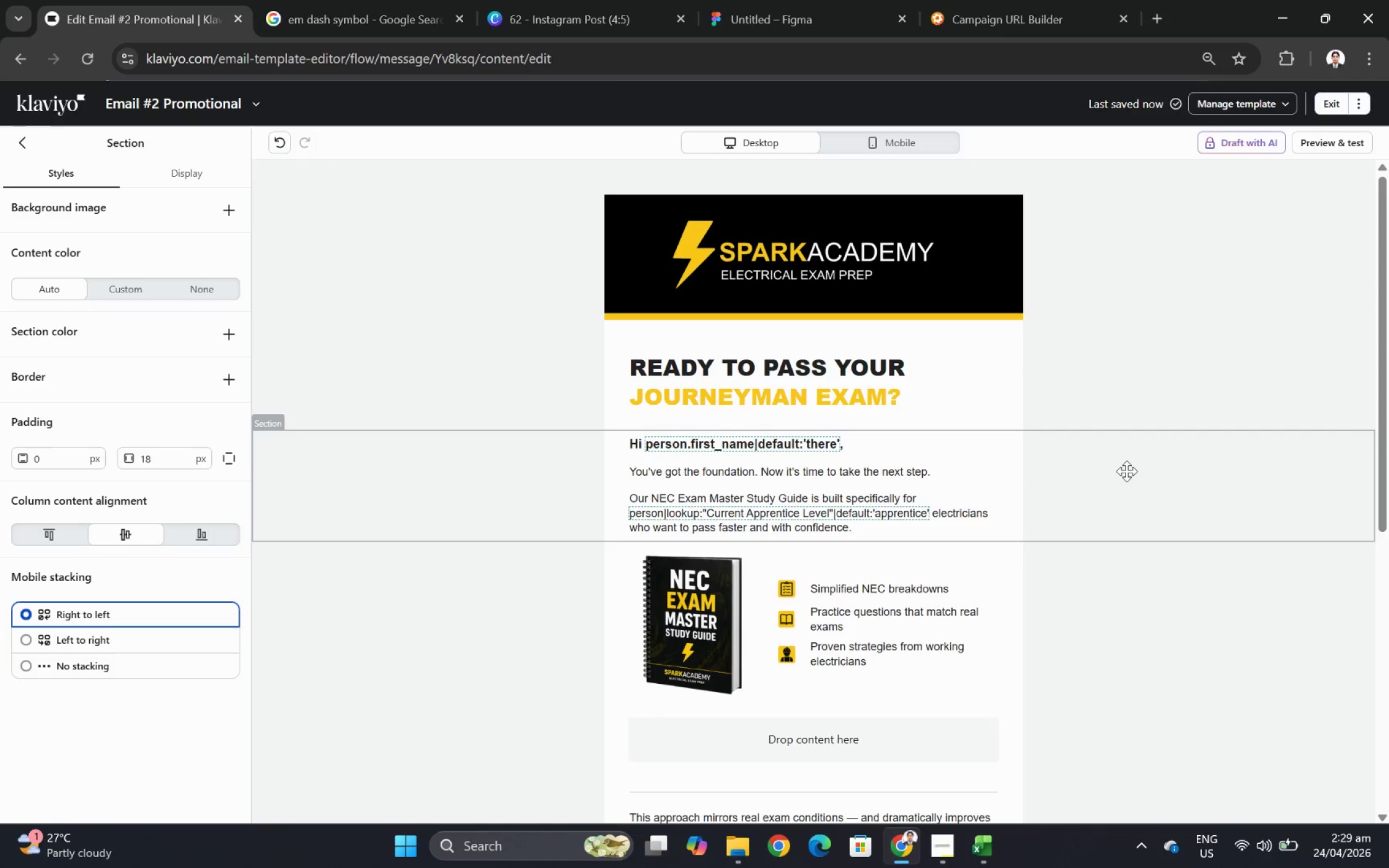 
hold_key(key=ControlLeft, duration=0.34)
scroll: coordinate [1183, 591], scroll_direction: none, amount: 0.0
 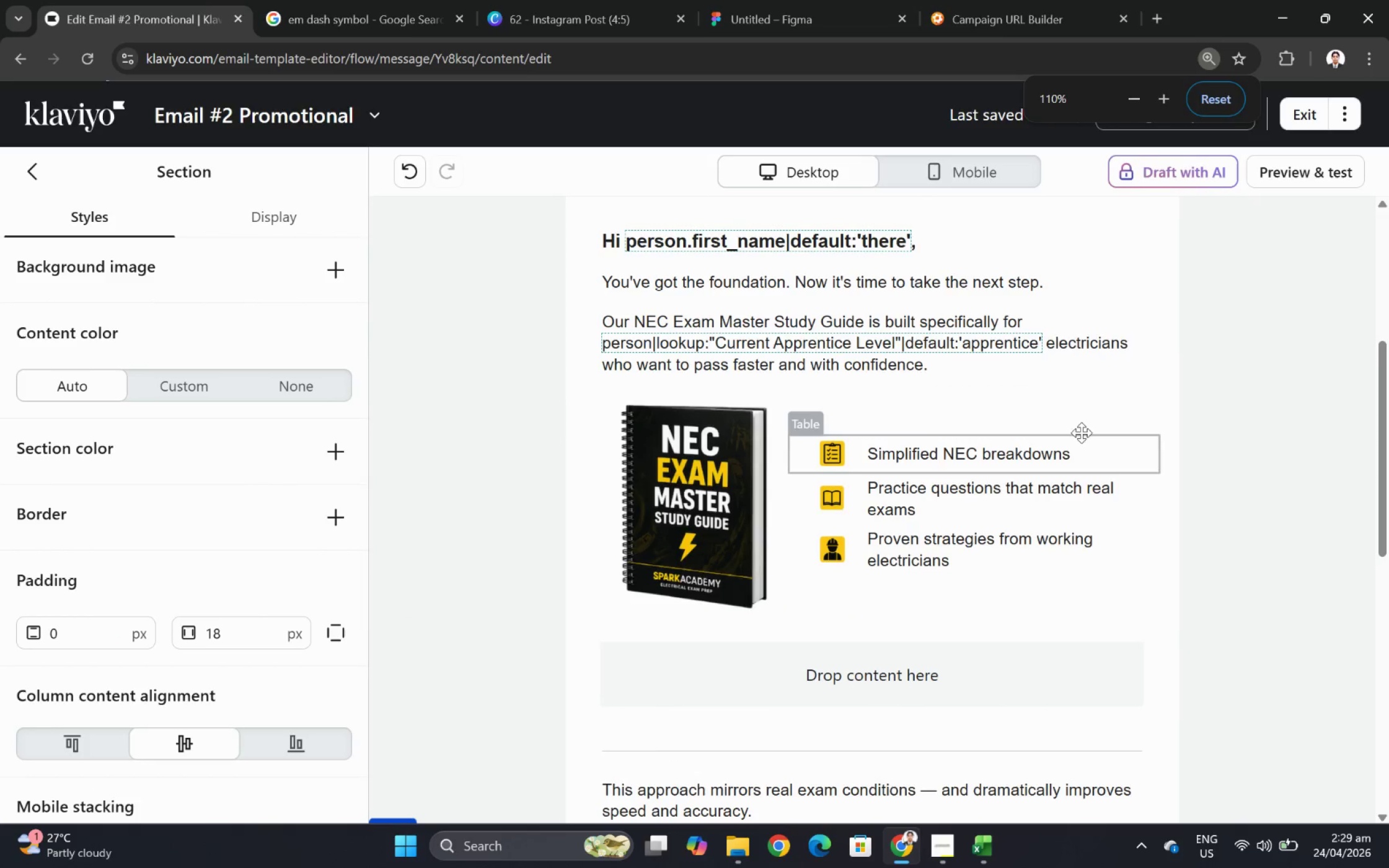 
hold_key(key=ControlLeft, duration=0.93)
scroll: coordinate [1214, 587], scroll_direction: down, amount: 8.0
 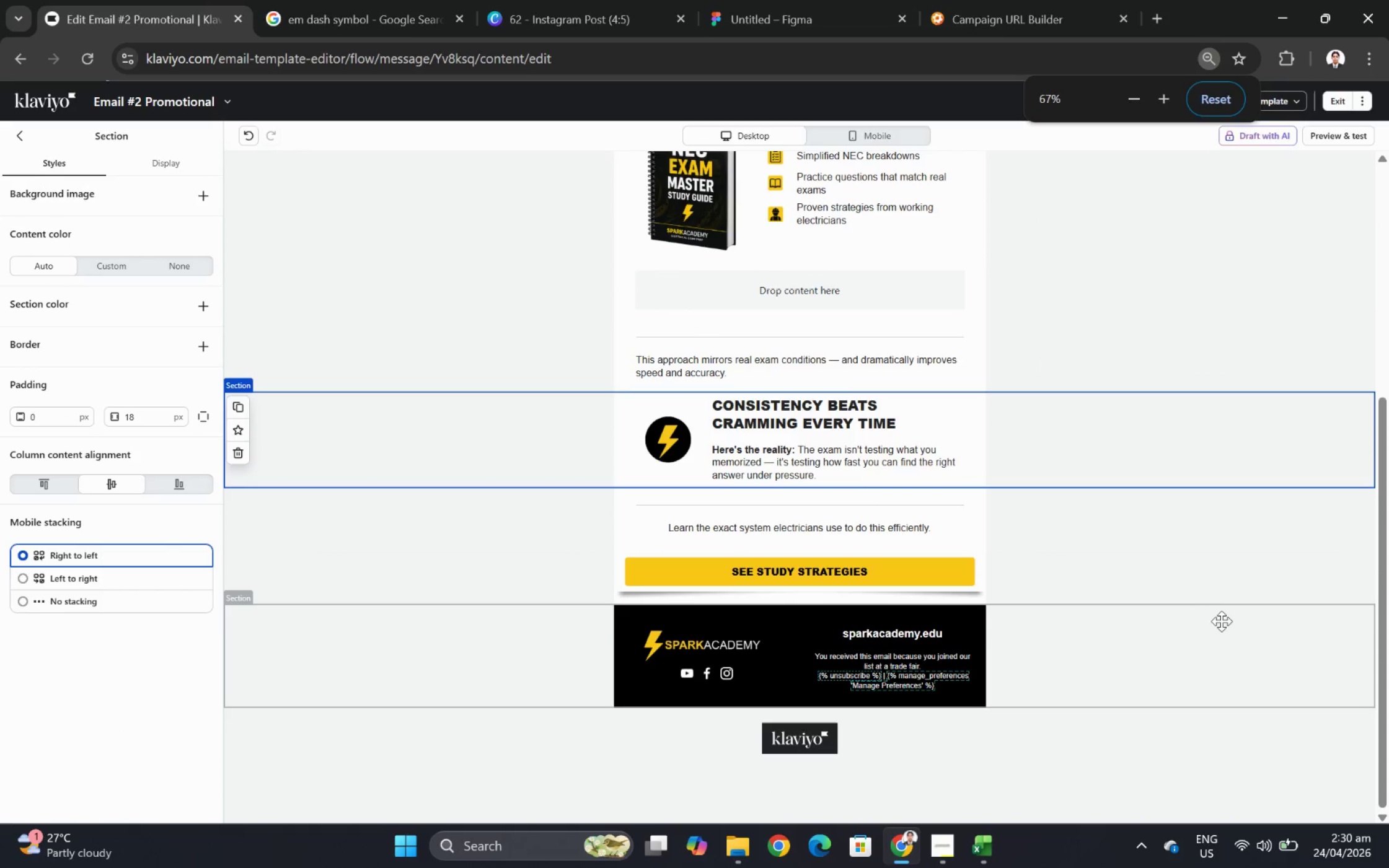 
scroll: coordinate [1224, 621], scroll_direction: up, amount: 1.0
 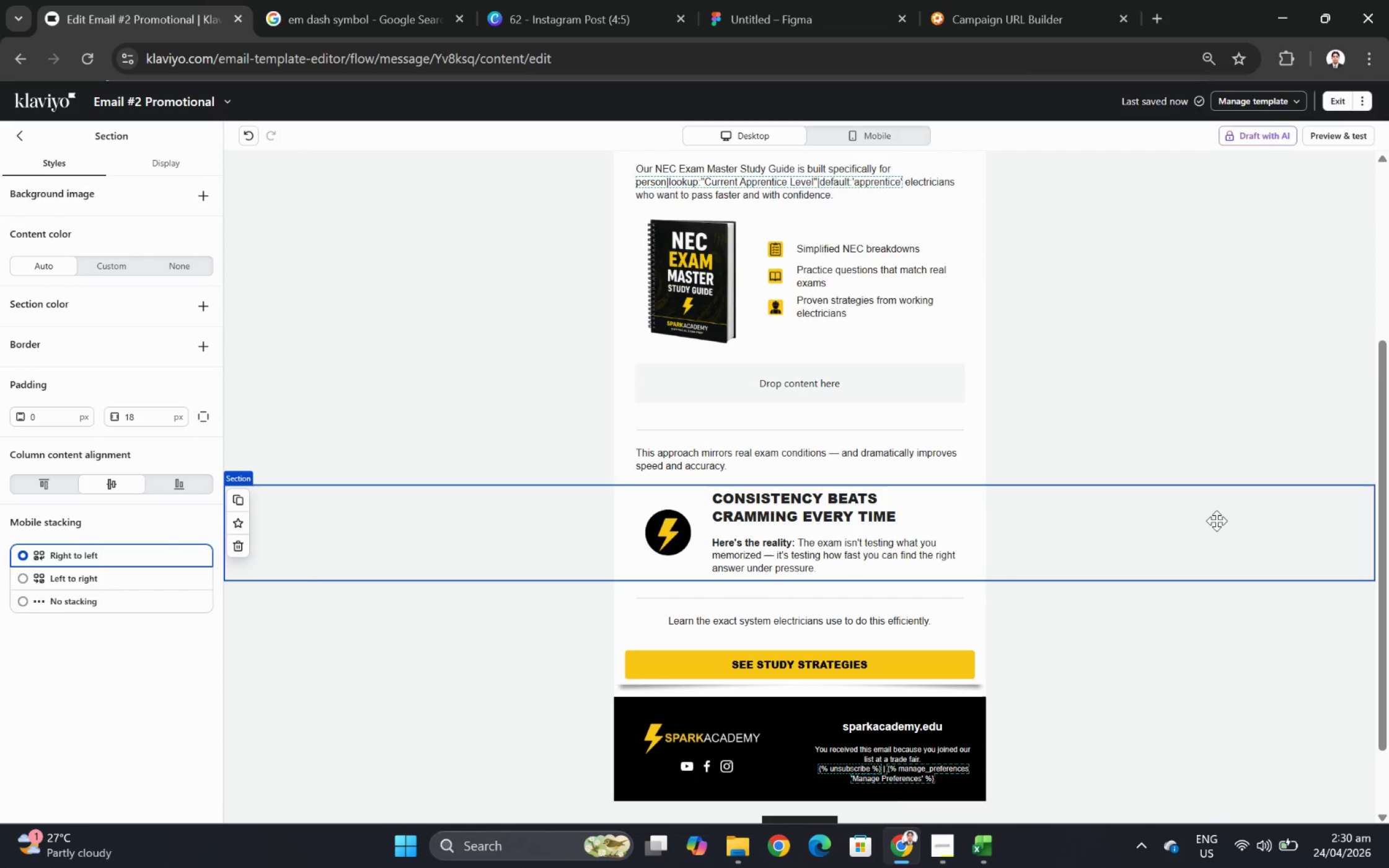 
hold_key(key=ControlLeft, duration=0.32)
scroll: coordinate [1225, 481], scroll_direction: up, amount: 6.0
 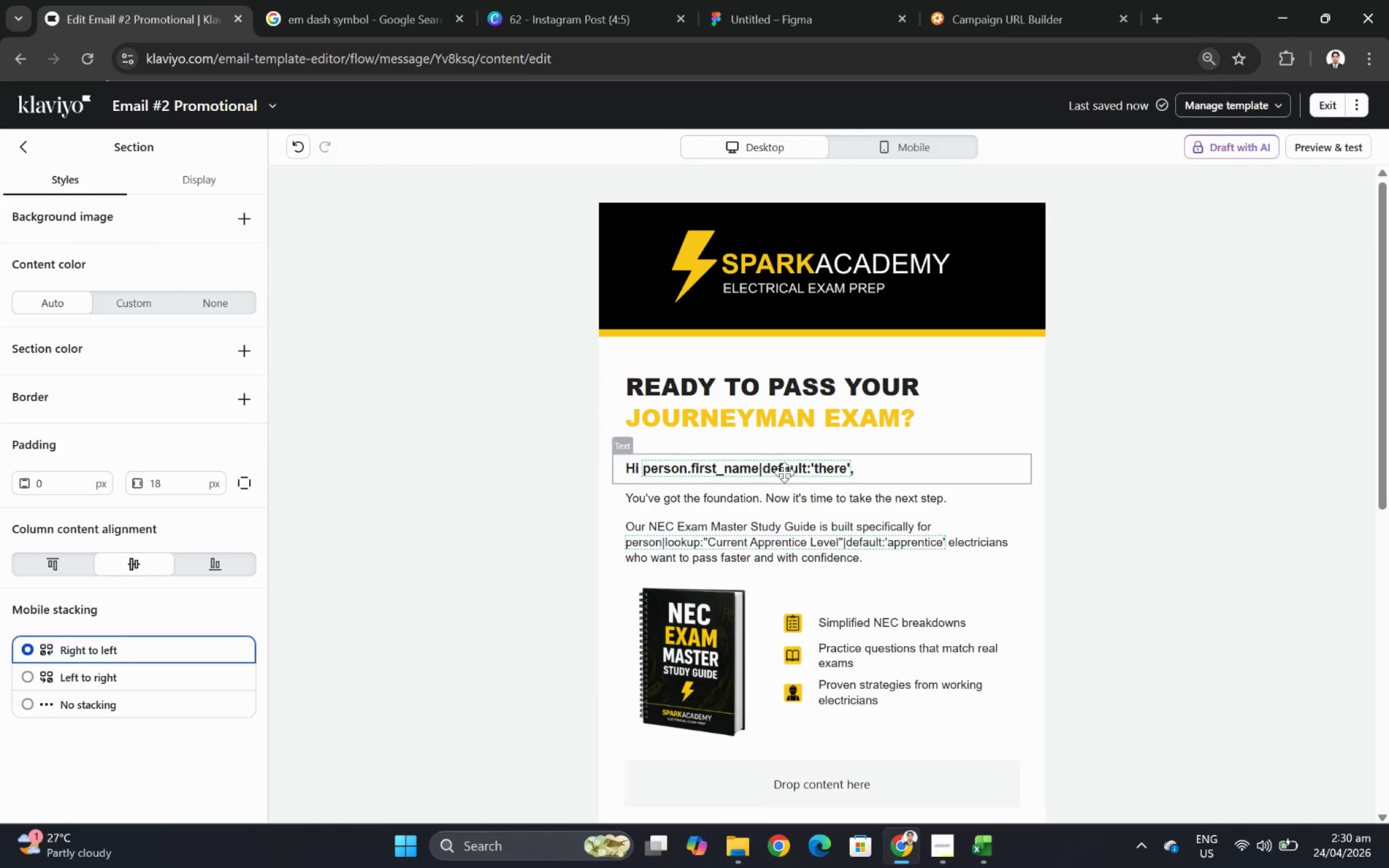 
double_click([784, 472])
 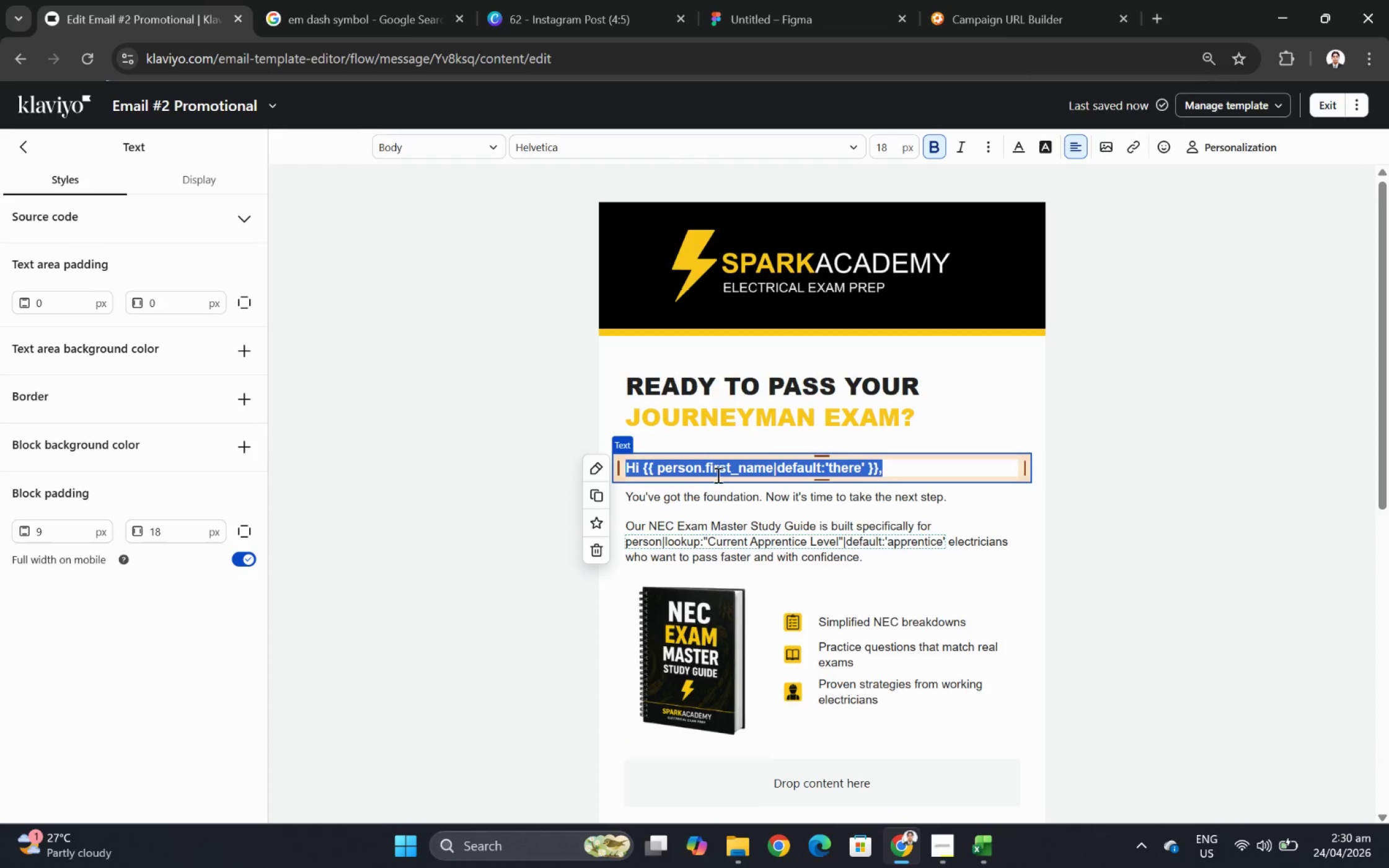 
left_click([692, 475])
 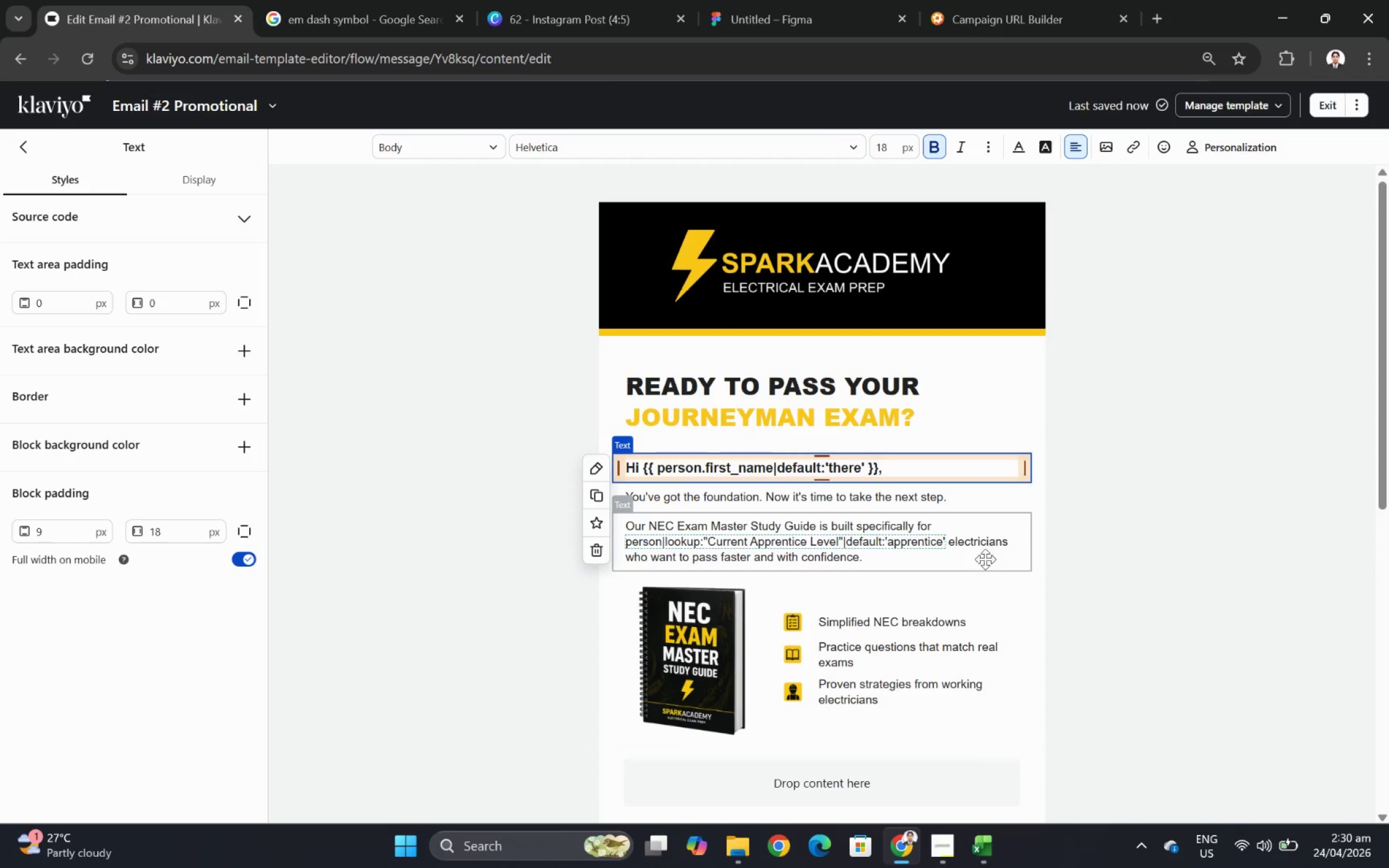 
double_click([987, 541])
 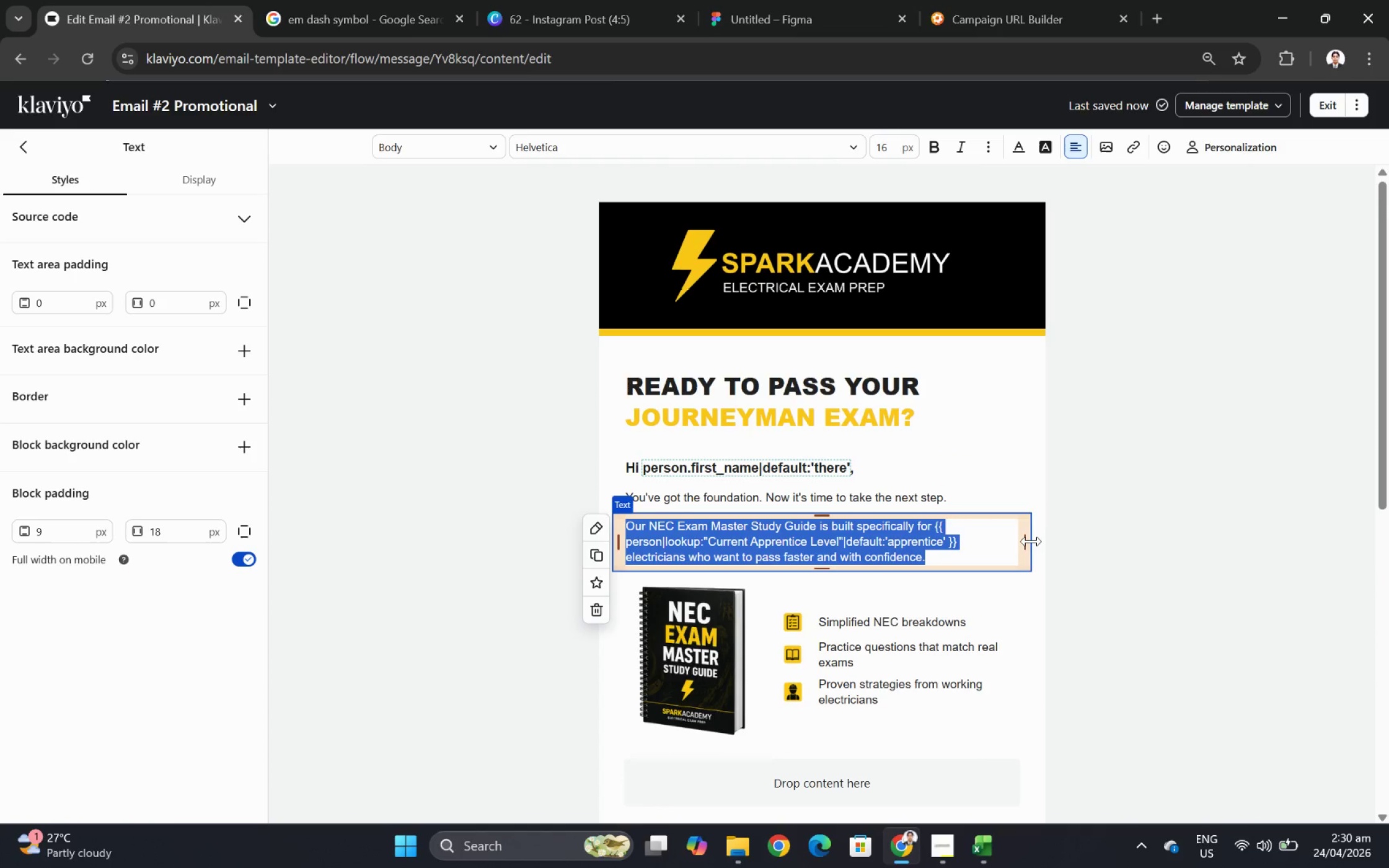 
left_click([1056, 541])
 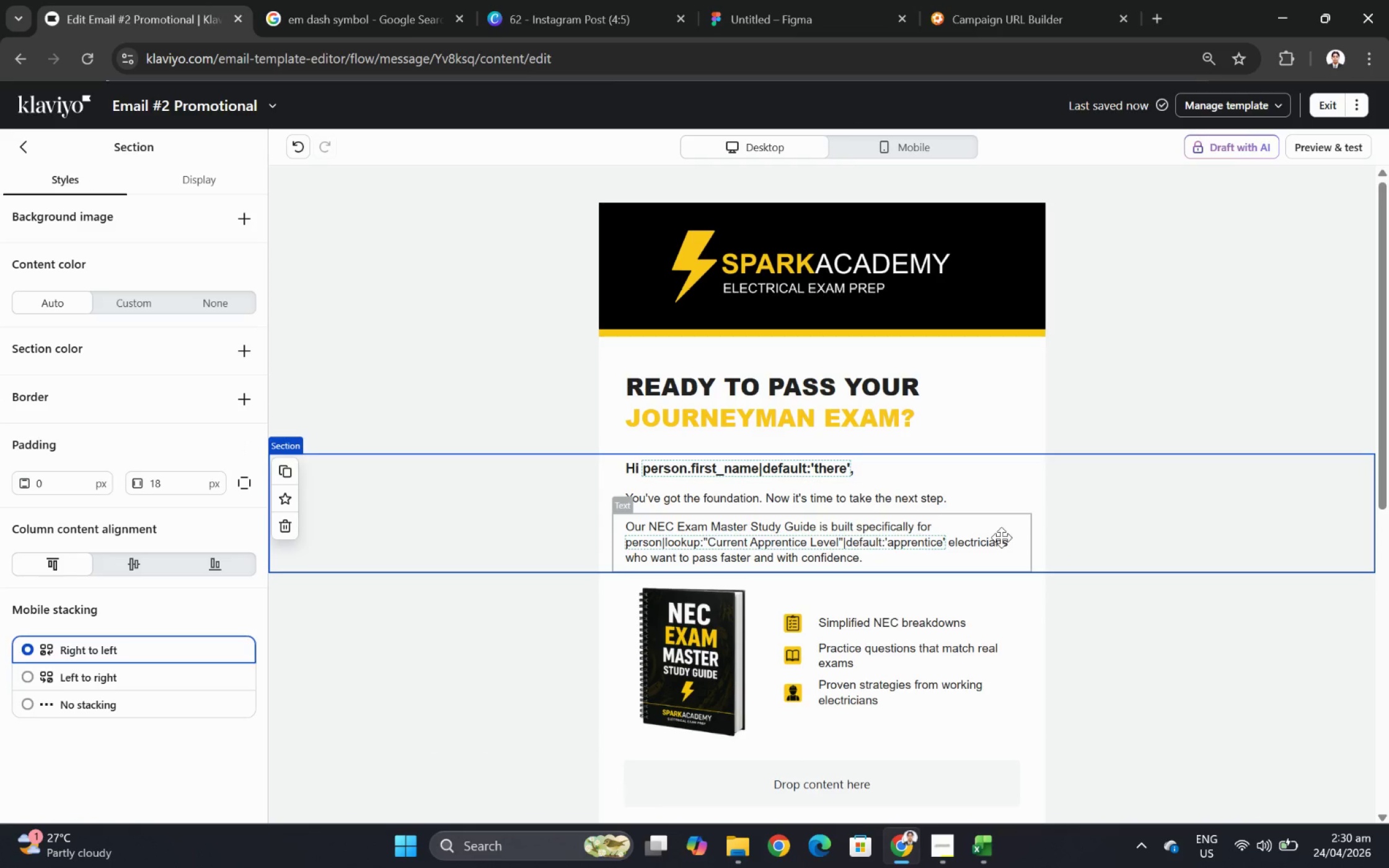 
double_click([1001, 537])
 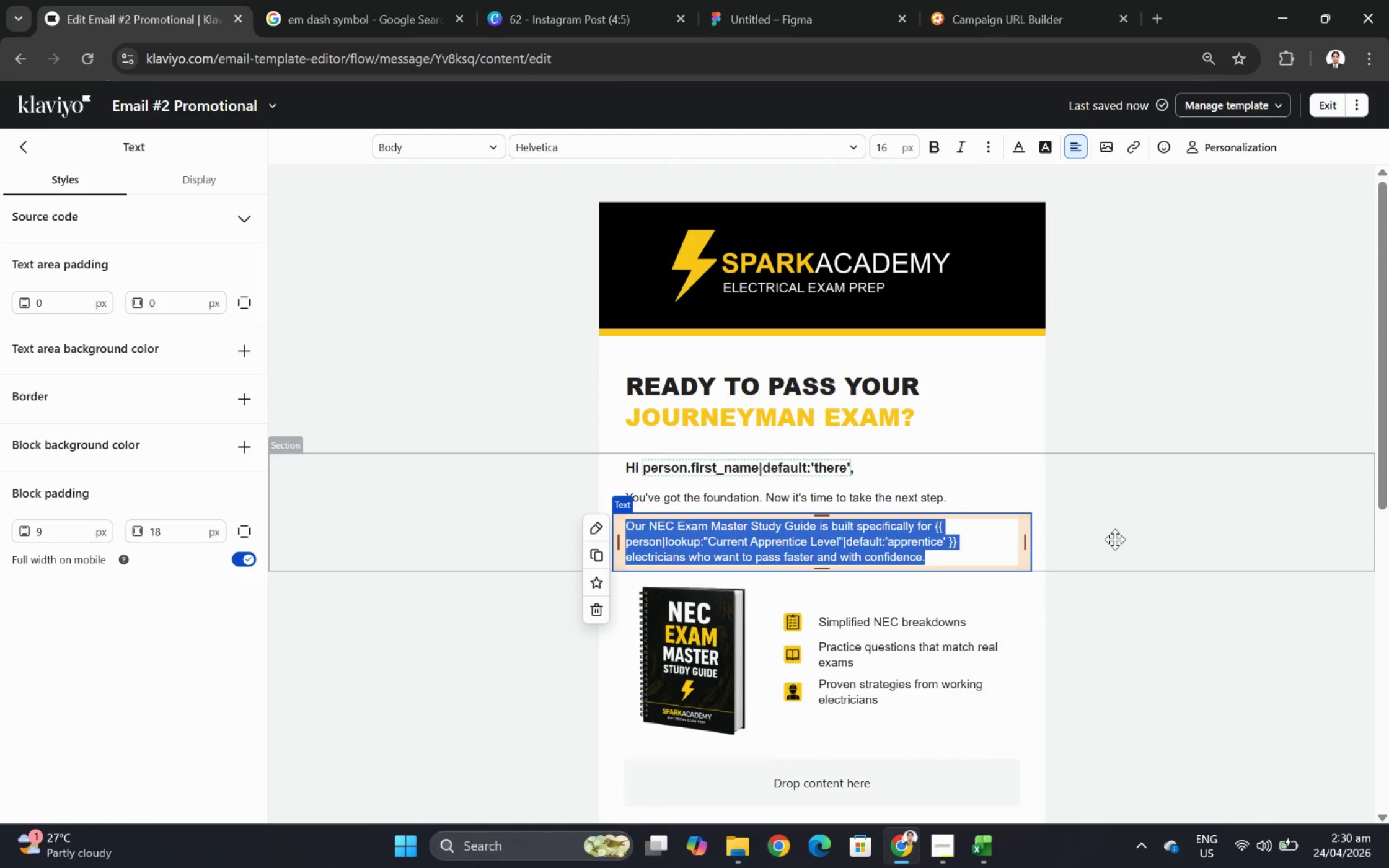 
left_click([1114, 539])
 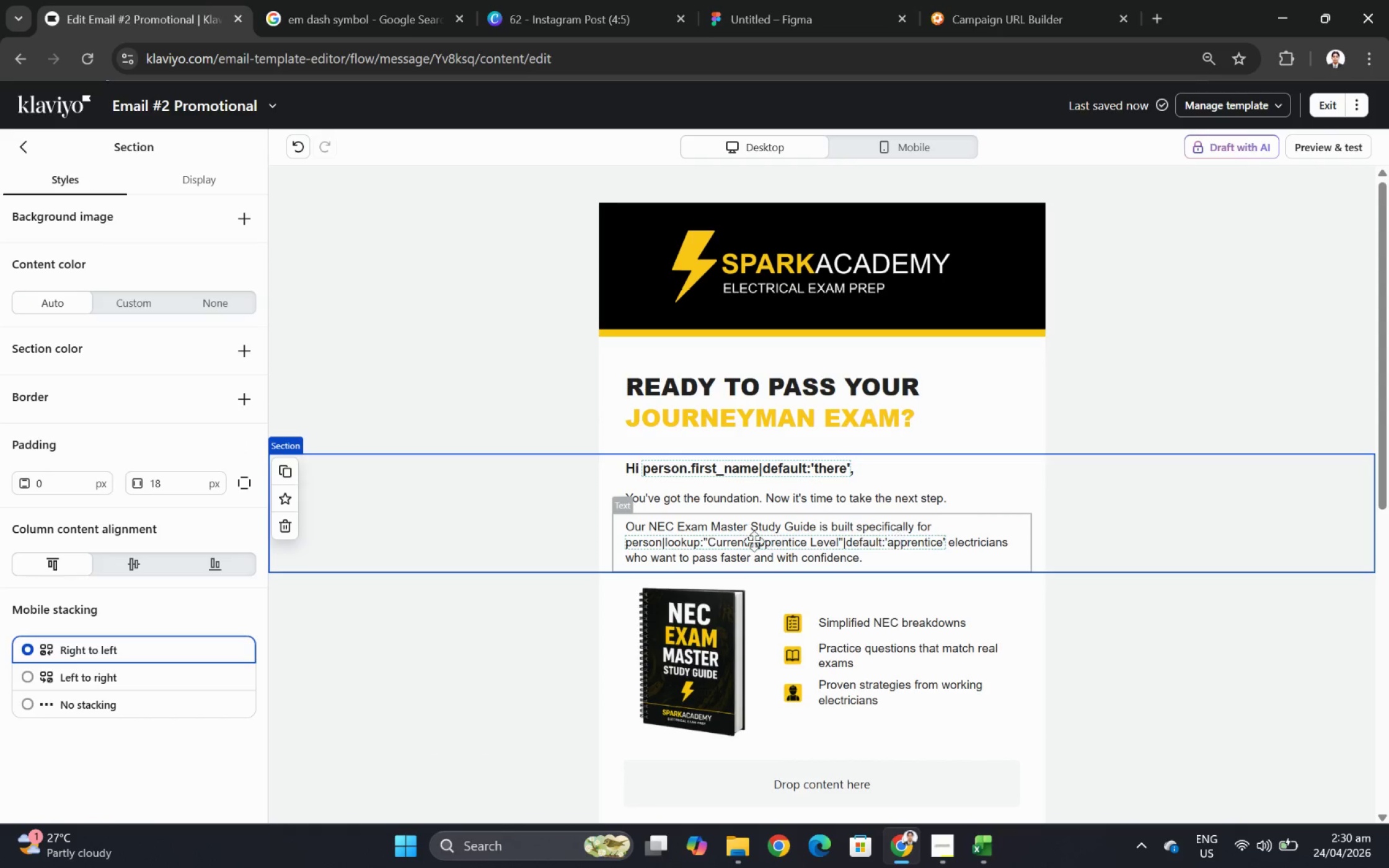 
left_click([739, 541])
 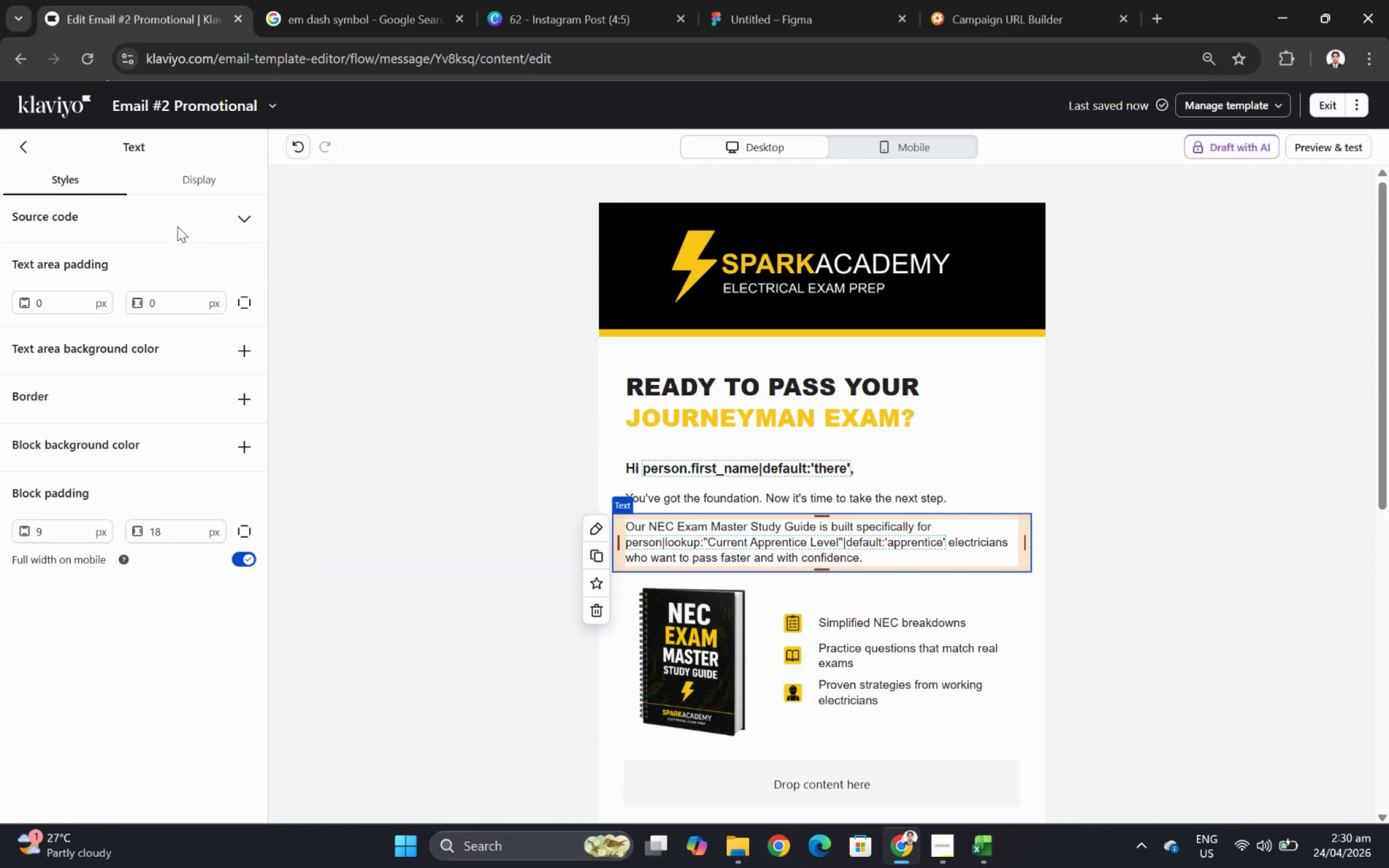 
left_click([203, 174])
 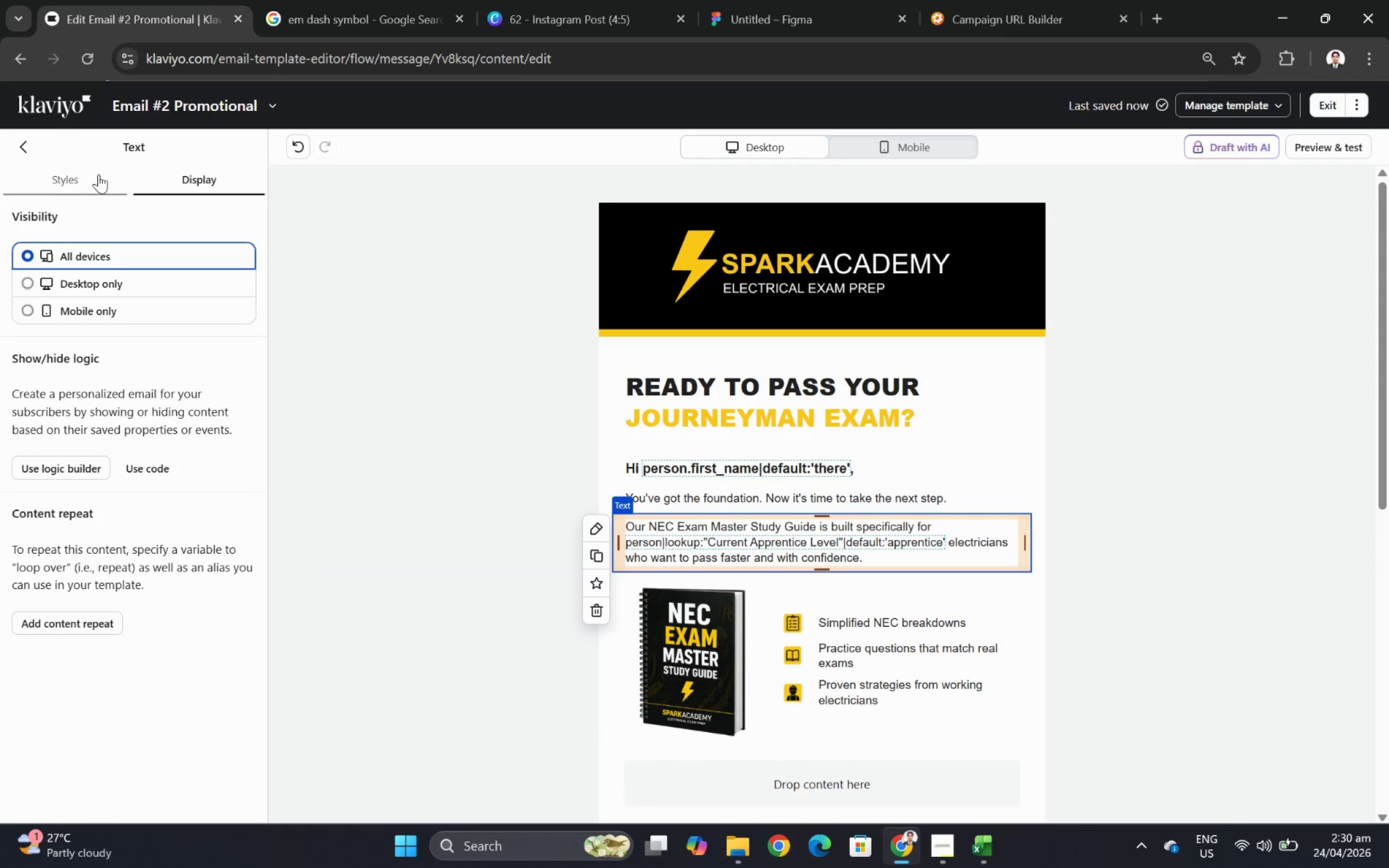 
left_click([99, 174])
 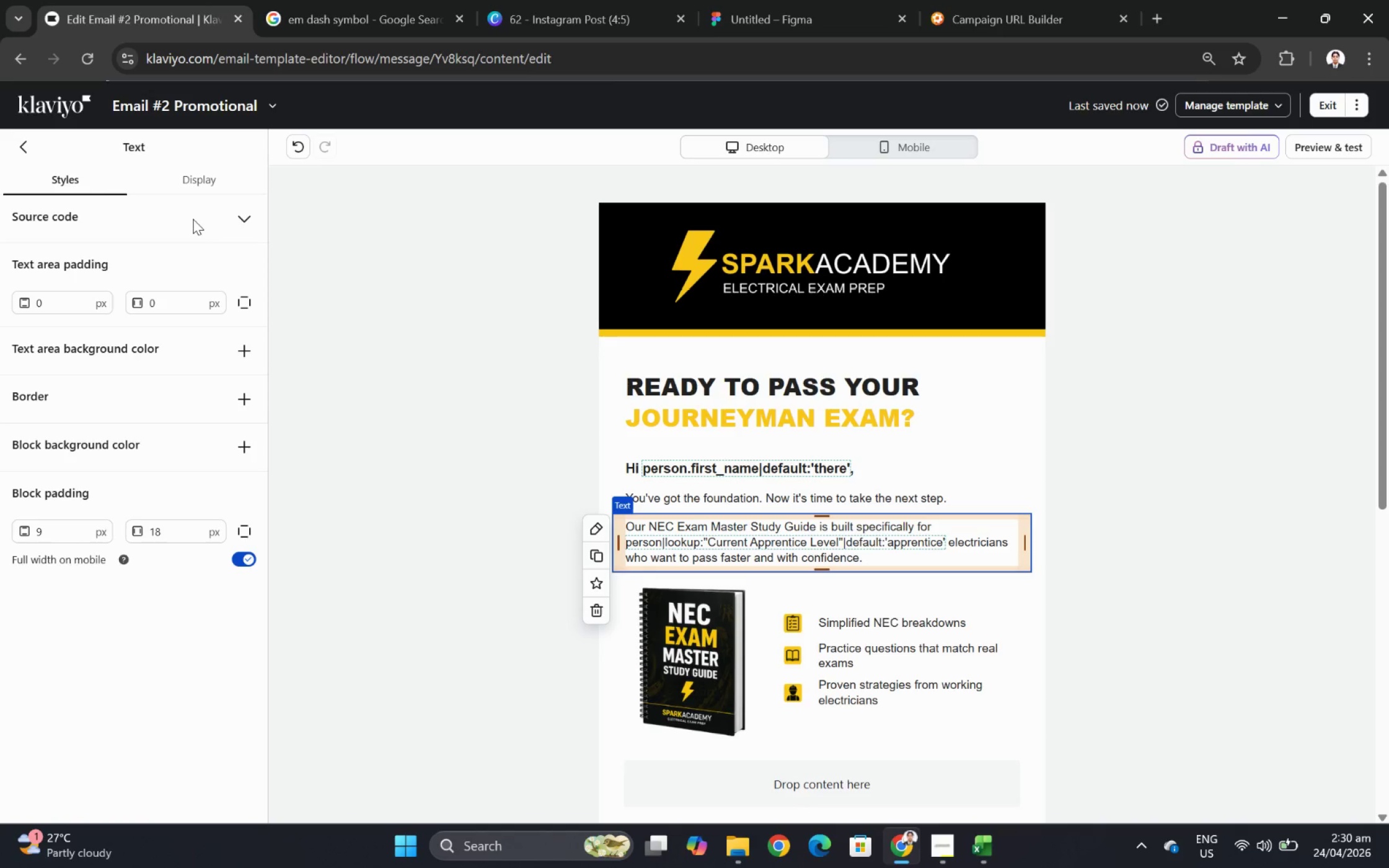 
left_click([221, 216])
 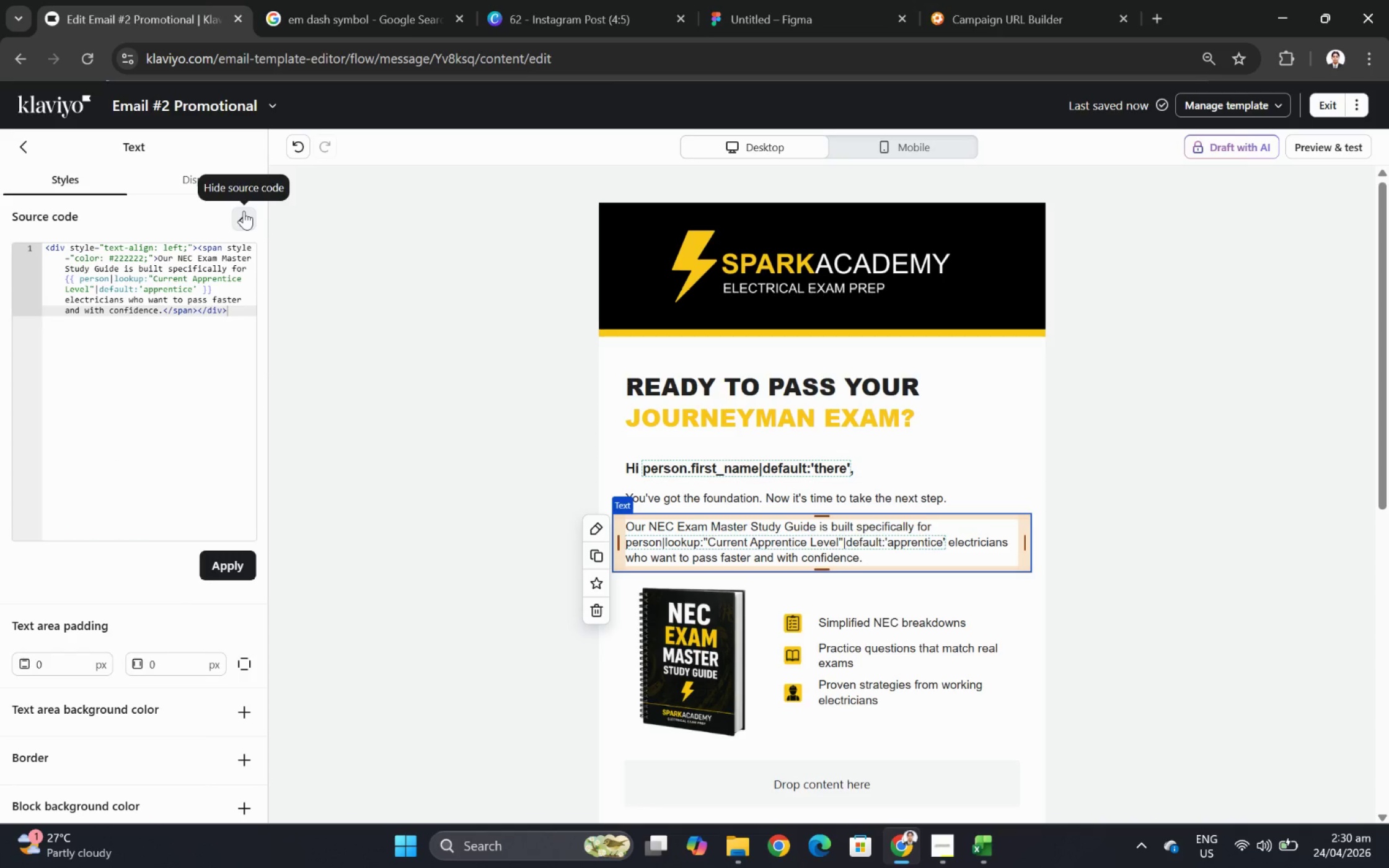 
left_click([244, 211])
 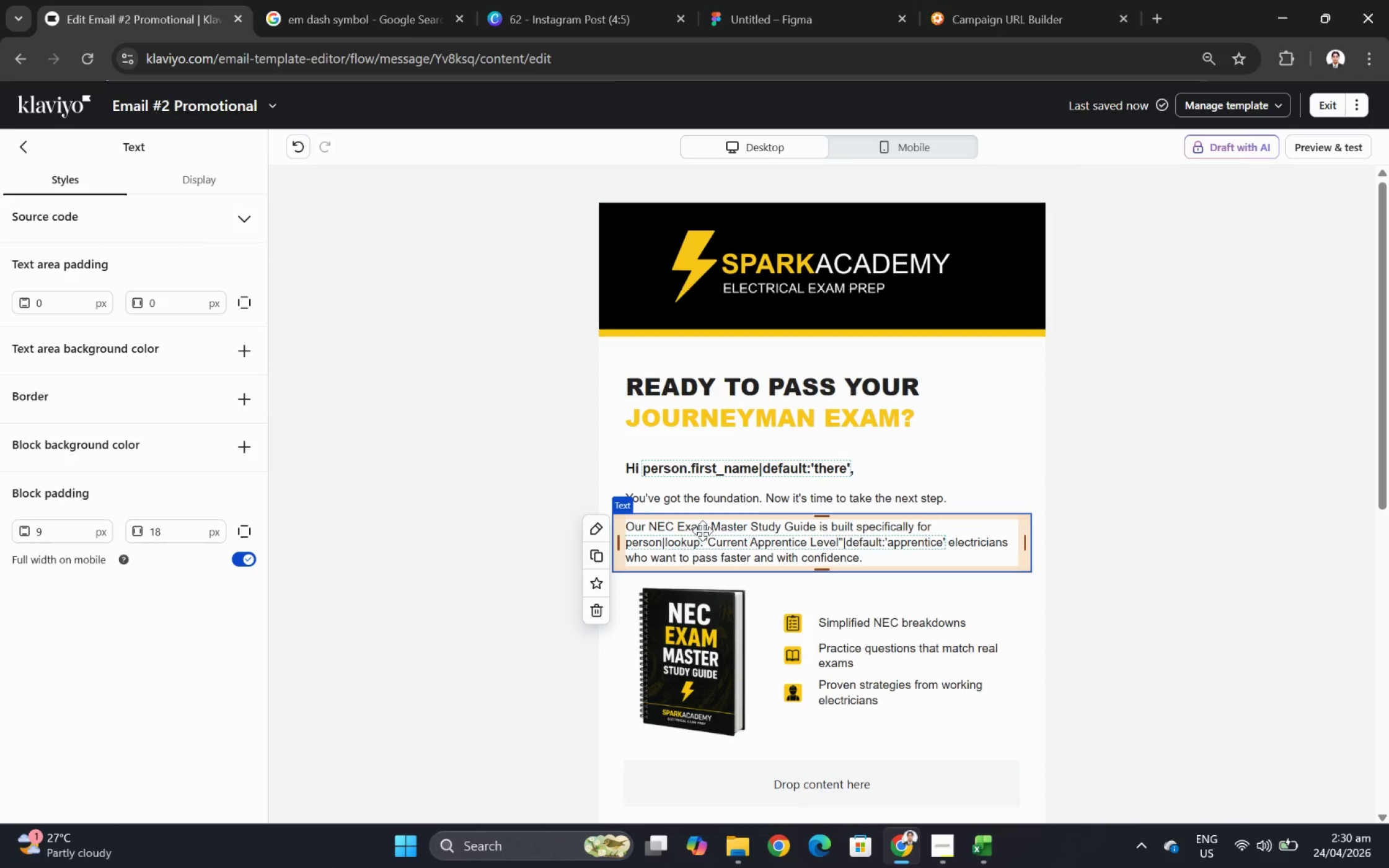 
left_click([716, 470])
 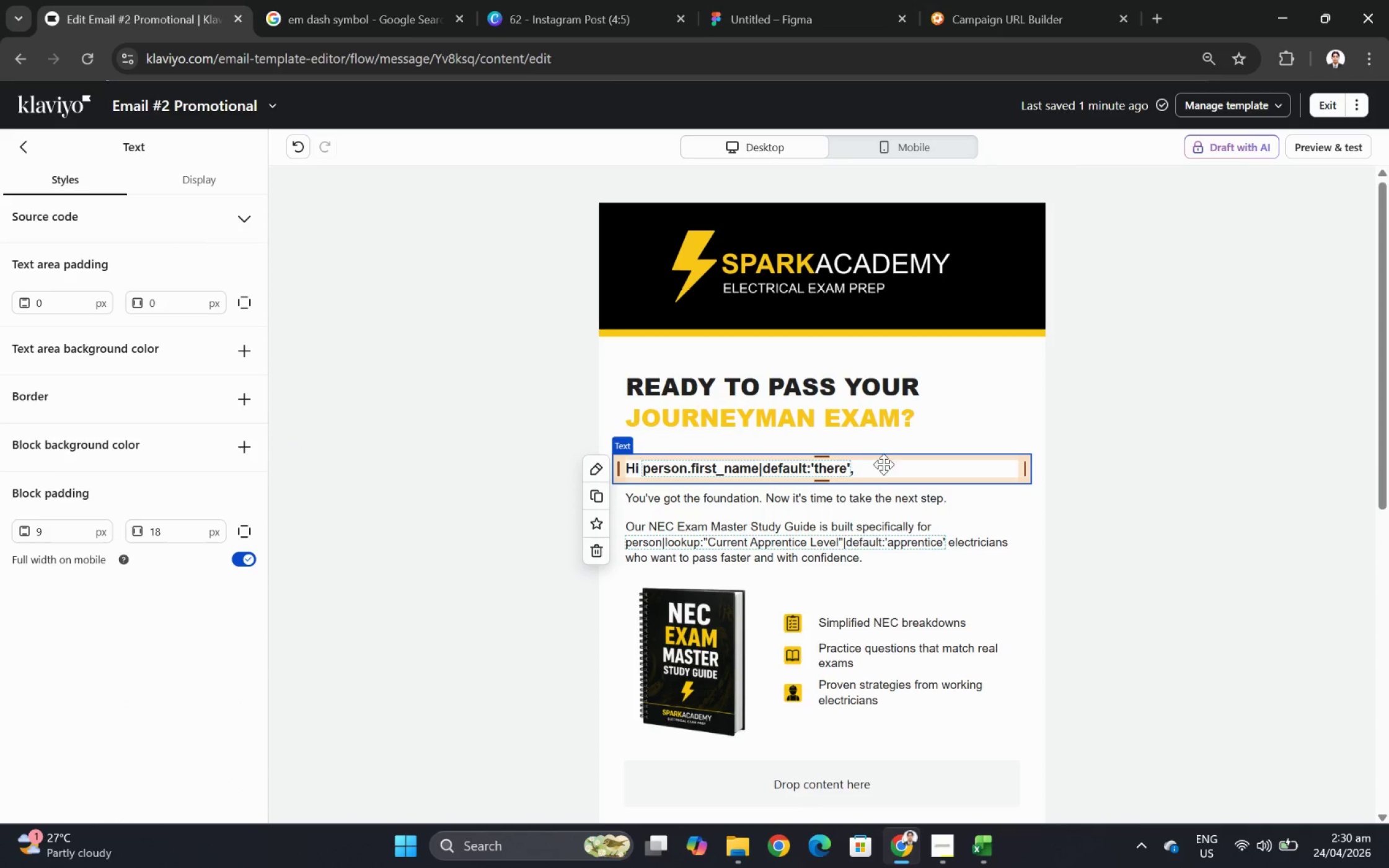 
left_click([883, 547])
 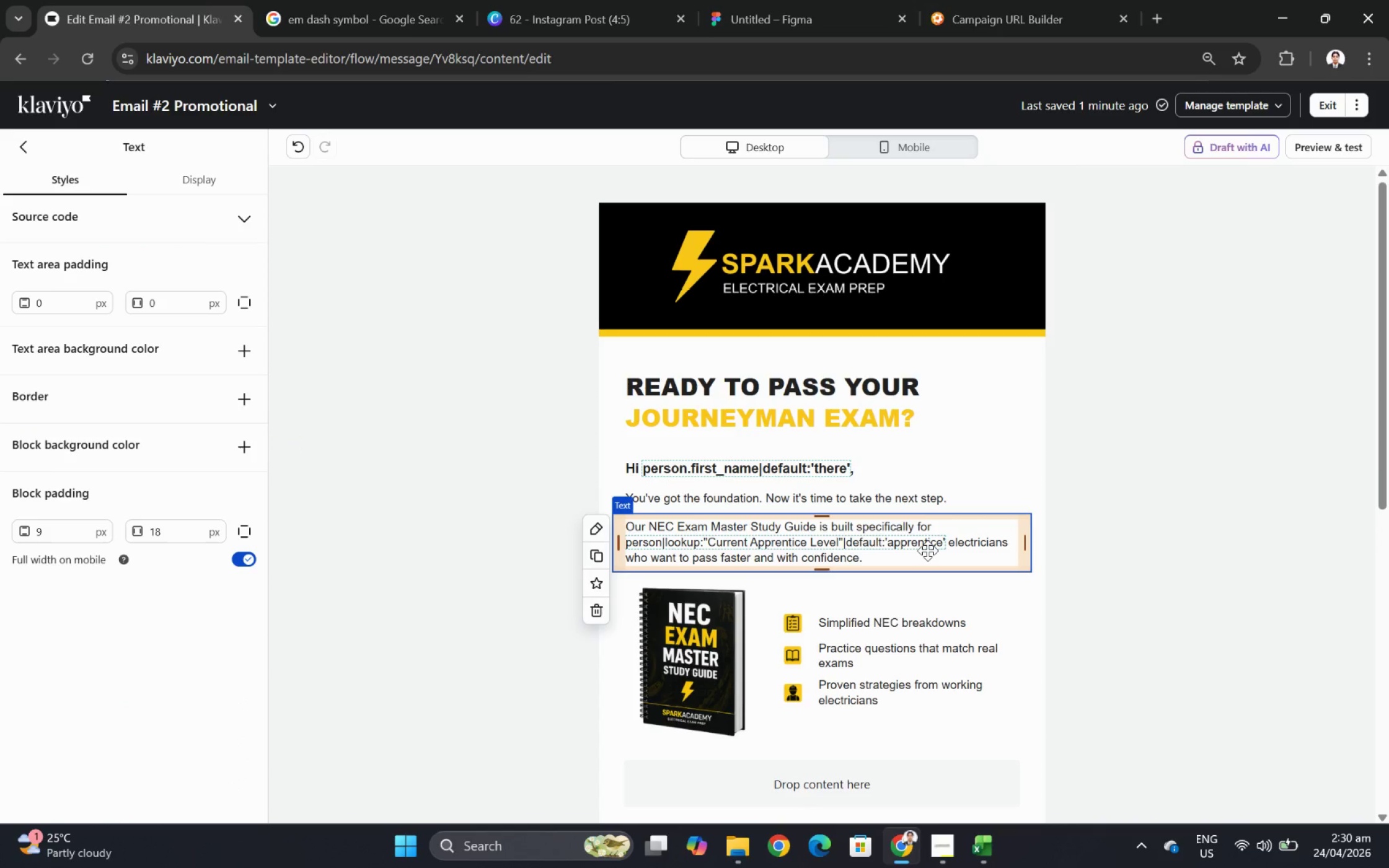 
hold_key(key=ControlLeft, duration=1.12)
scroll: coordinate [1090, 622], scroll_direction: down, amount: 4.0
 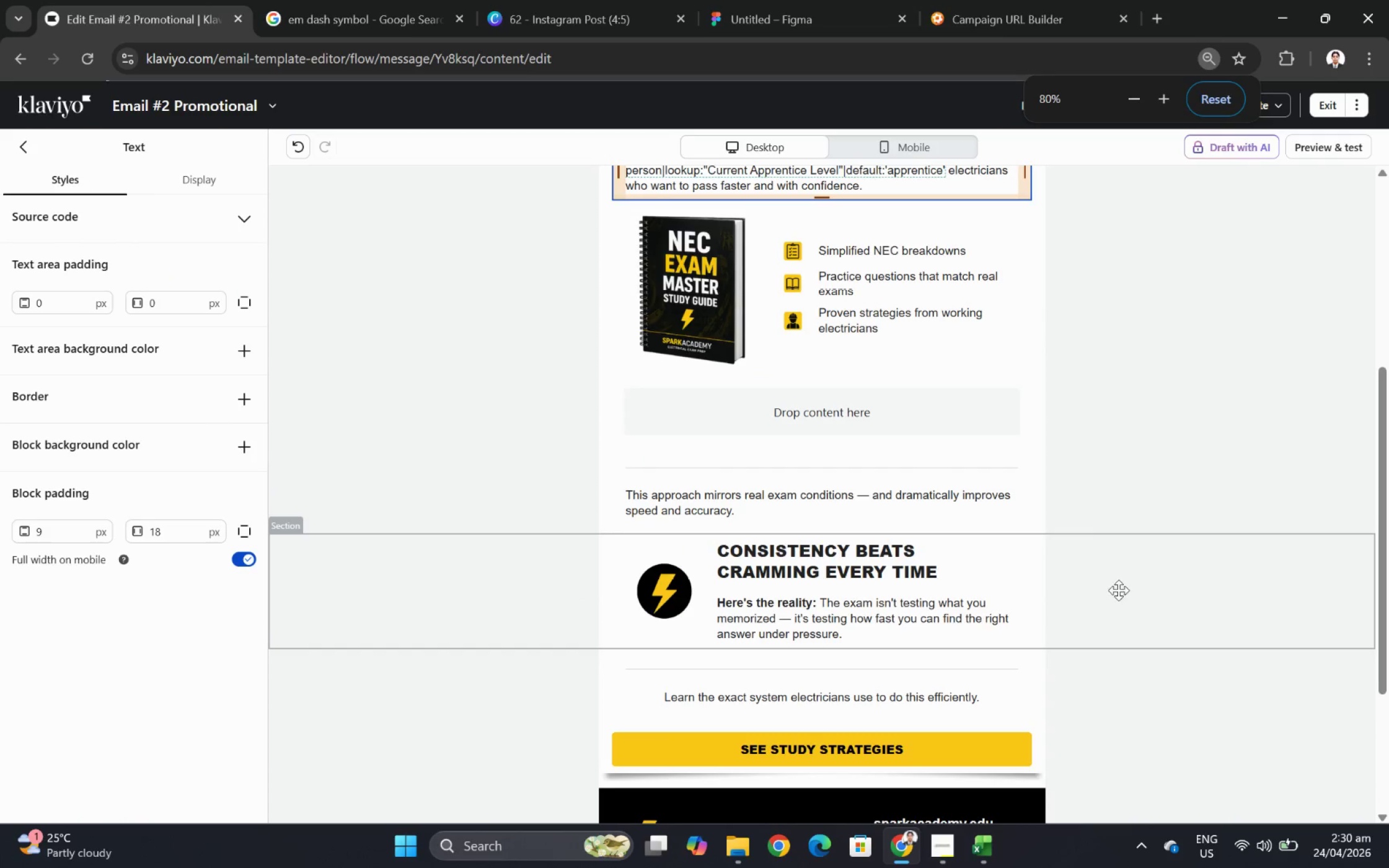 
scroll: coordinate [1142, 584], scroll_direction: up, amount: 2.0
 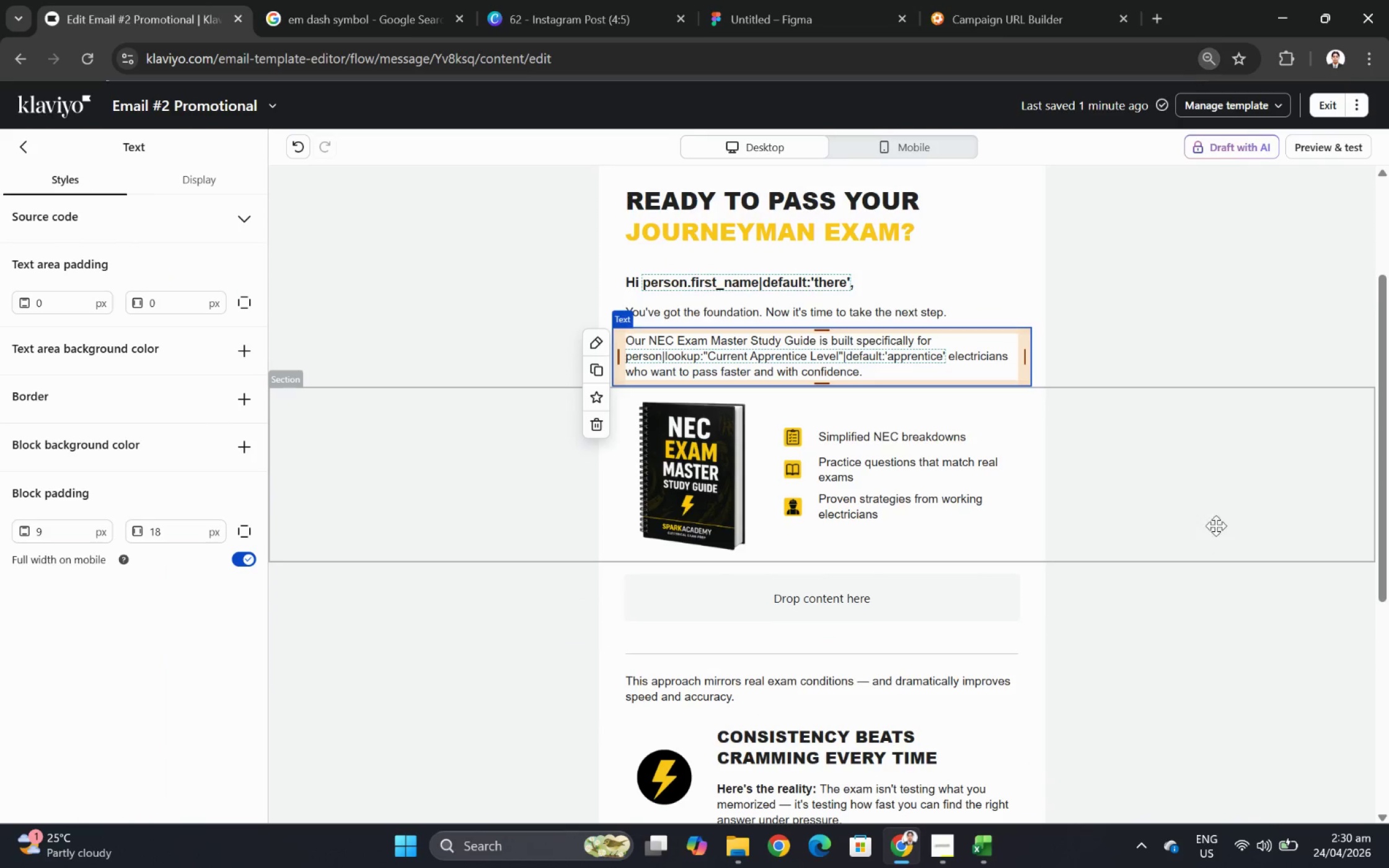 
left_click([1216, 504])
 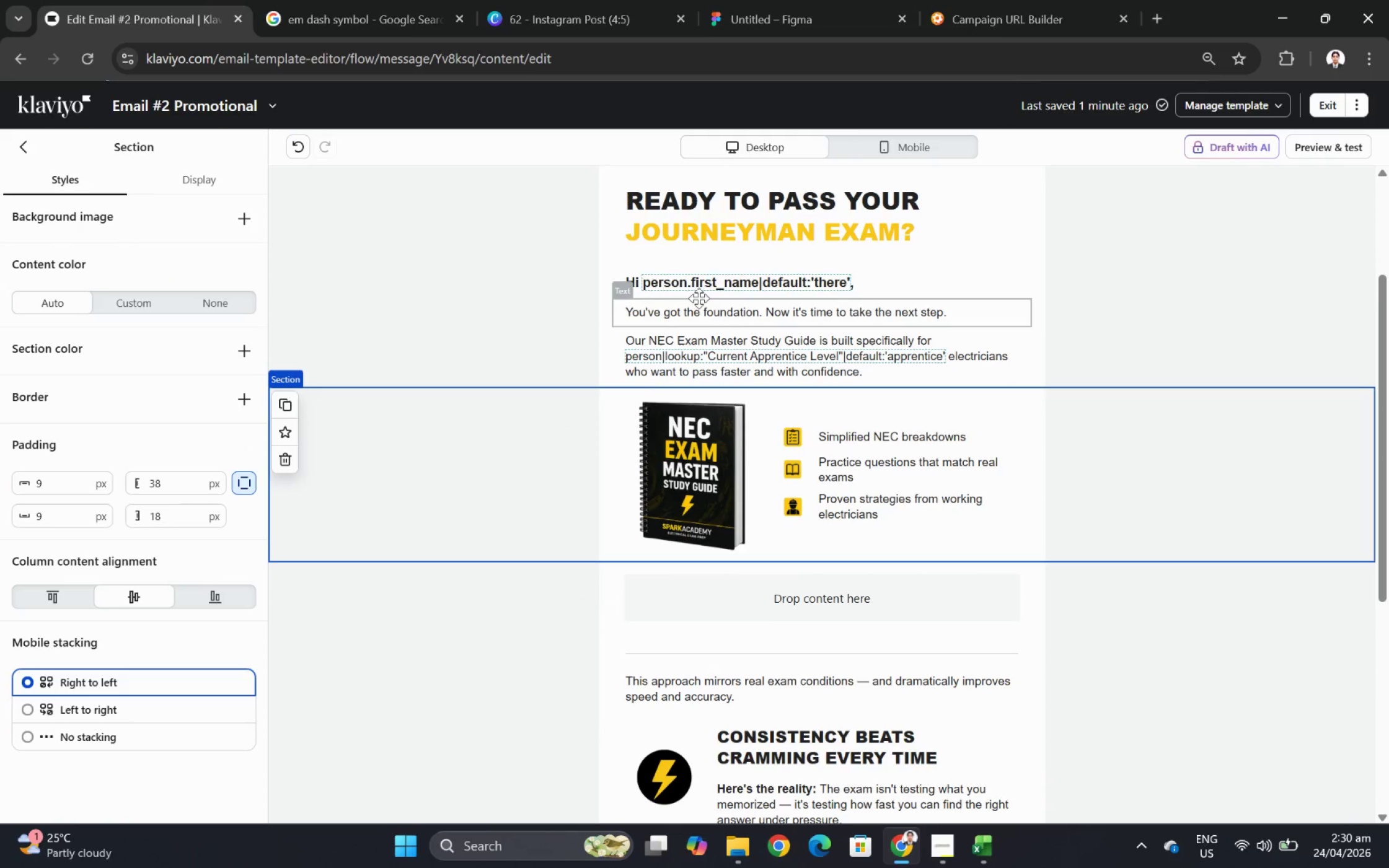 
double_click([699, 284])
 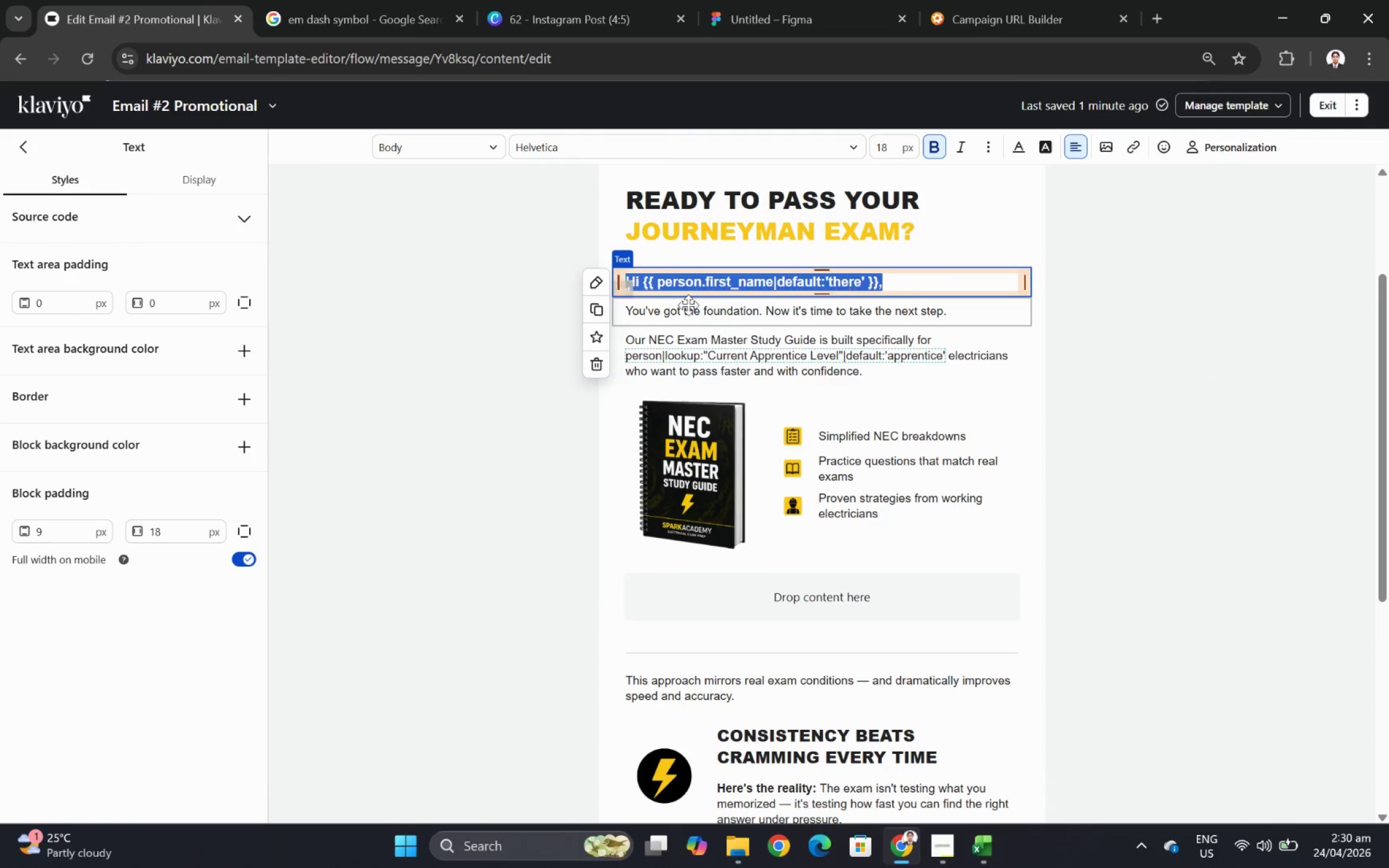 
left_click([688, 305])
 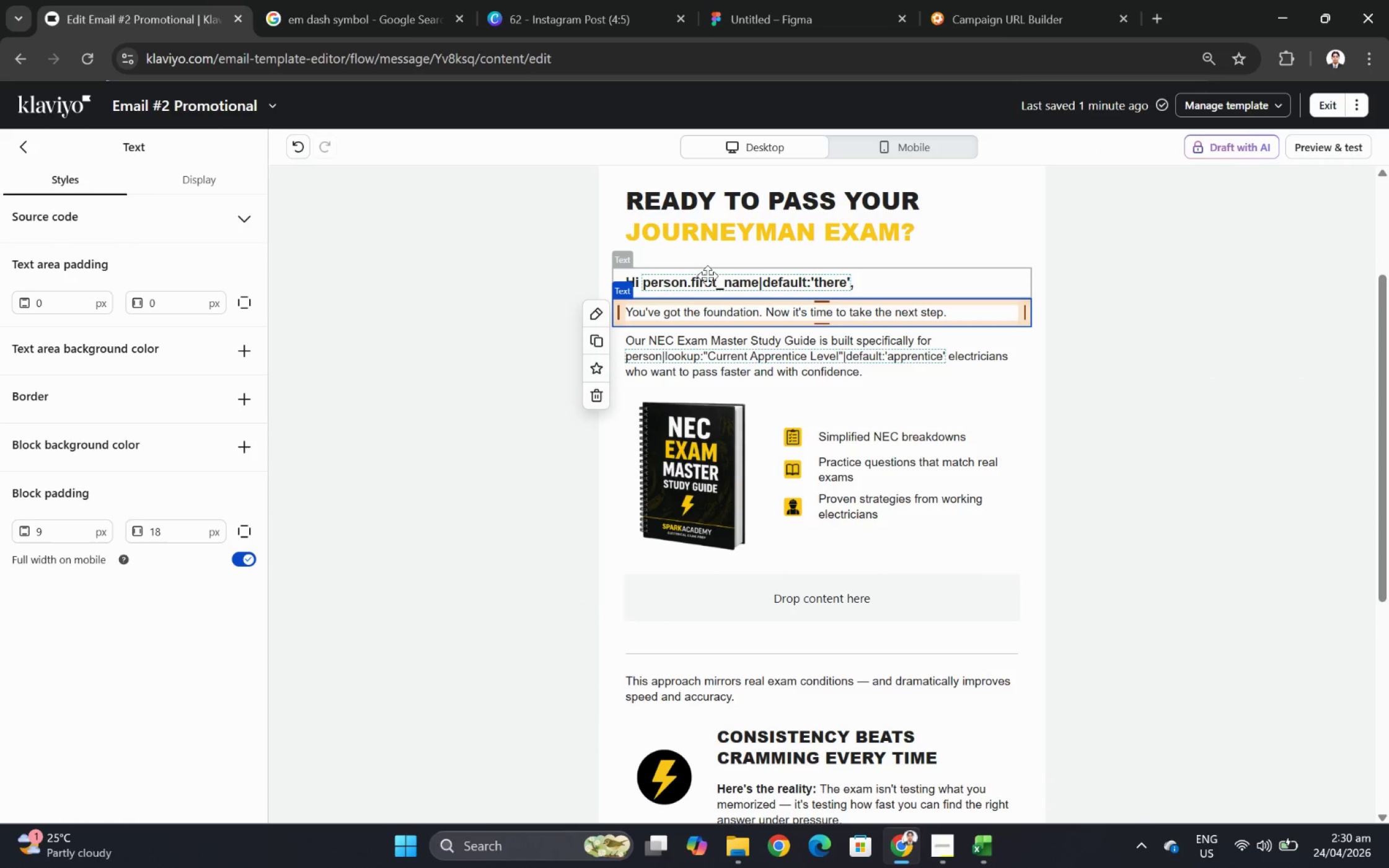 
double_click([707, 276])
 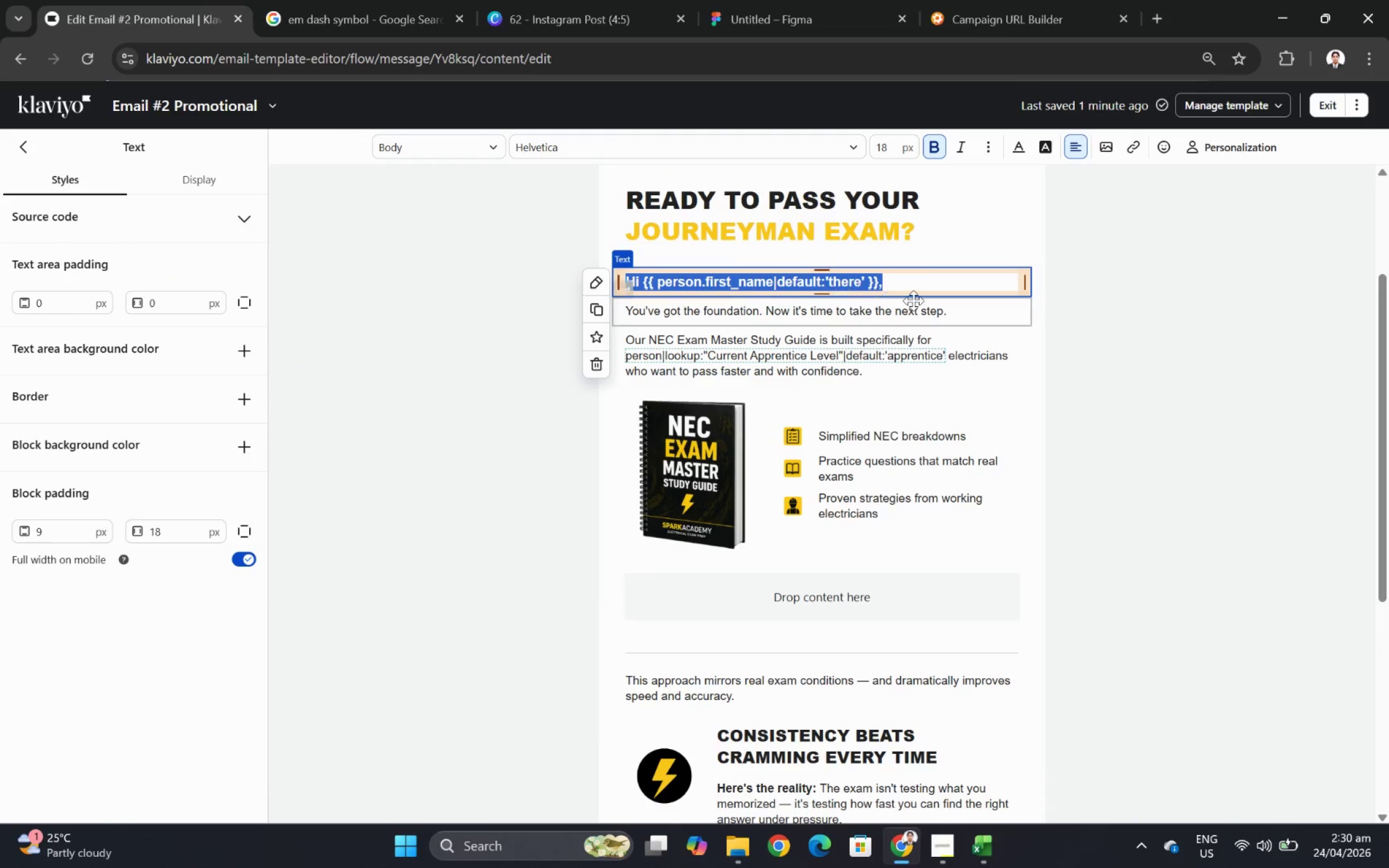 
left_click([915, 300])
 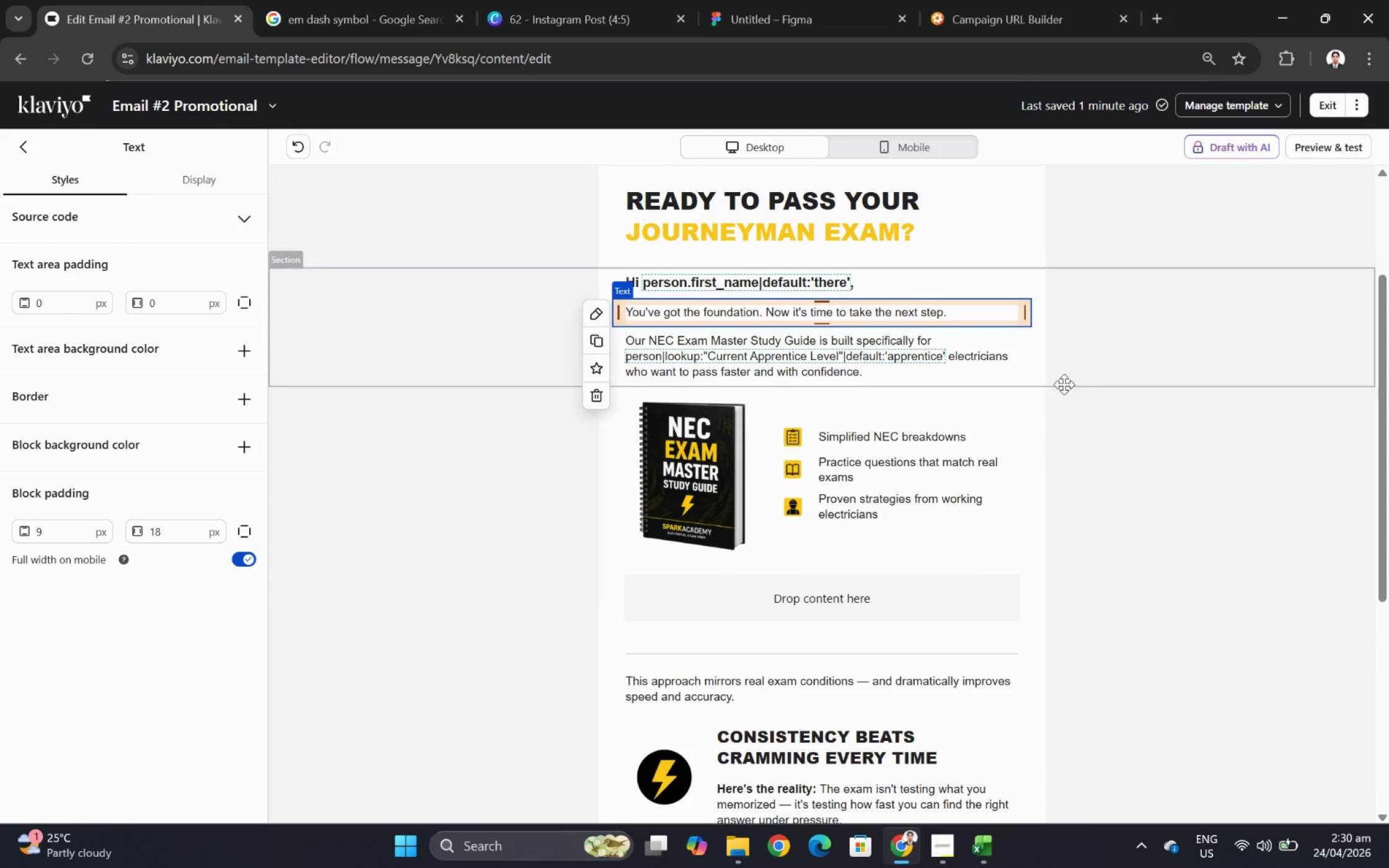 
left_click([1069, 388])
 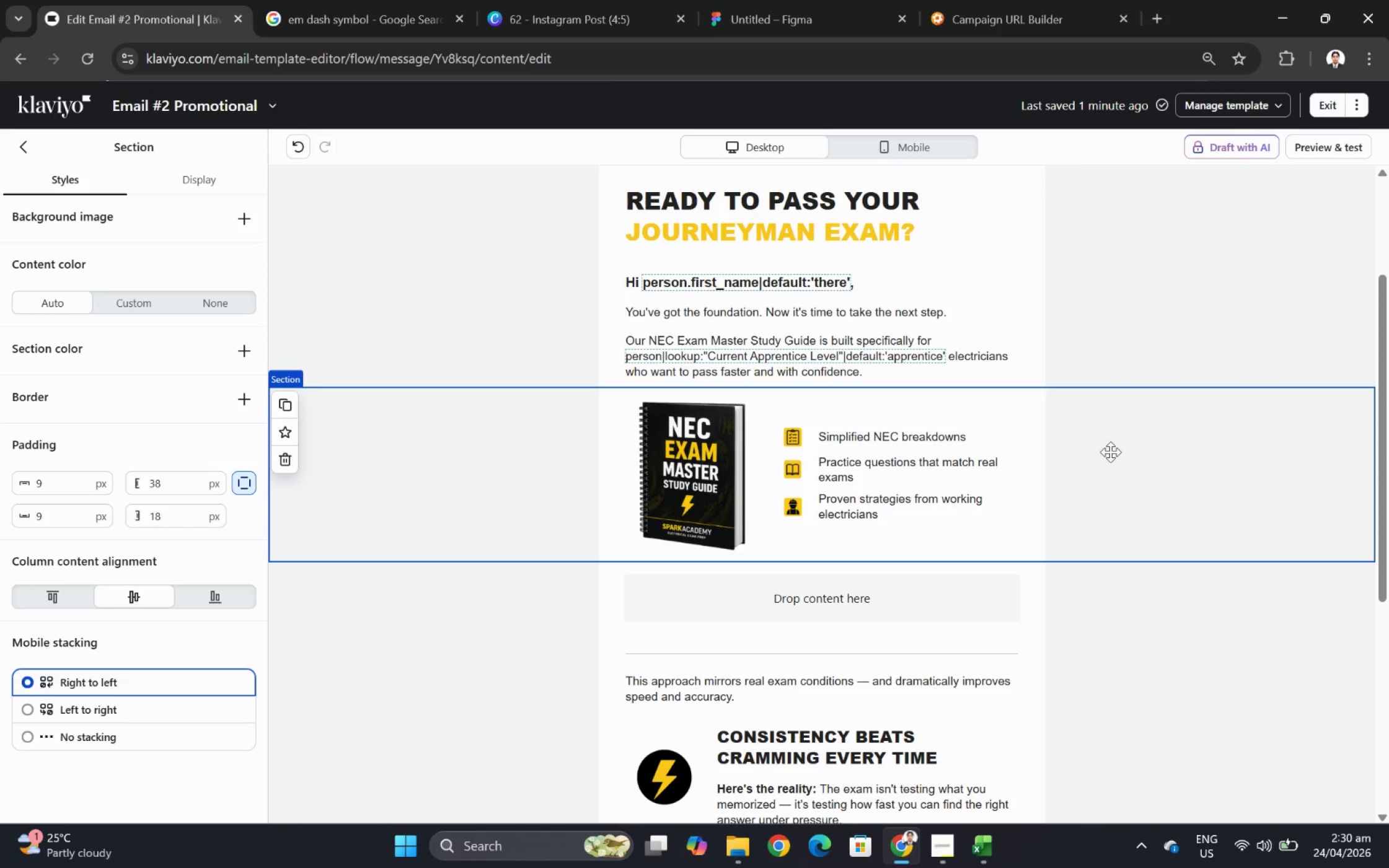 
wait(5.54)
 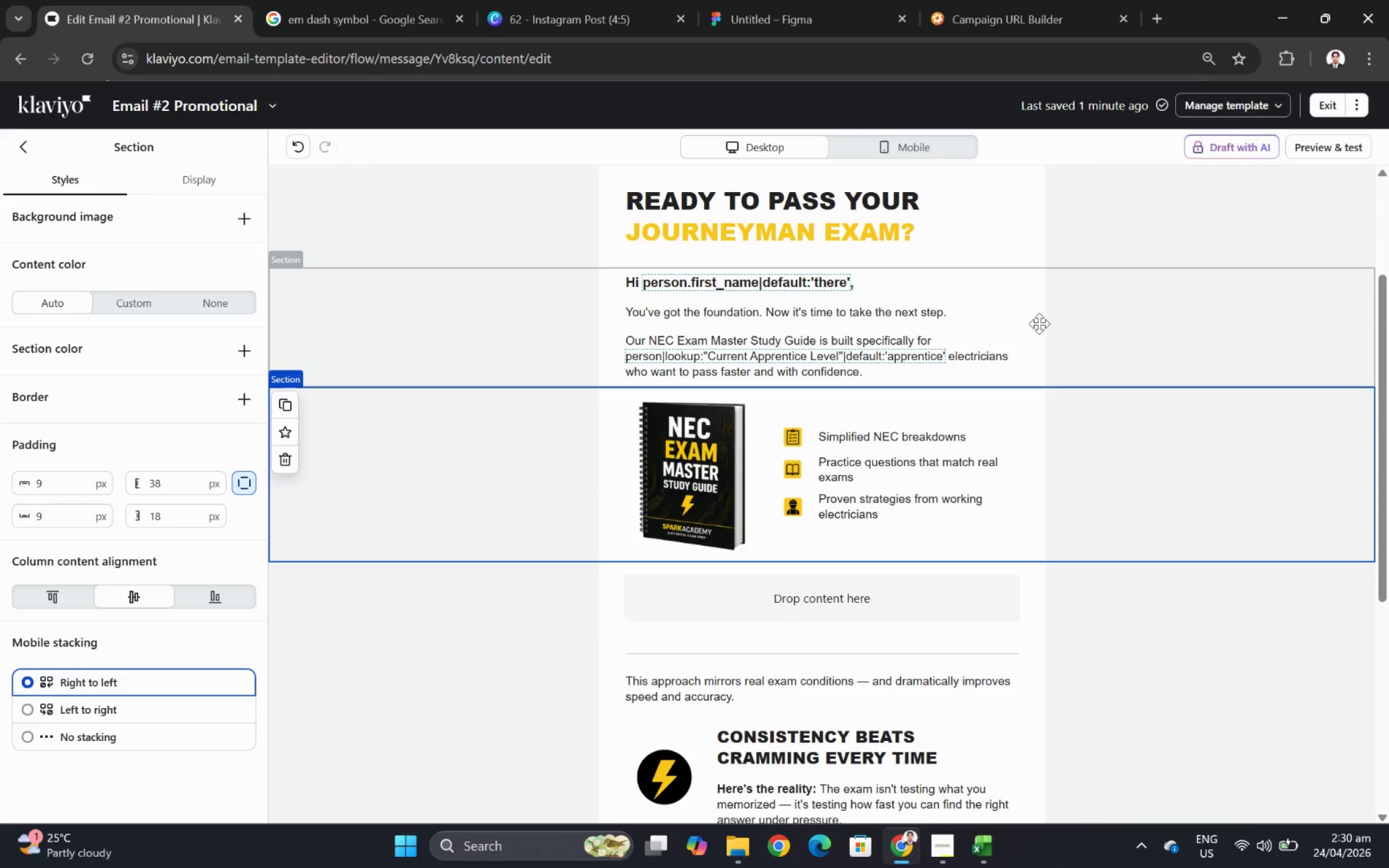 
scroll: coordinate [1129, 419], scroll_direction: up, amount: 1.0
 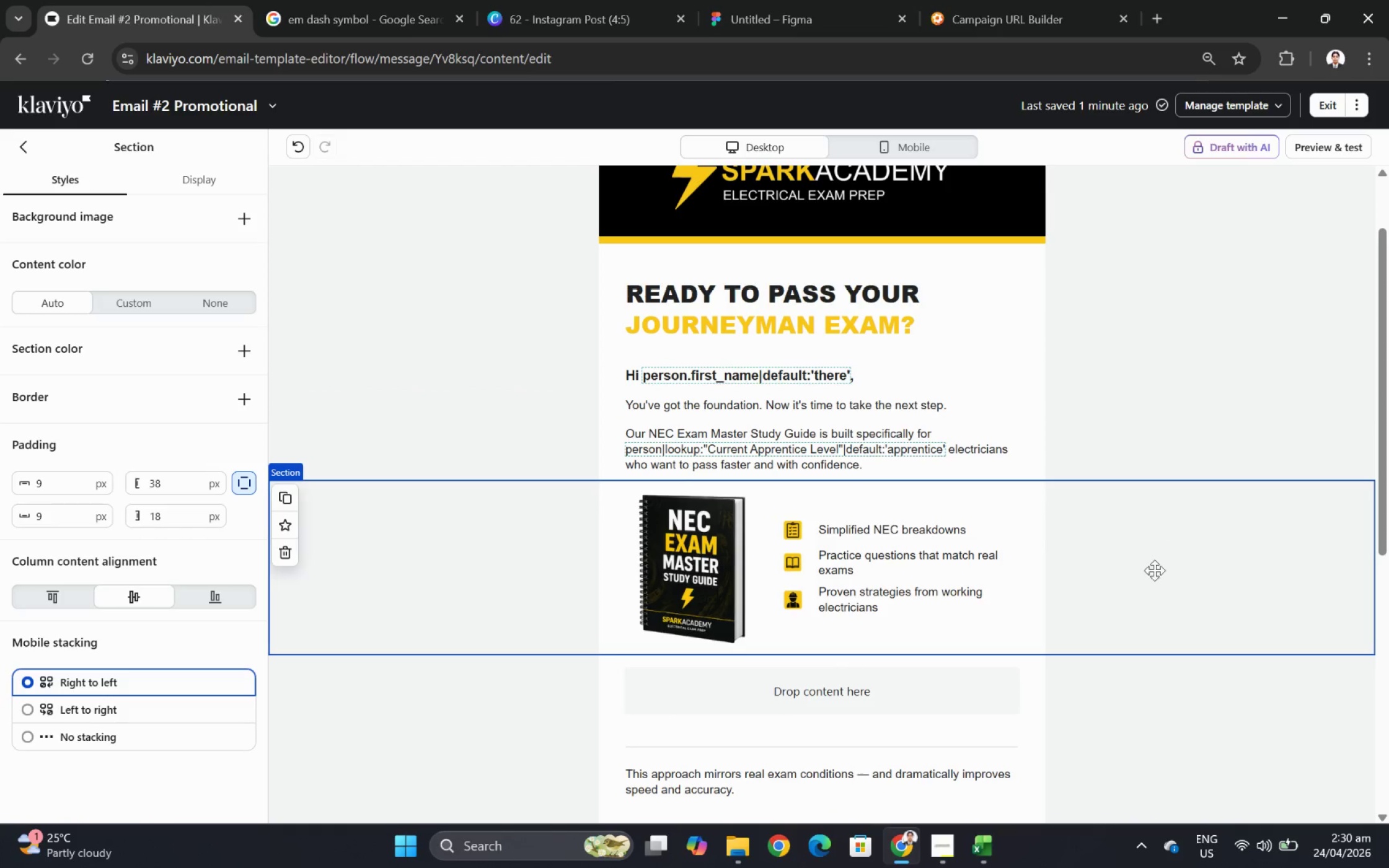 
left_click([1153, 574])
 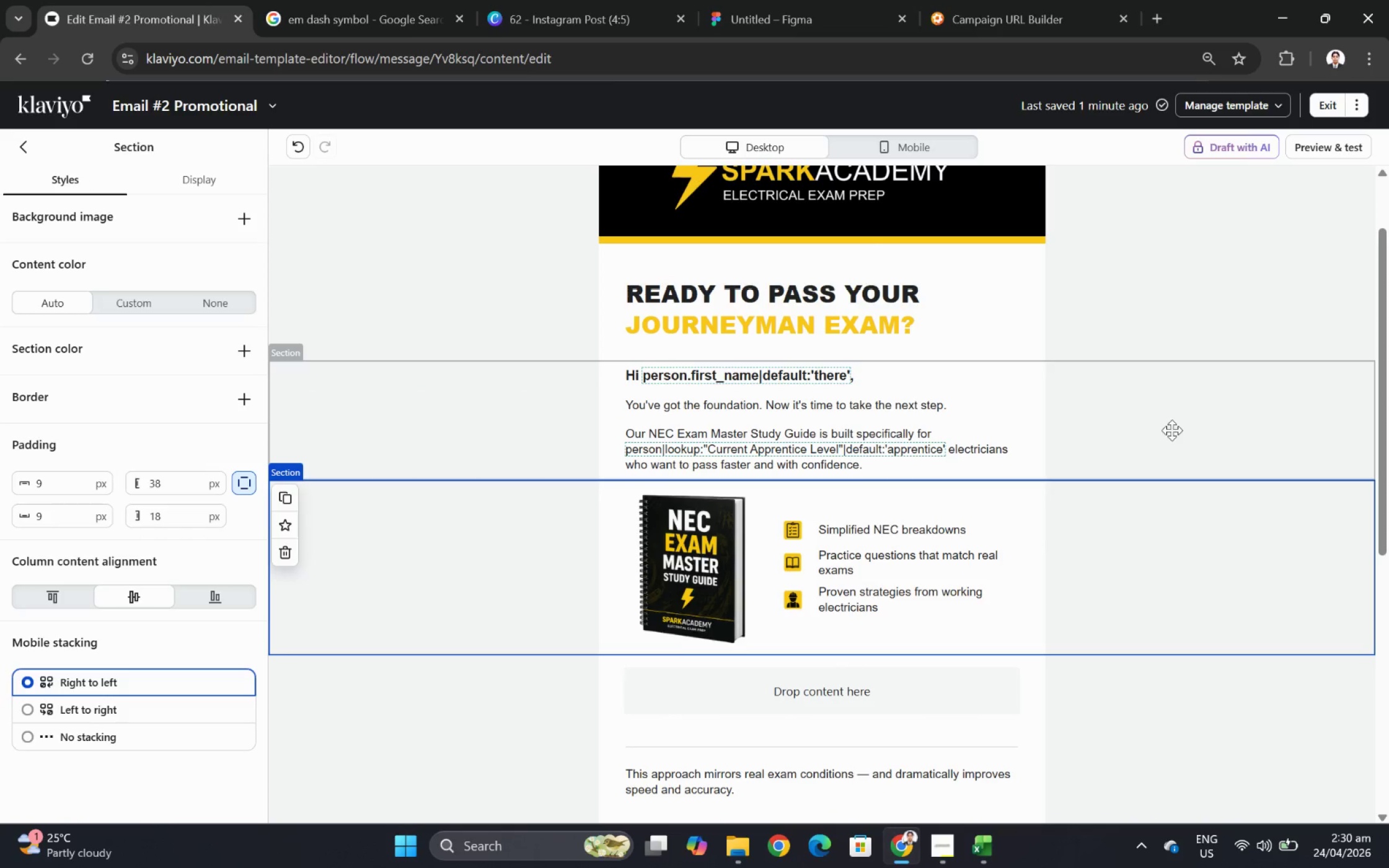 
left_click([1171, 428])
 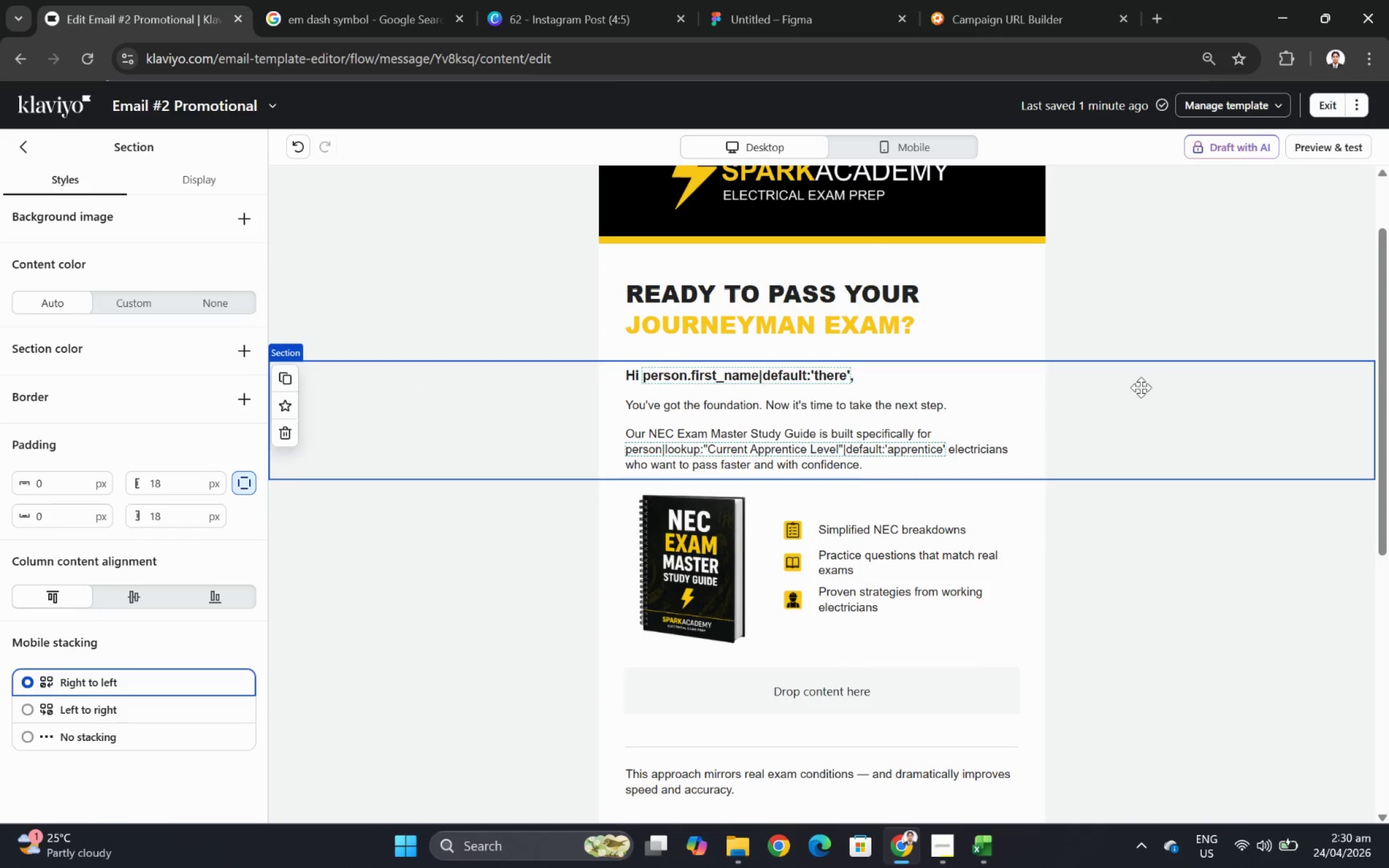 
left_click([1142, 393])
 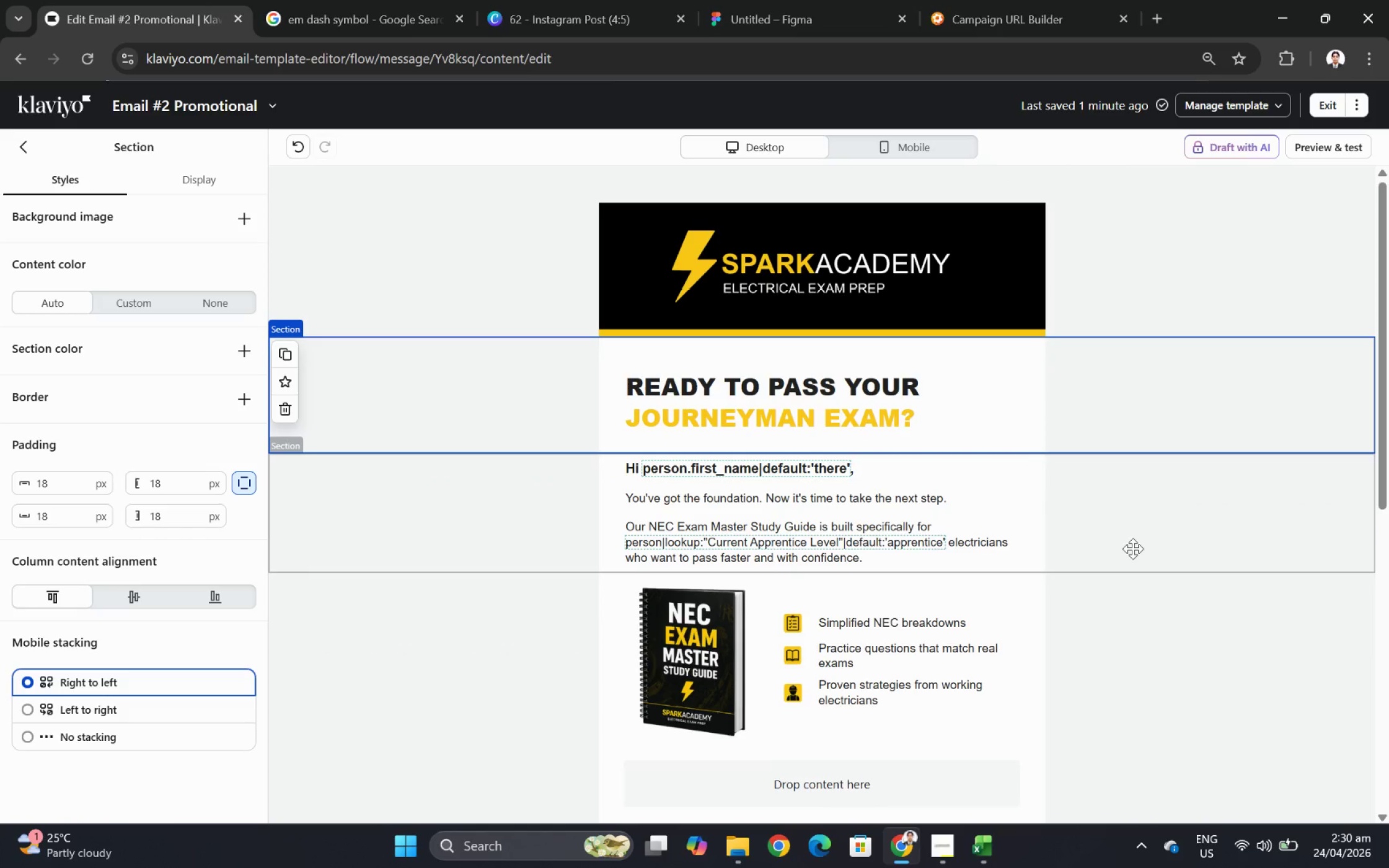 
scroll: coordinate [1140, 385], scroll_direction: up, amount: 1.0
 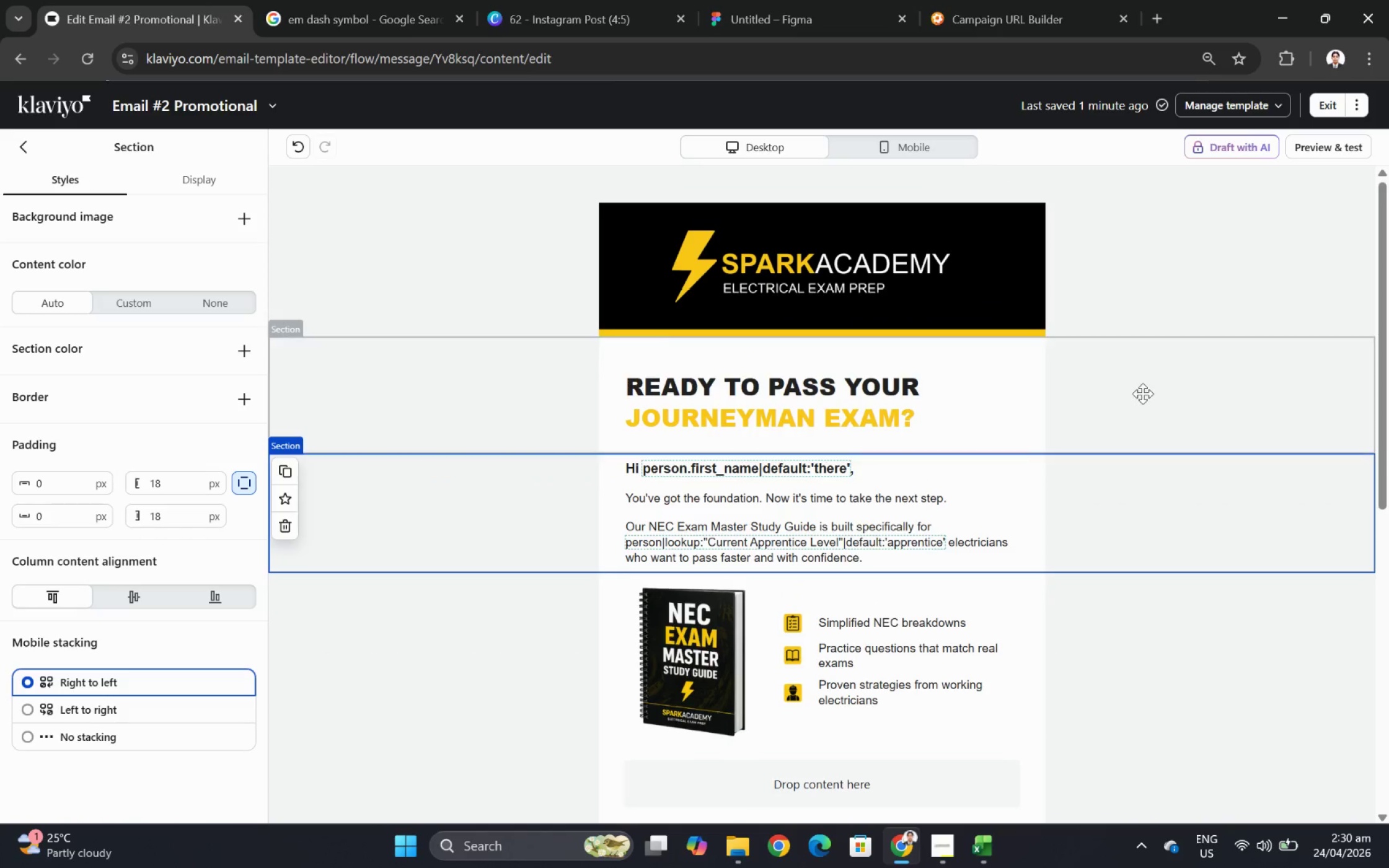 
left_click([1132, 549])
 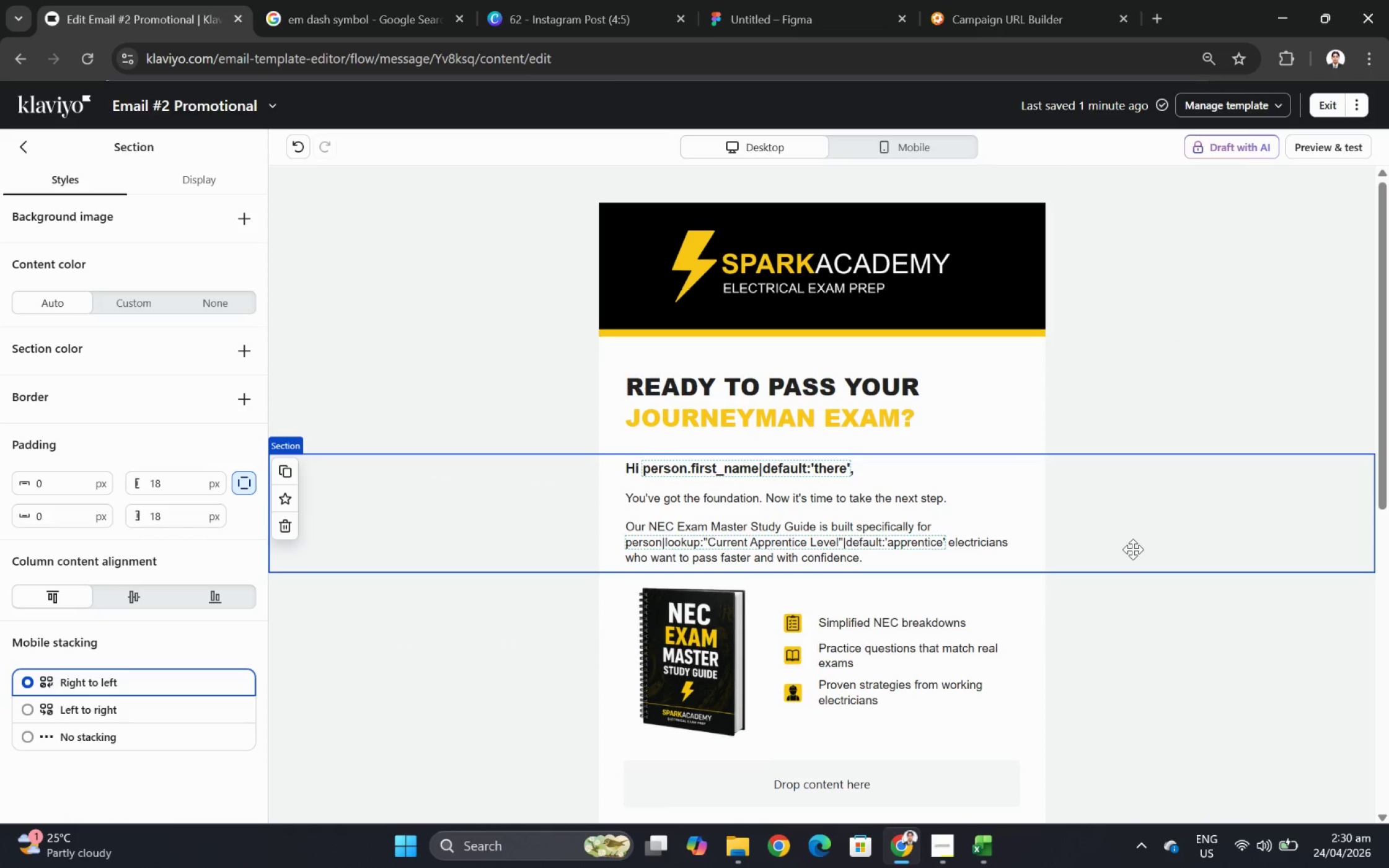 
scroll: coordinate [1132, 549], scroll_direction: down, amount: 2.0
 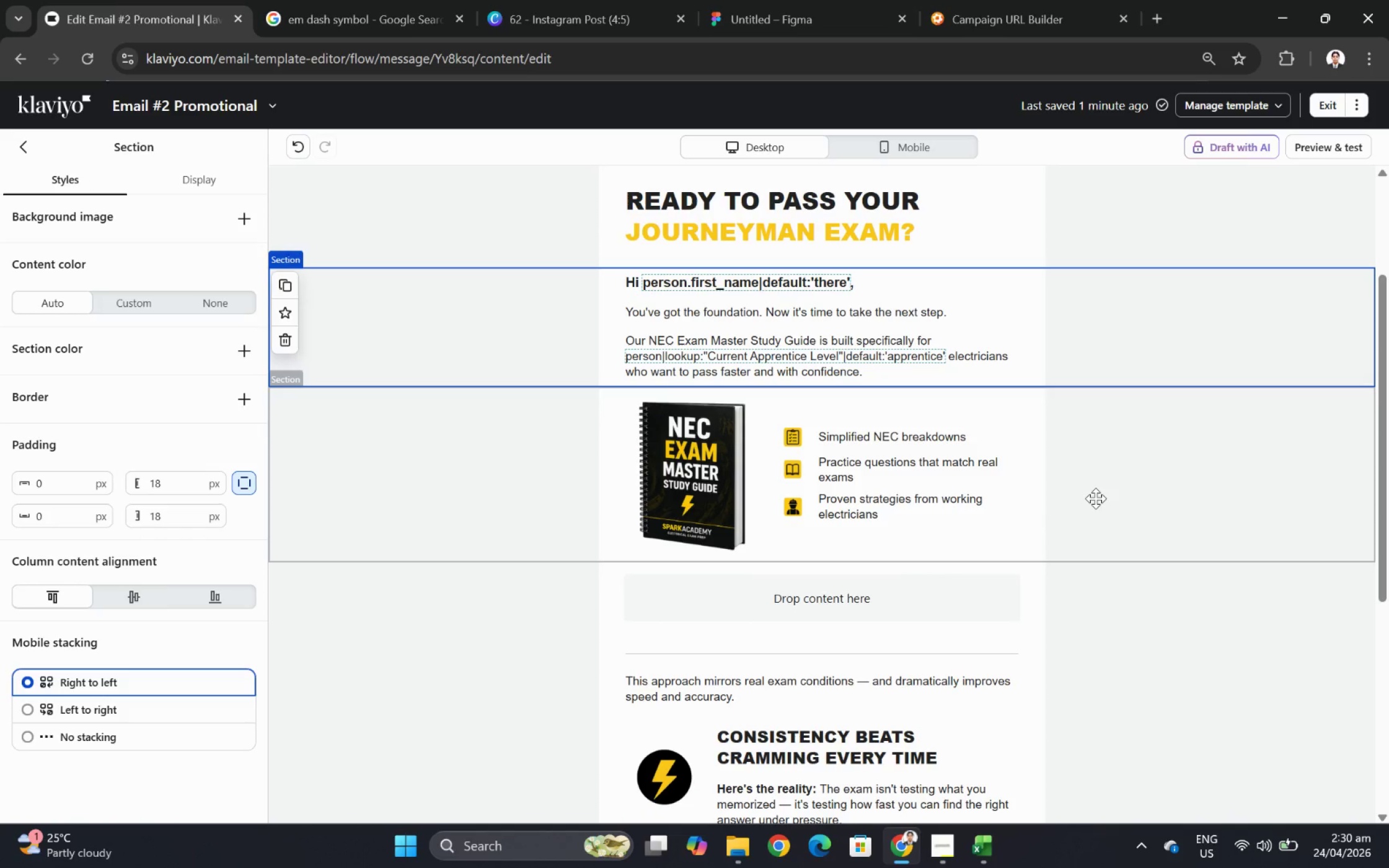 
left_click([1095, 498])
 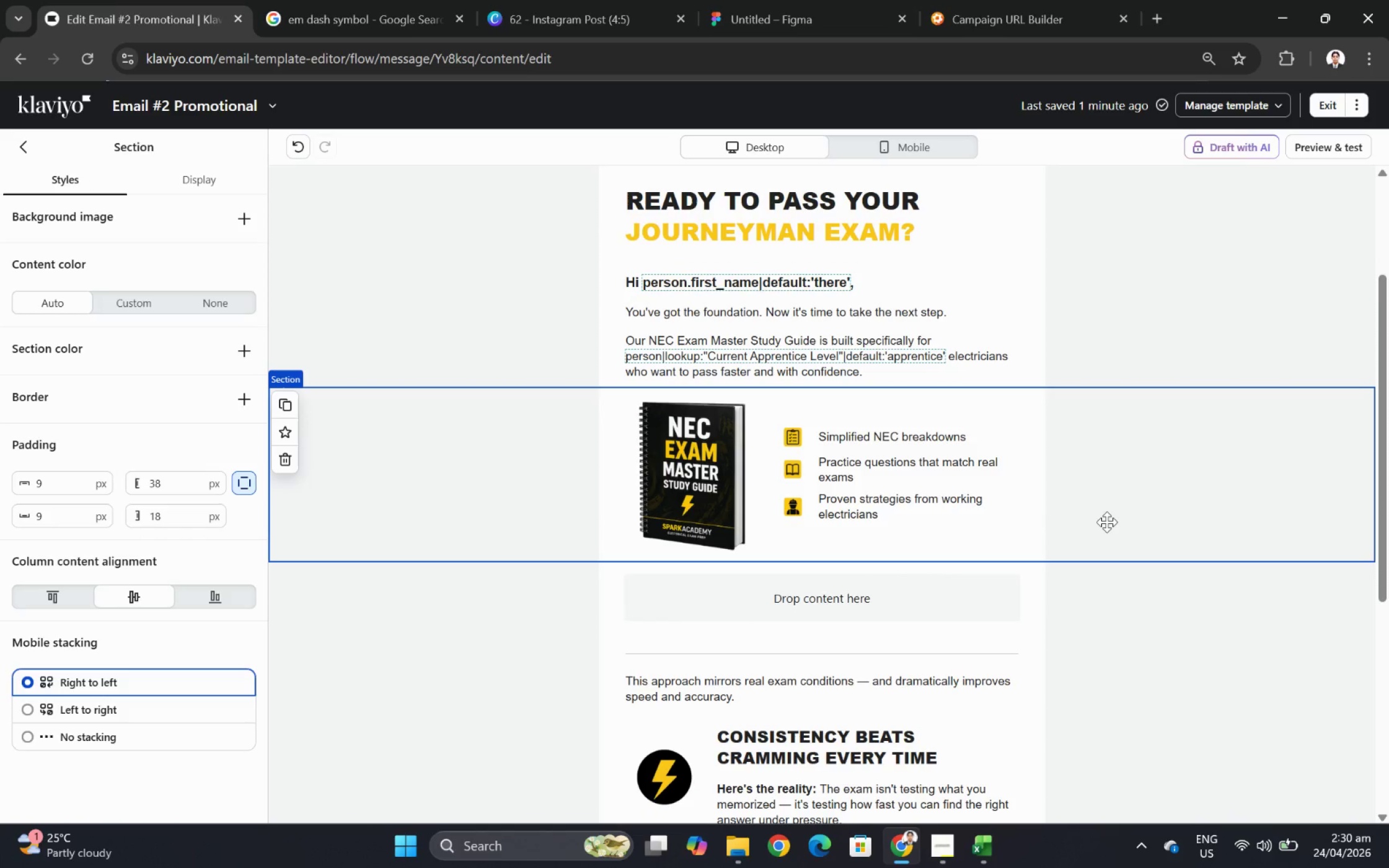 
wait(5.33)
 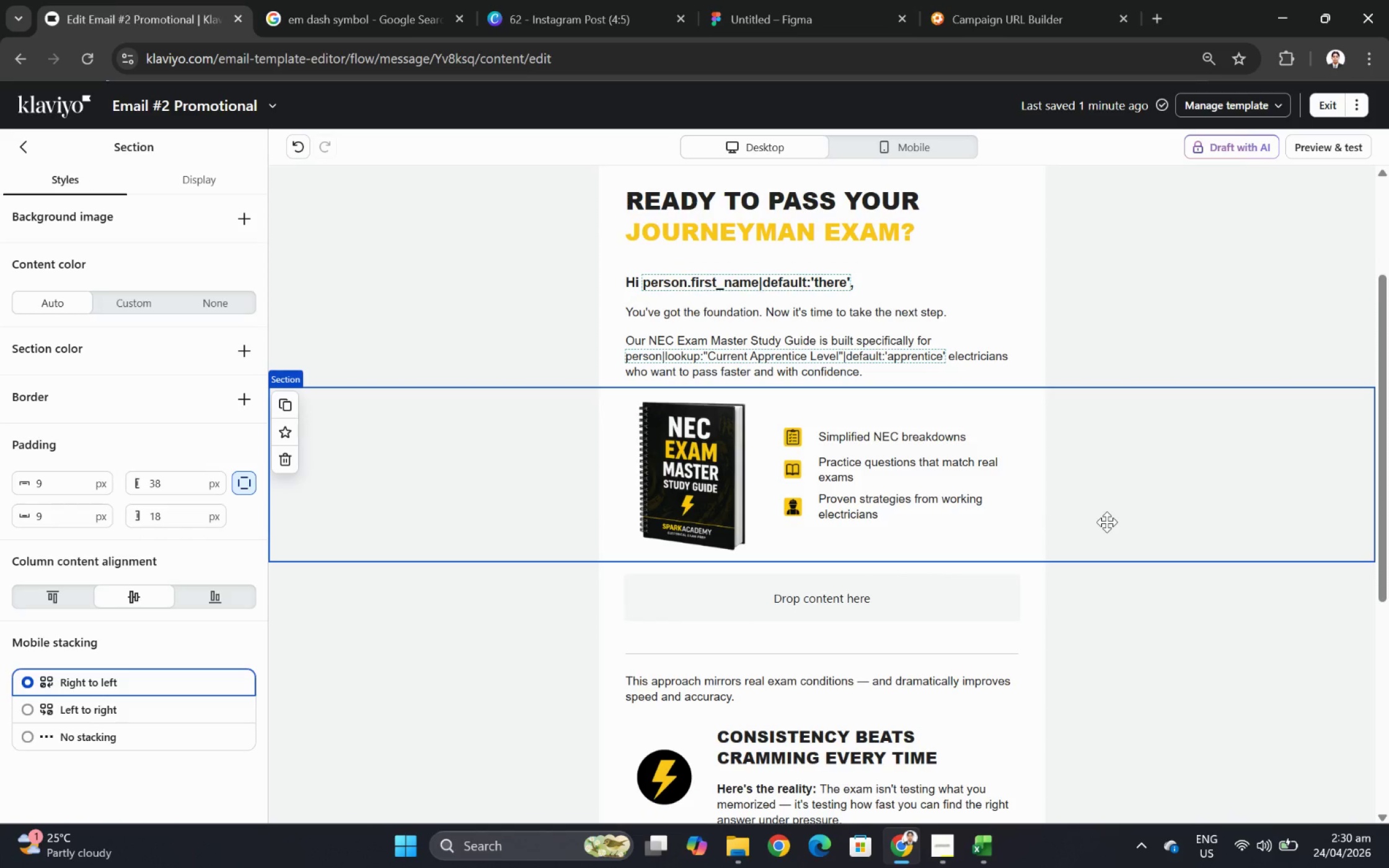 
left_click([801, 440])
 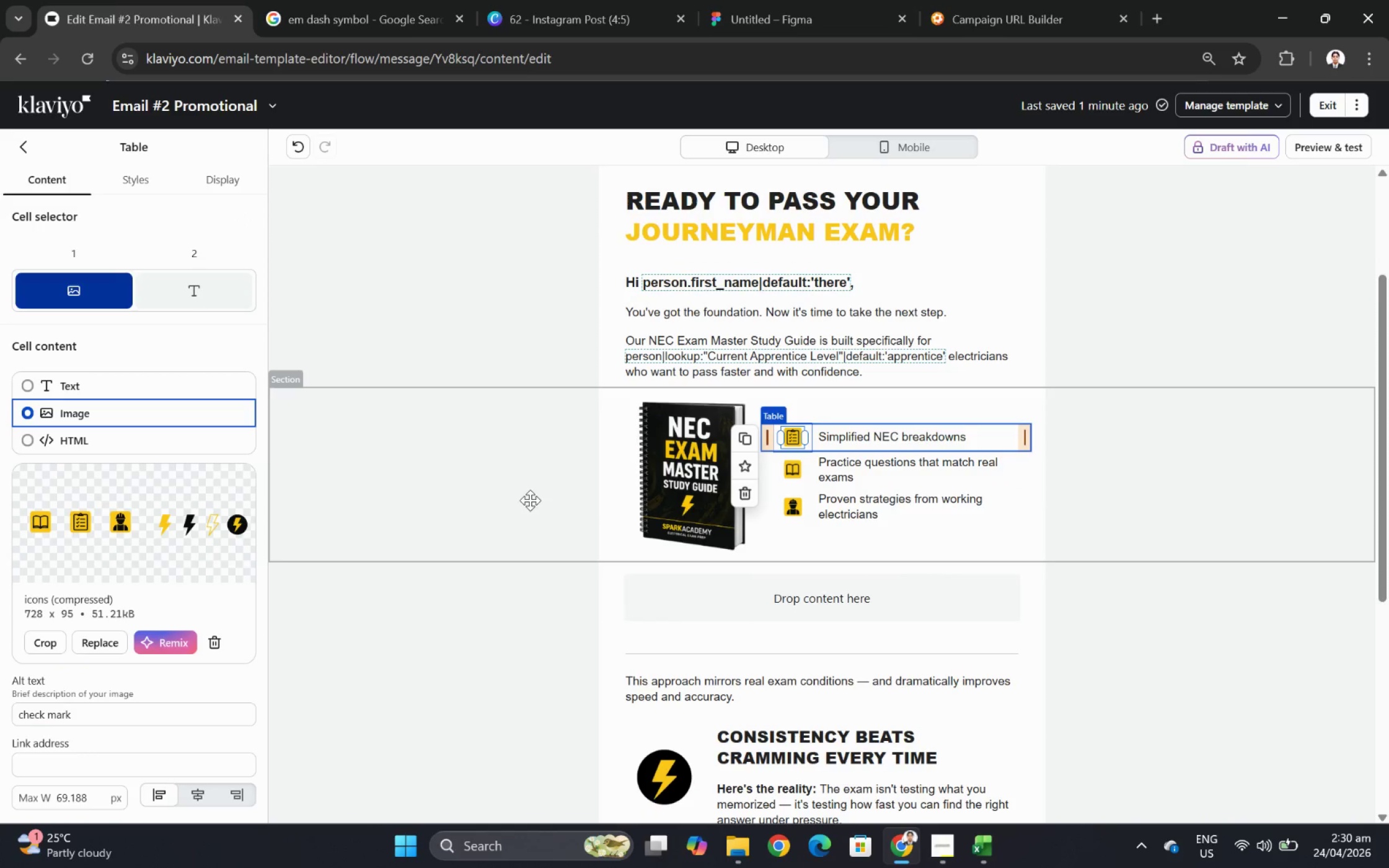 
scroll: coordinate [104, 638], scroll_direction: down, amount: 3.0
 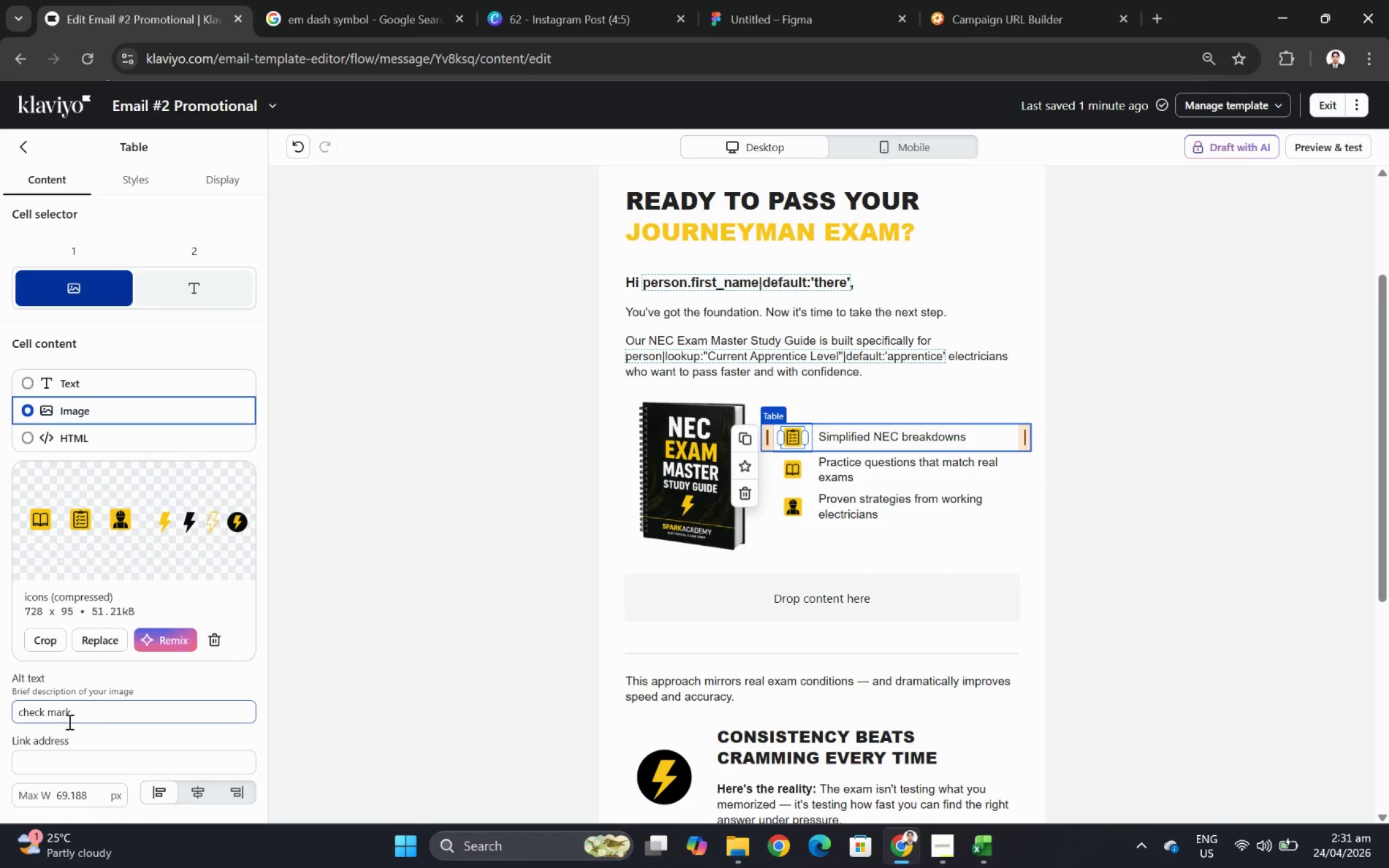 
double_click([94, 714])
 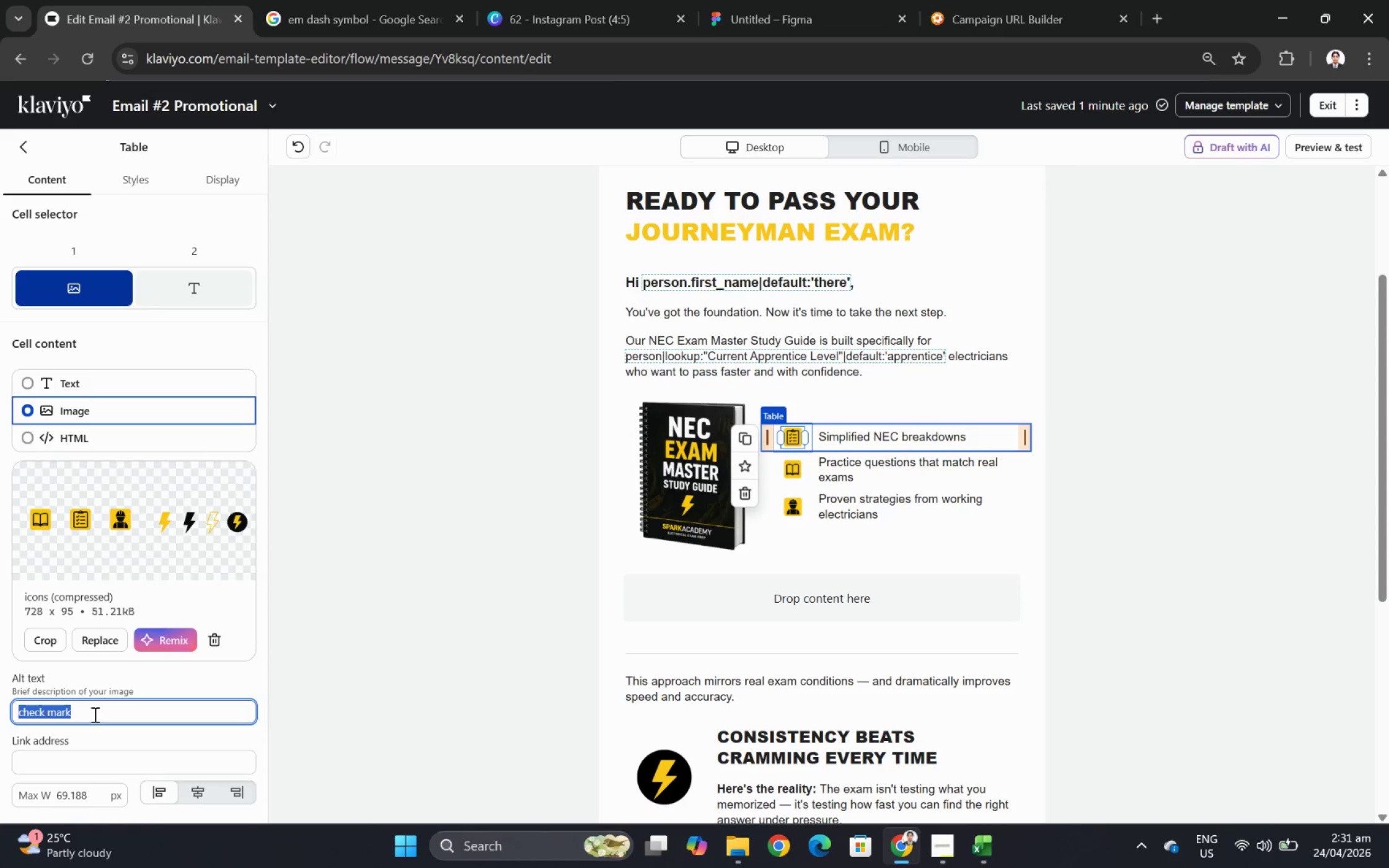 
triple_click([94, 714])
 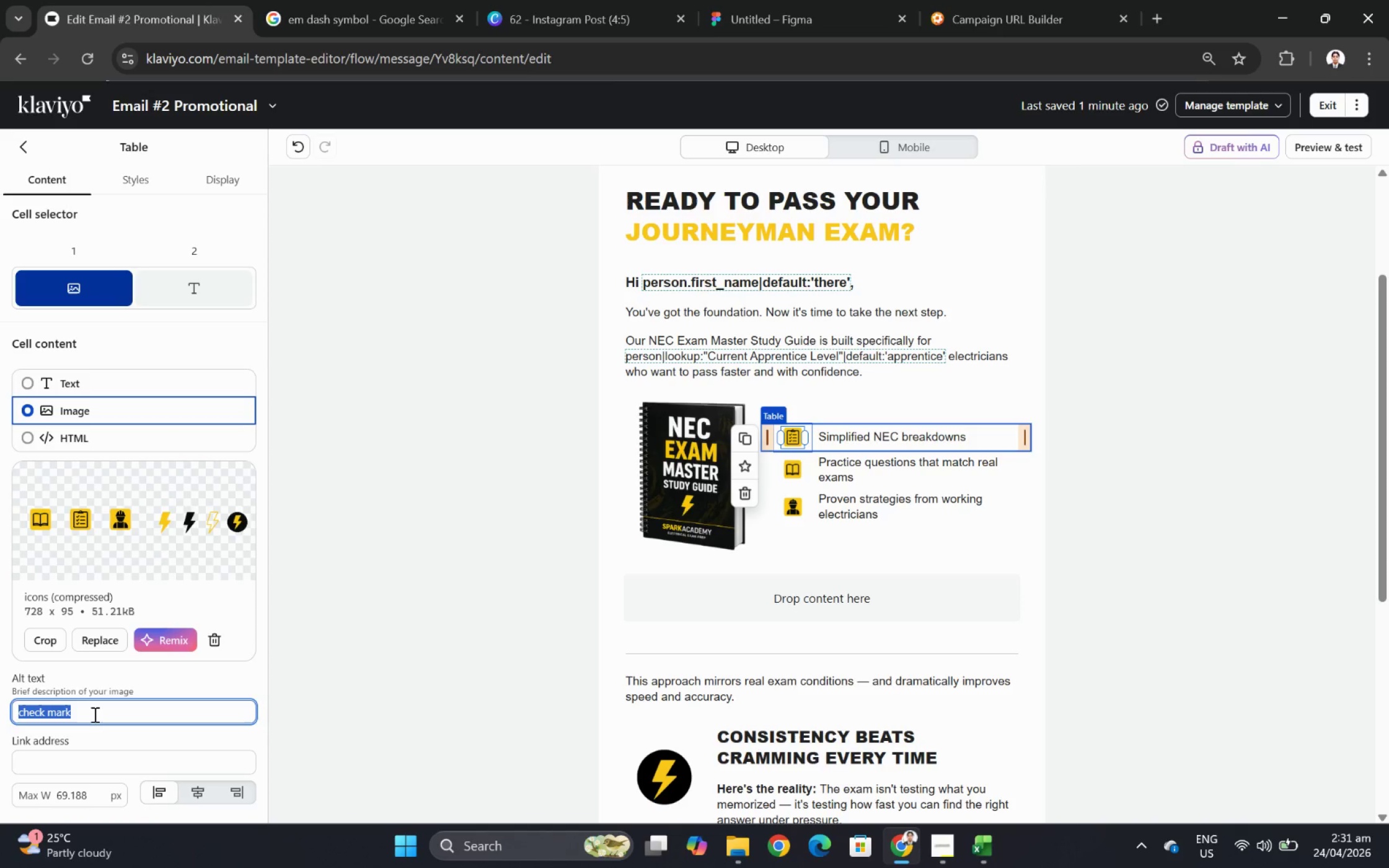 
type(breakdown icon)
 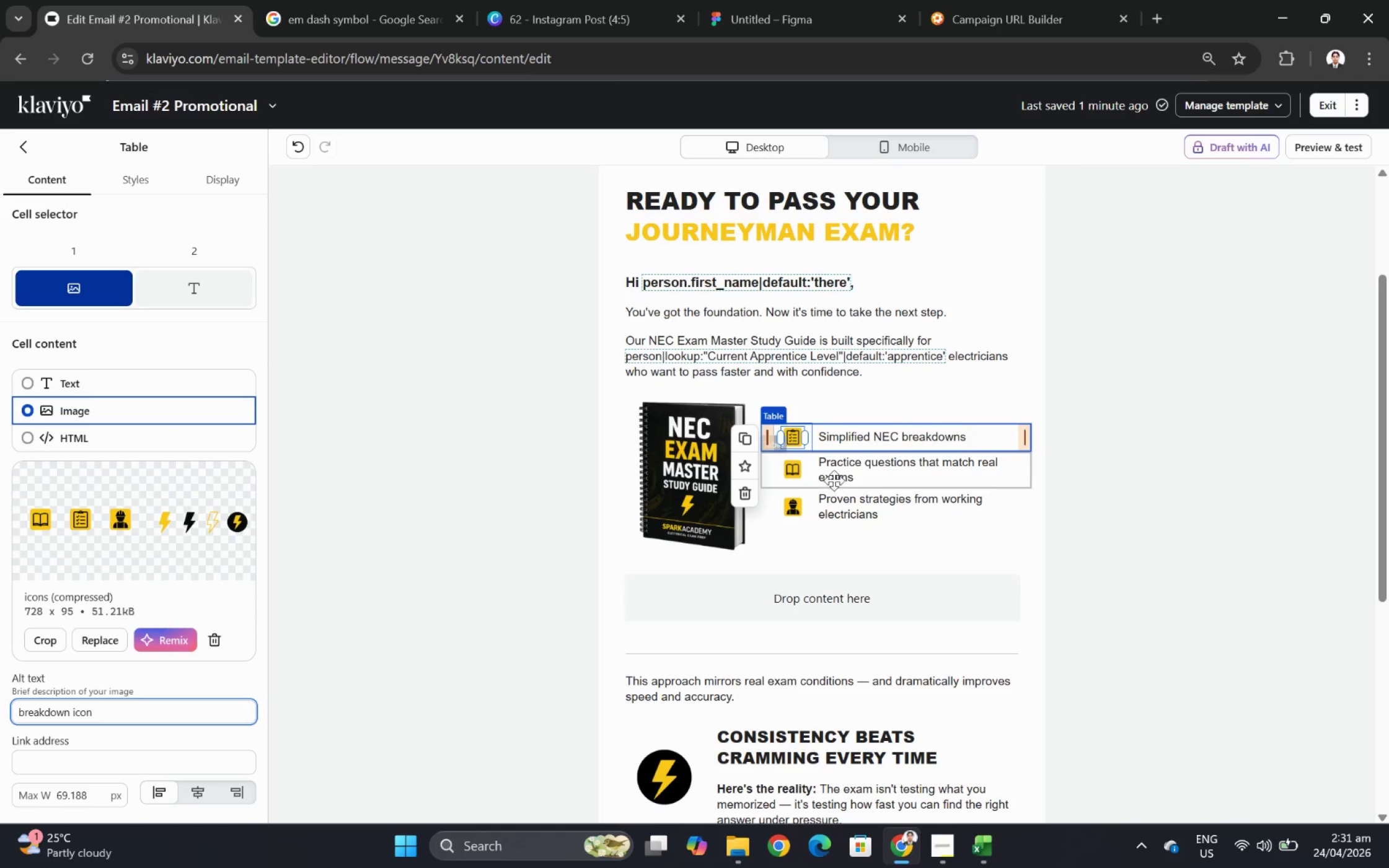 
left_click([836, 471])
 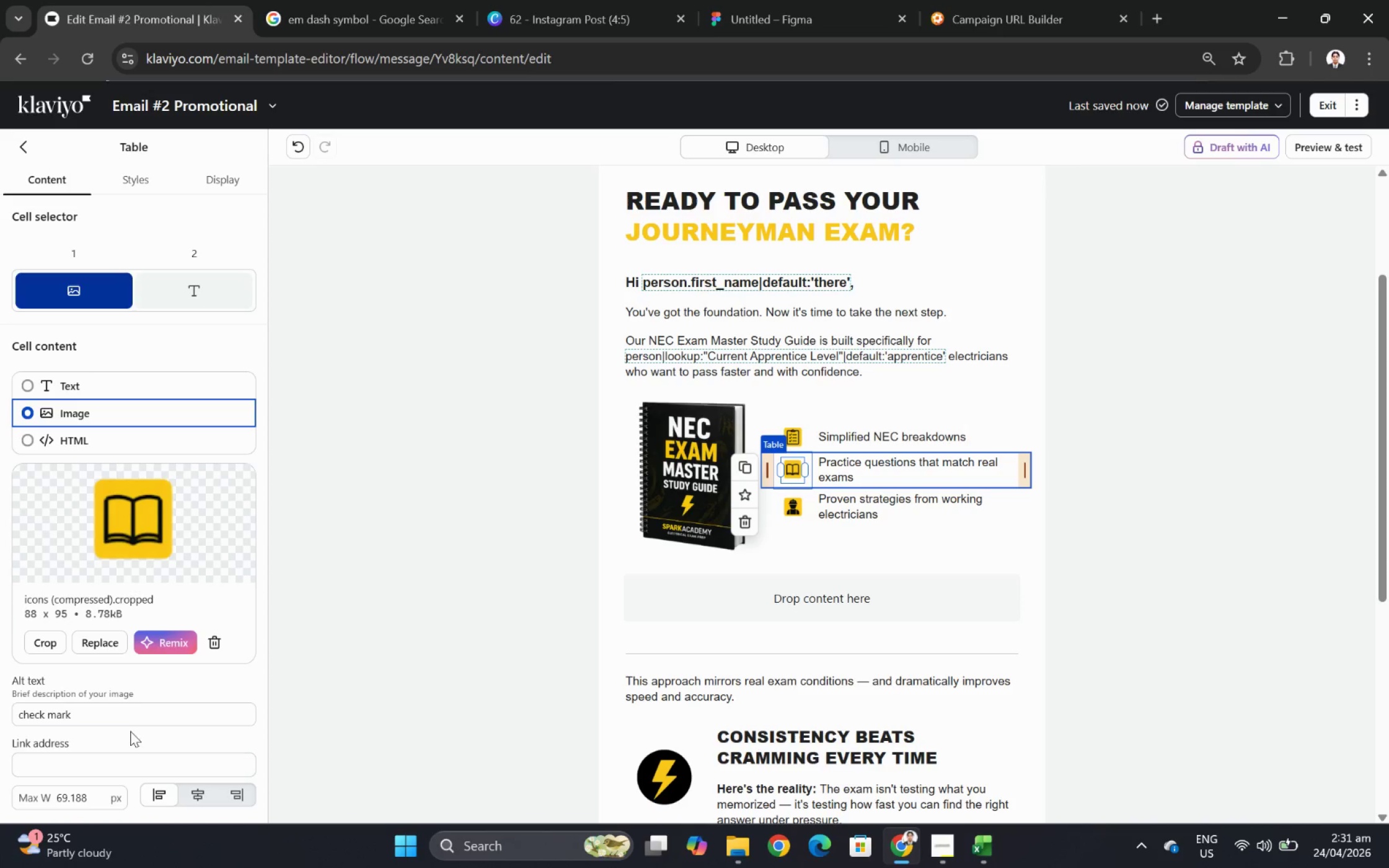 
double_click([87, 707])
 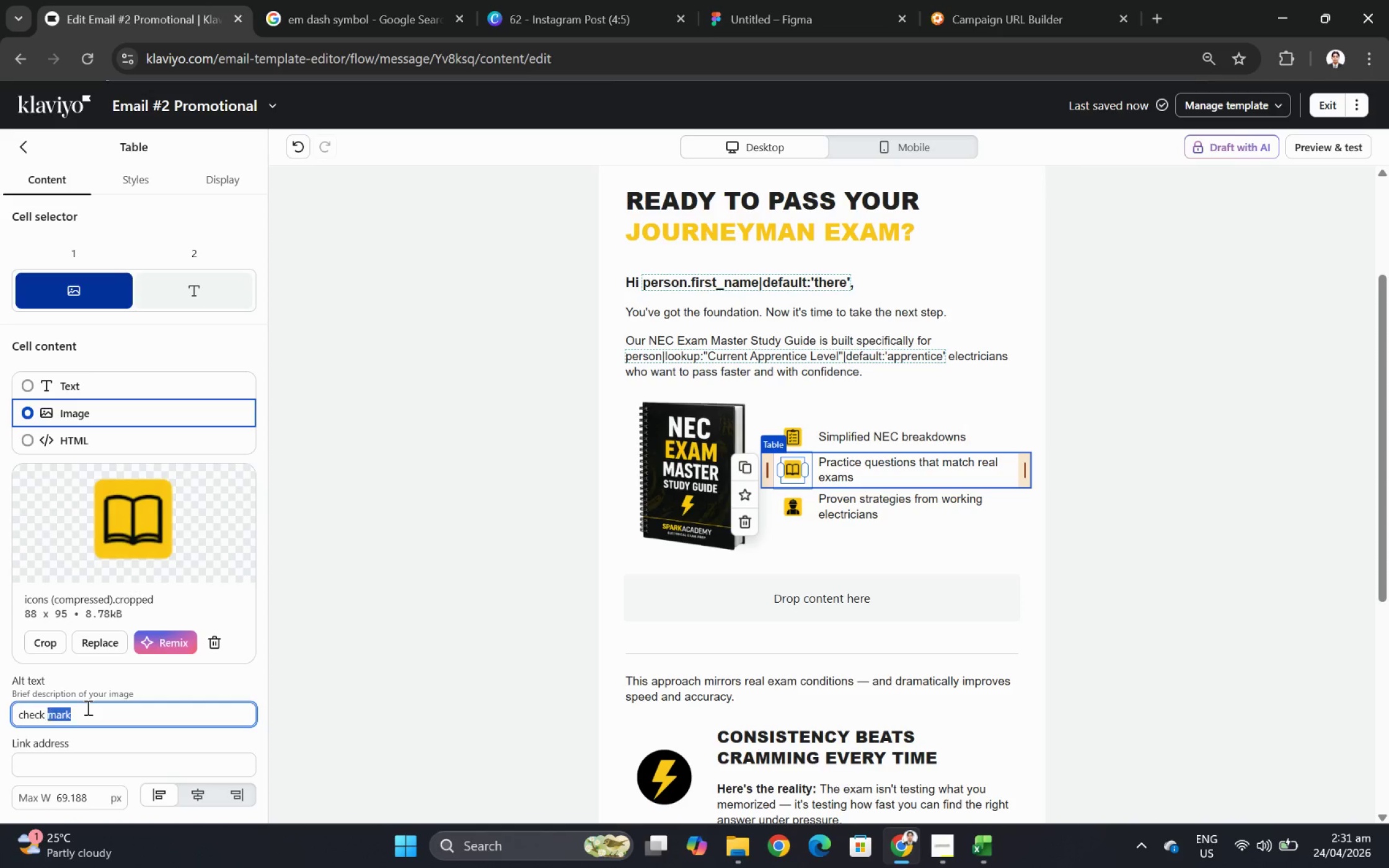 
triple_click([87, 707])
 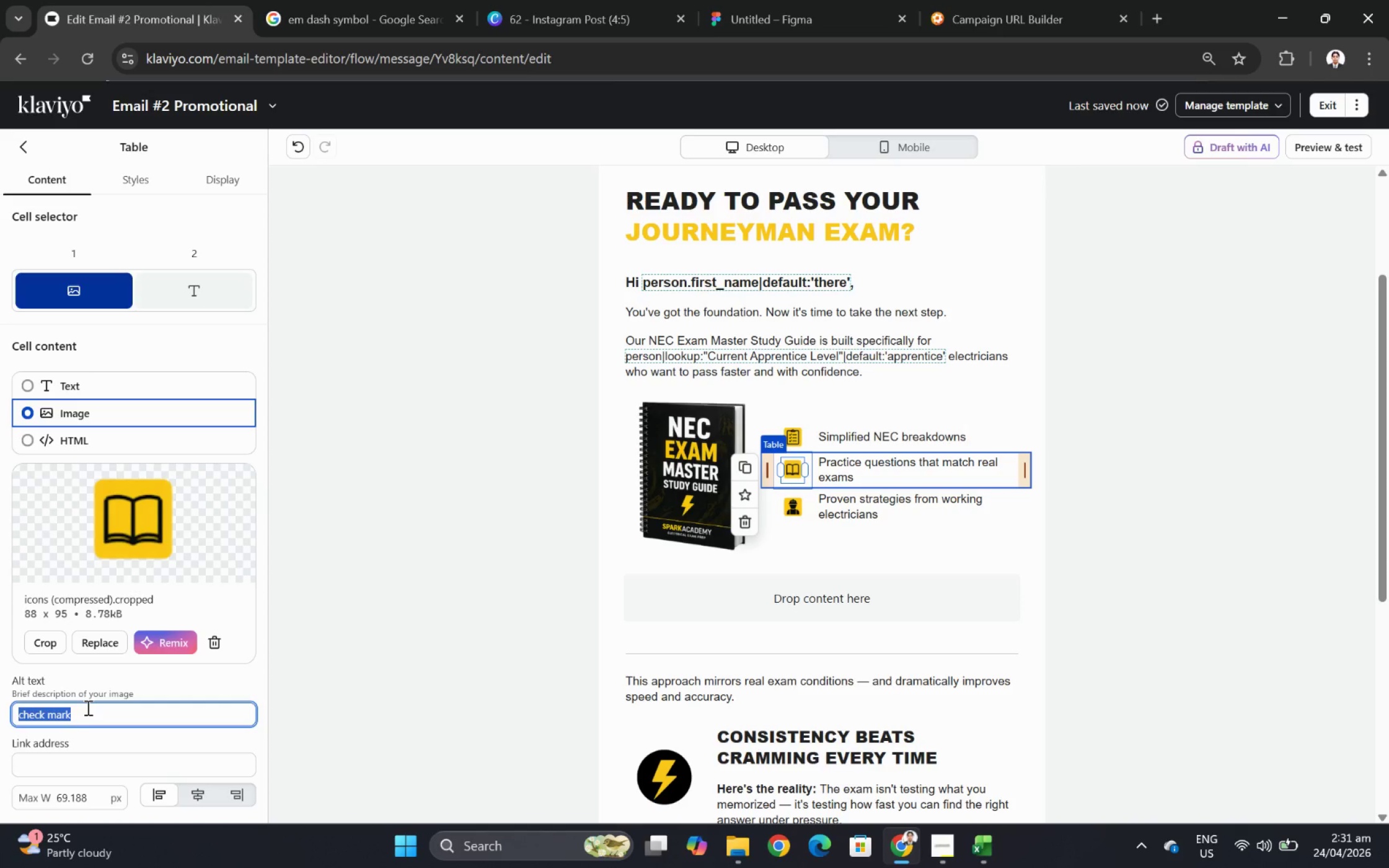 
type(book icon)
 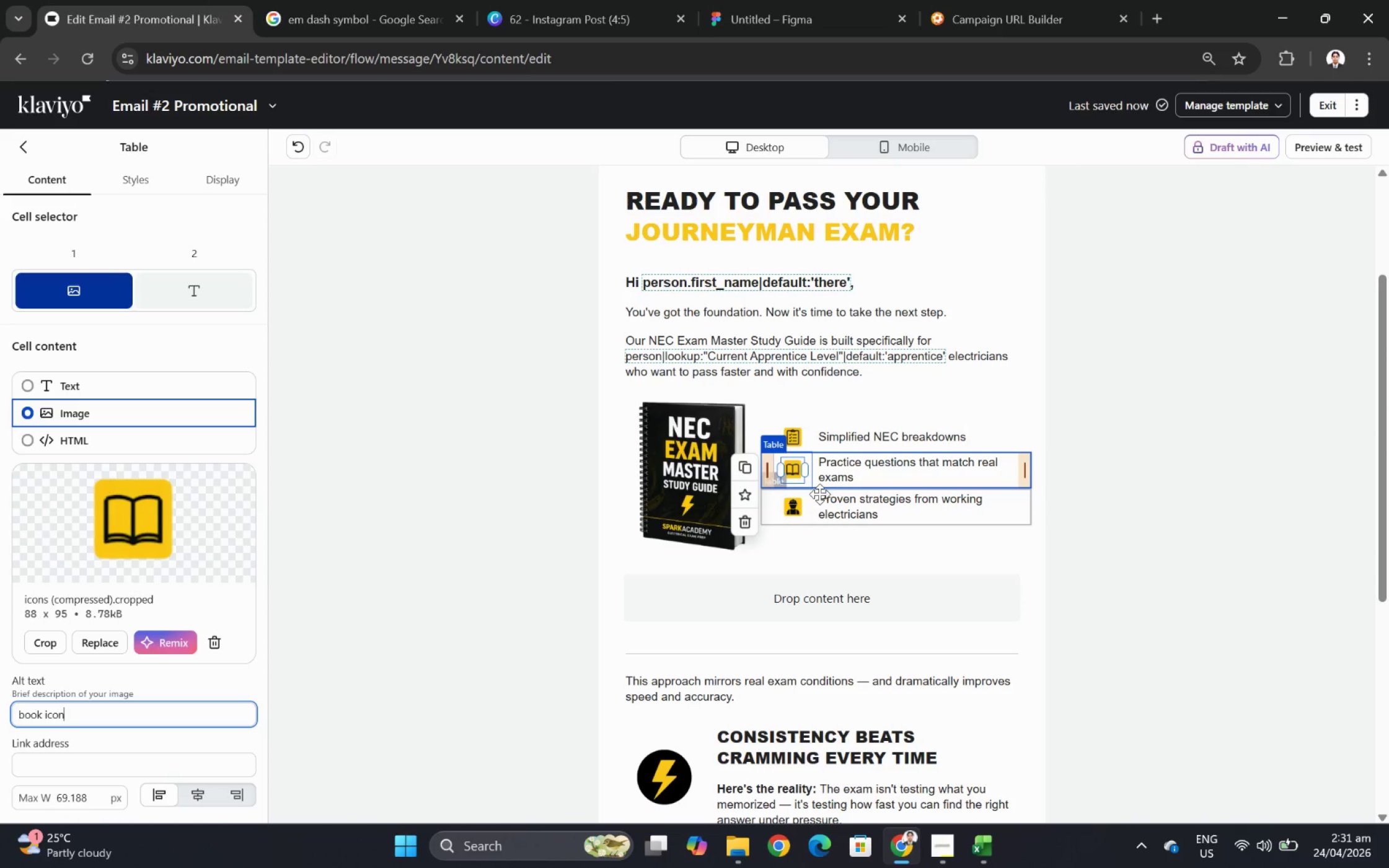 
left_click([795, 506])
 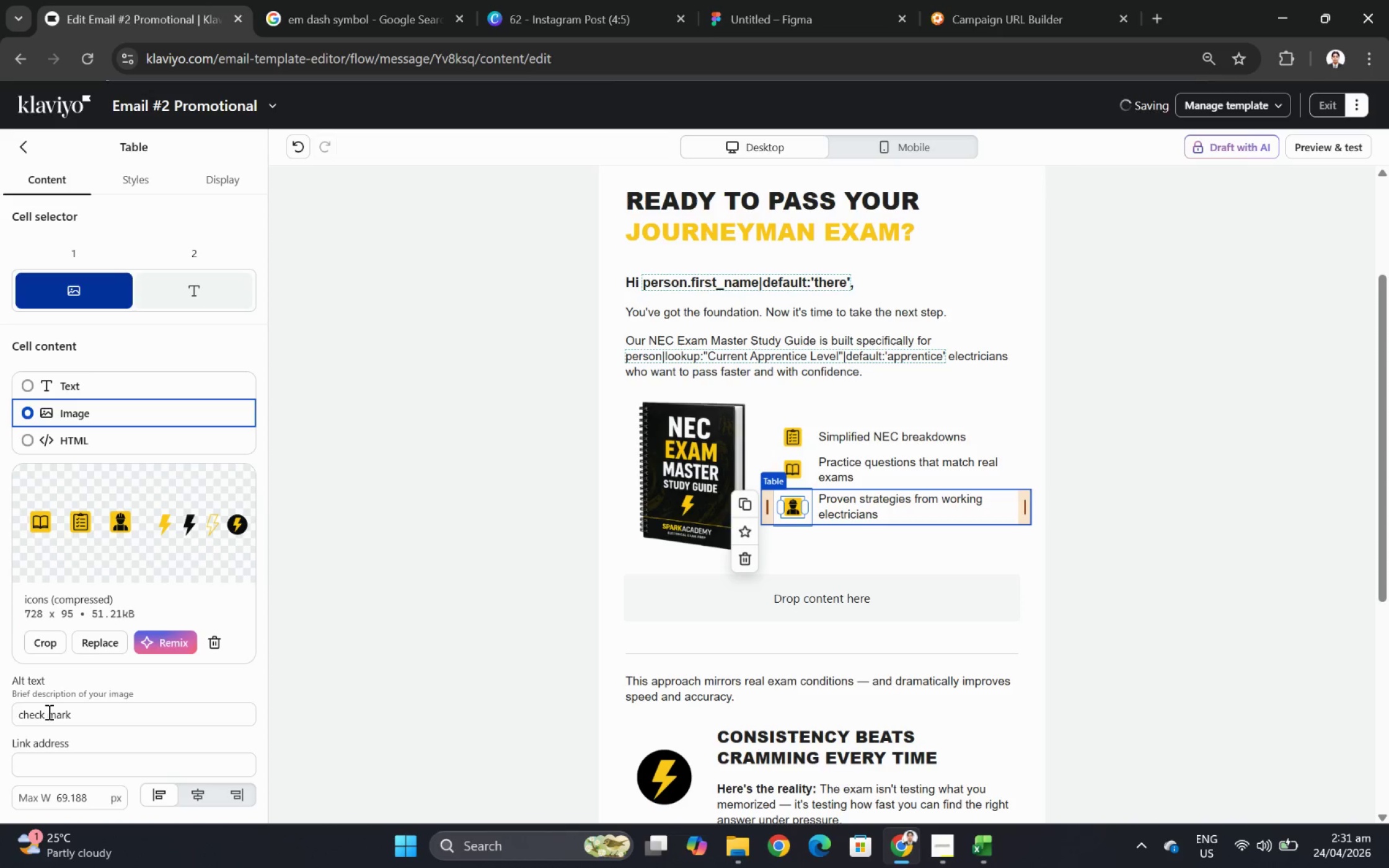 
double_click([48, 710])
 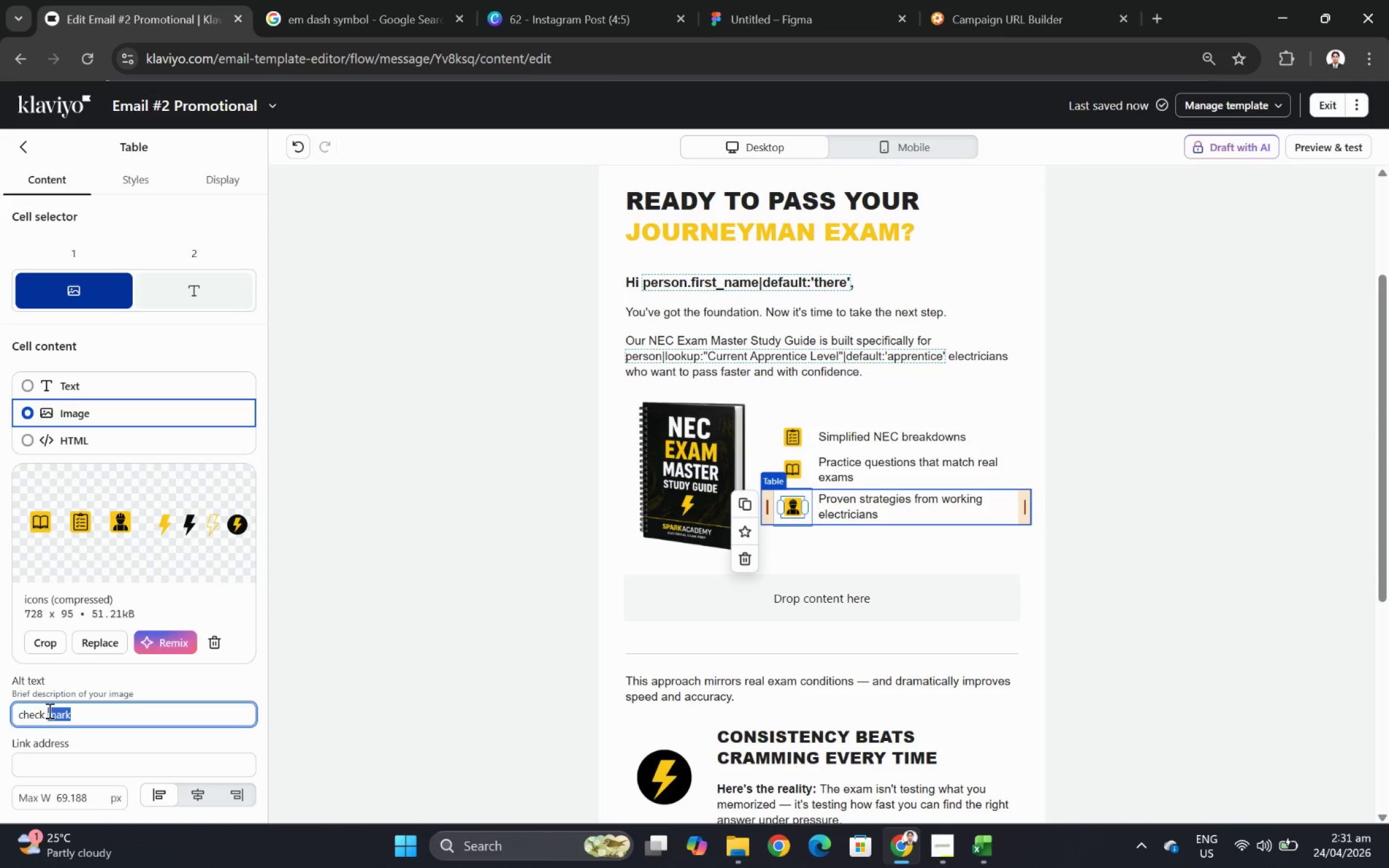 
triple_click([48, 710])
 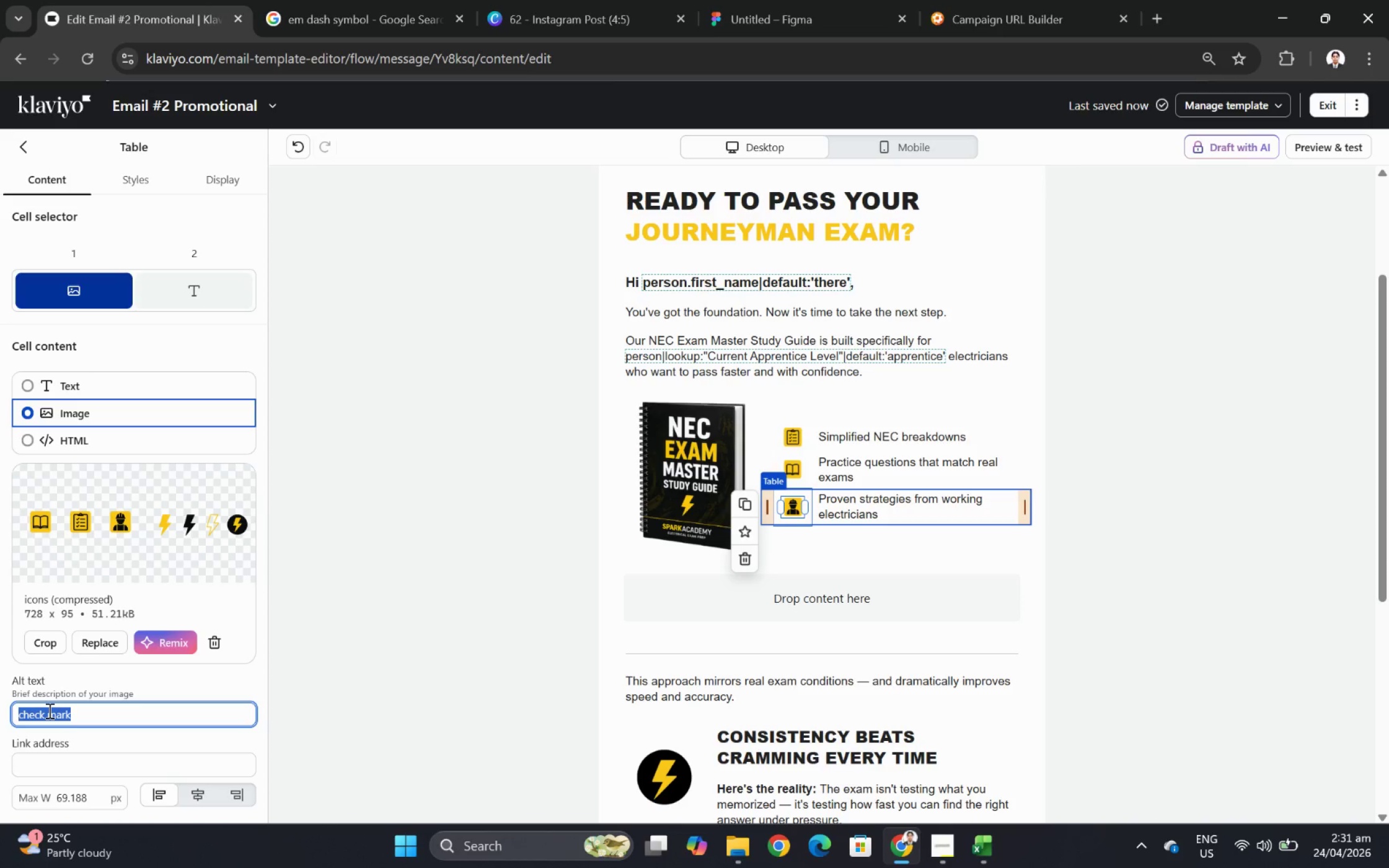 
type(construction icon)
 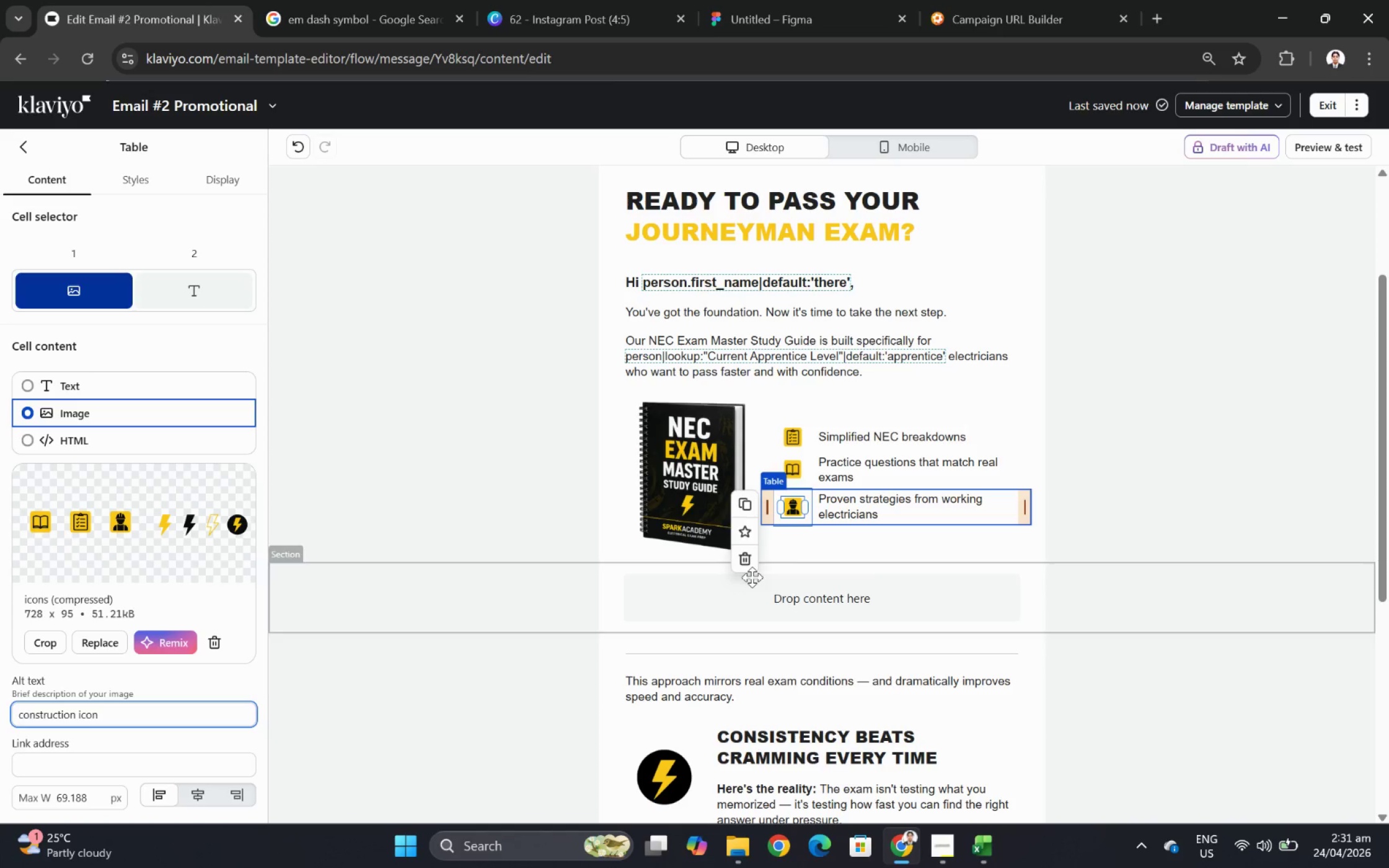 
left_click([890, 521])
 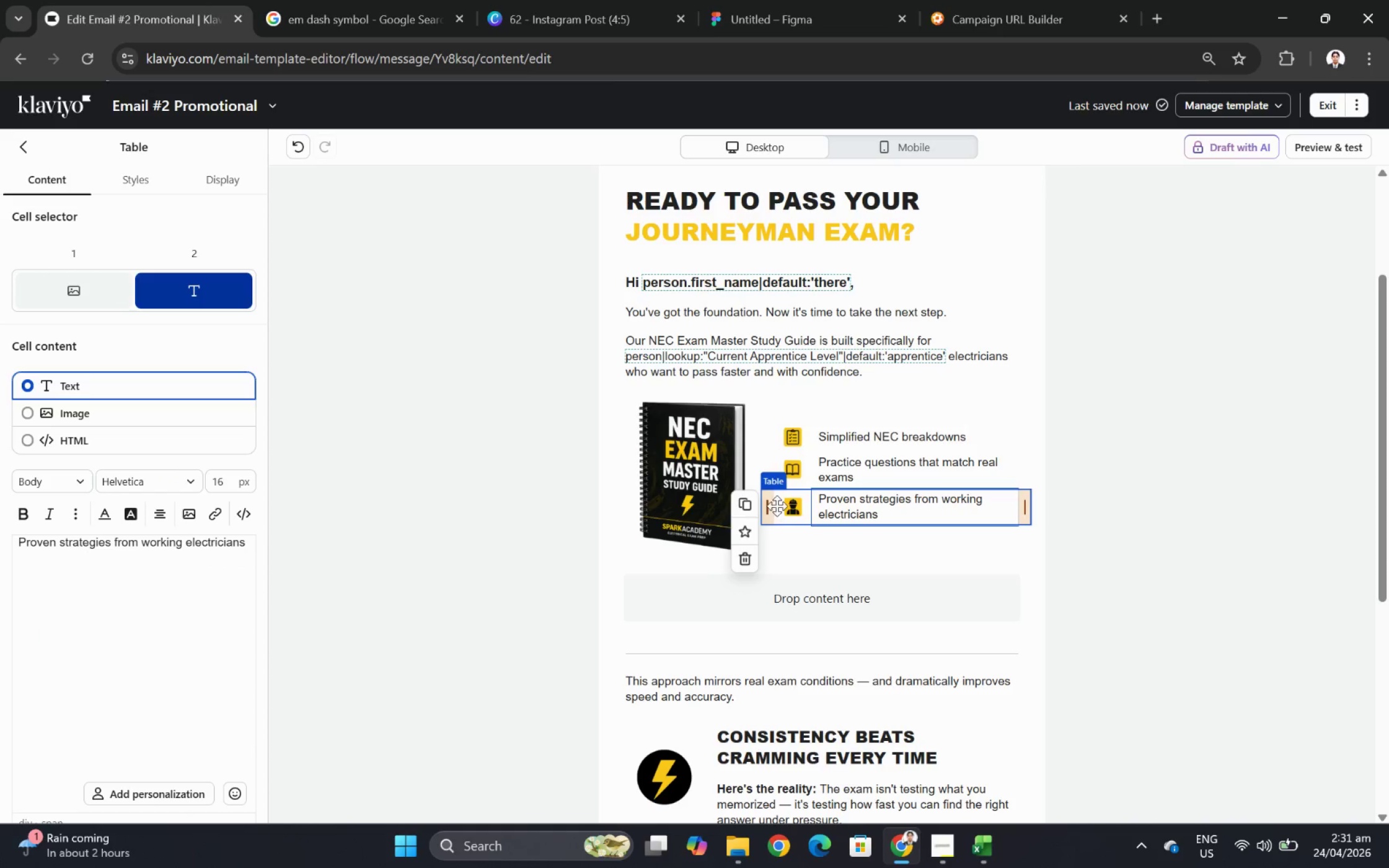 
left_click([807, 465])
 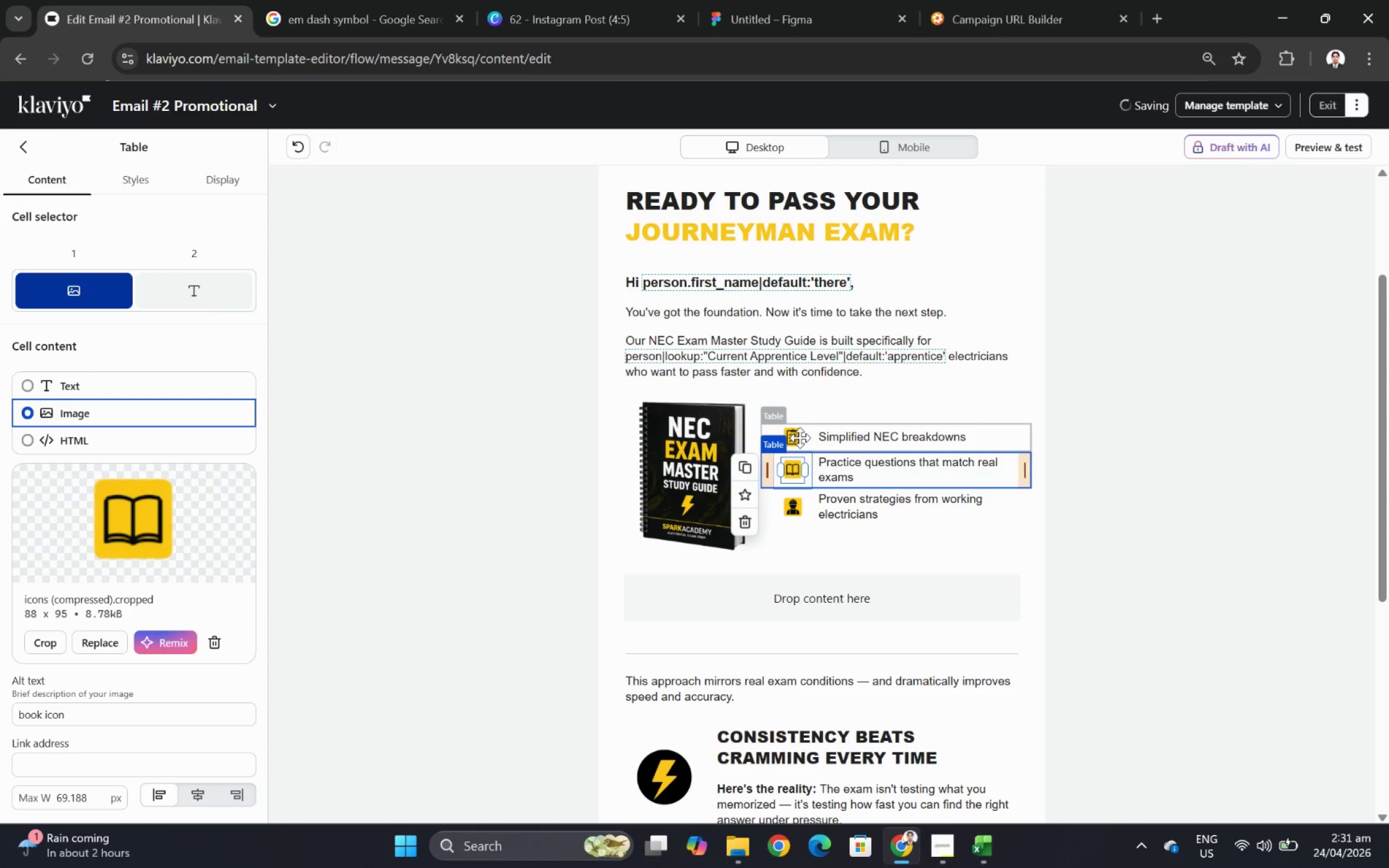 
left_click([800, 437])
 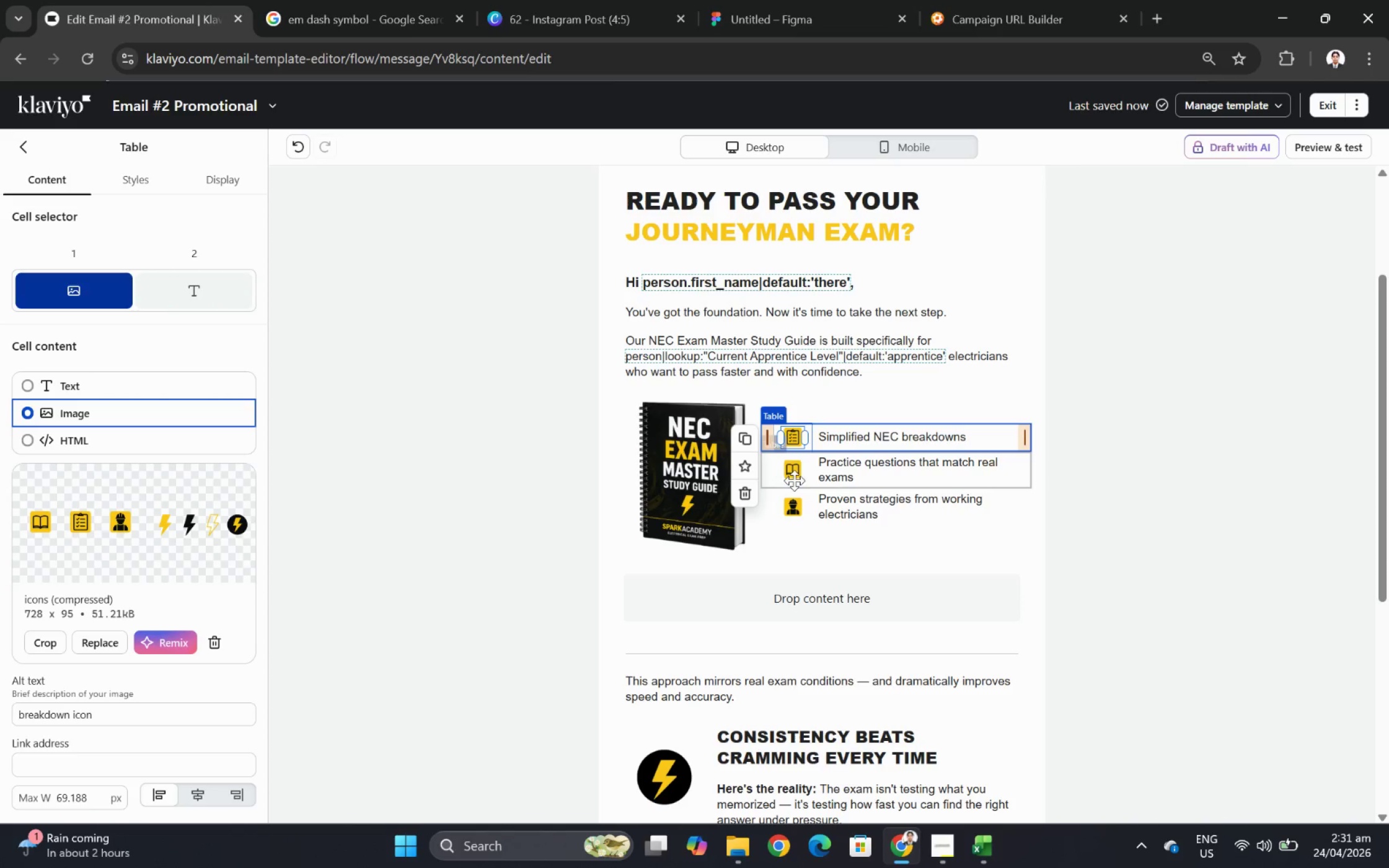 
left_click([793, 467])
 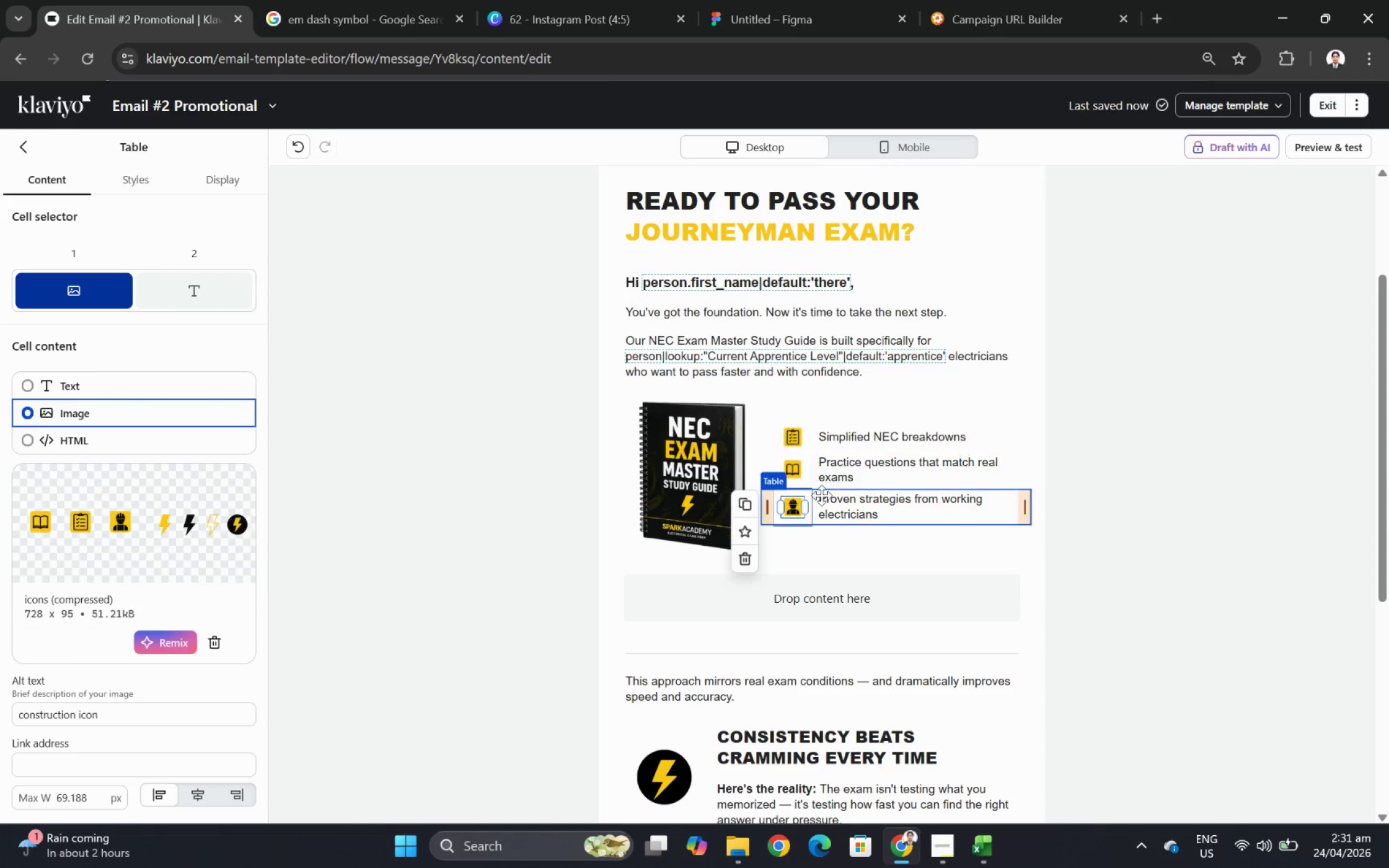 
double_click([906, 495])
 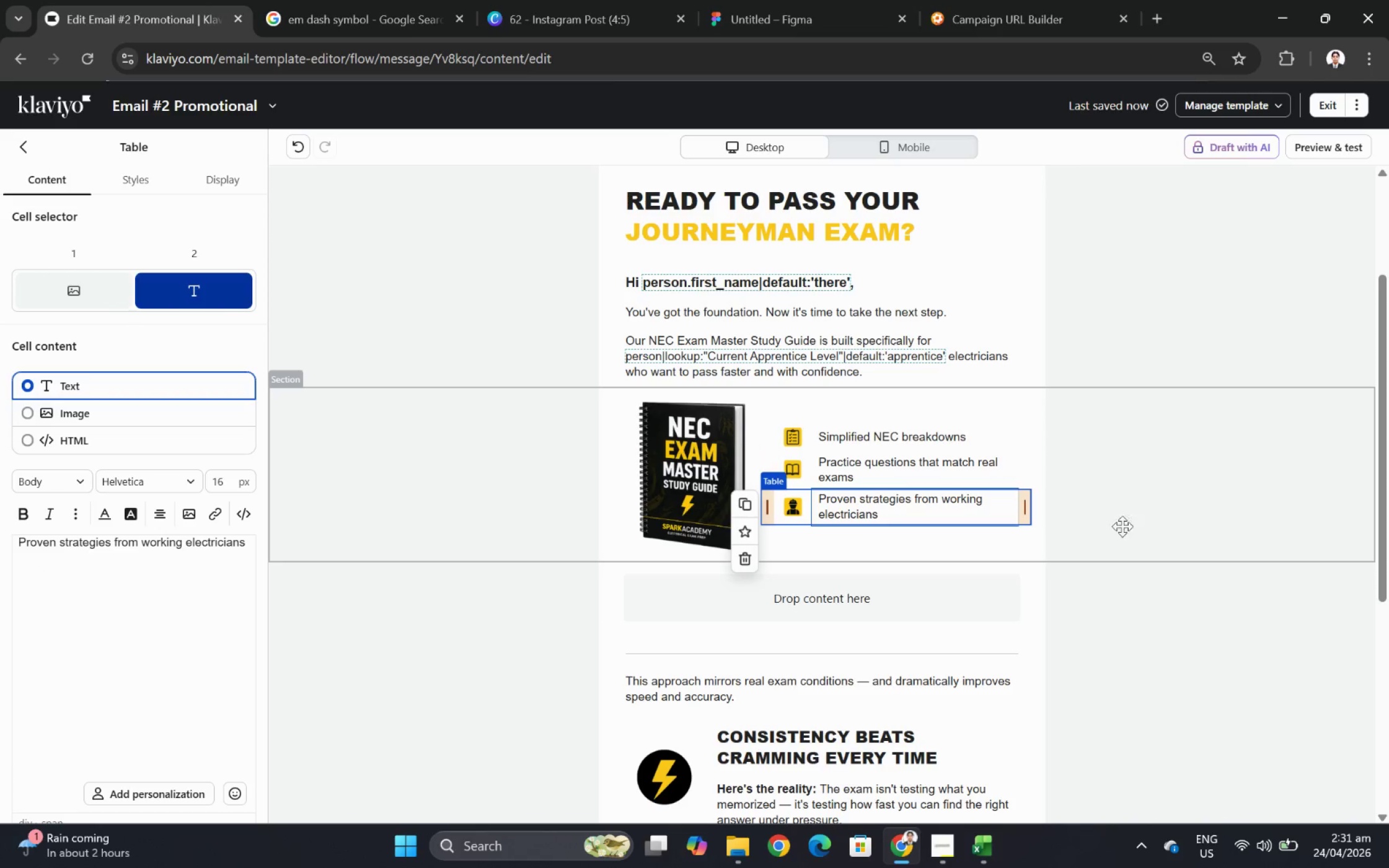 
left_click([1178, 547])
 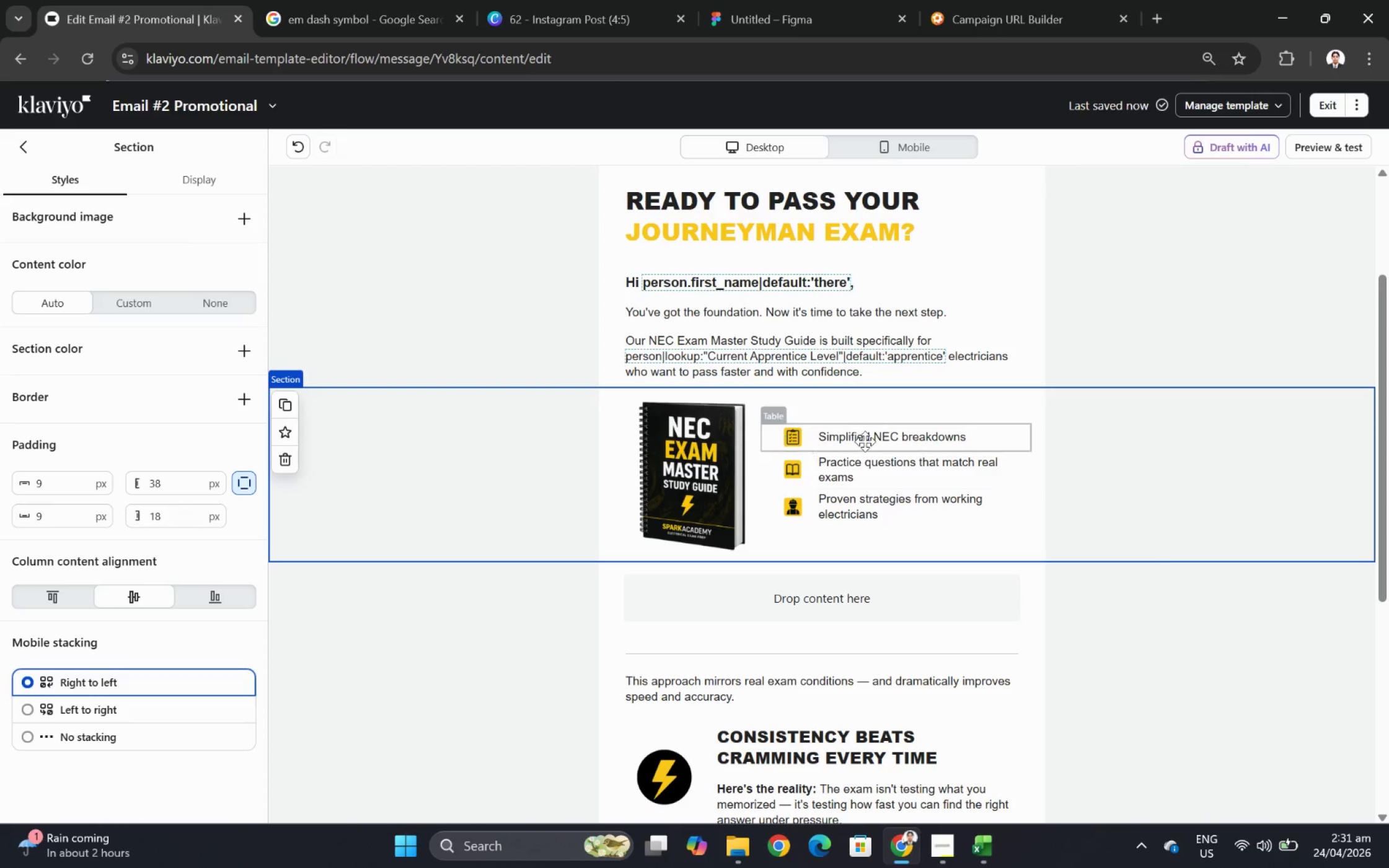 
left_click([865, 441])
 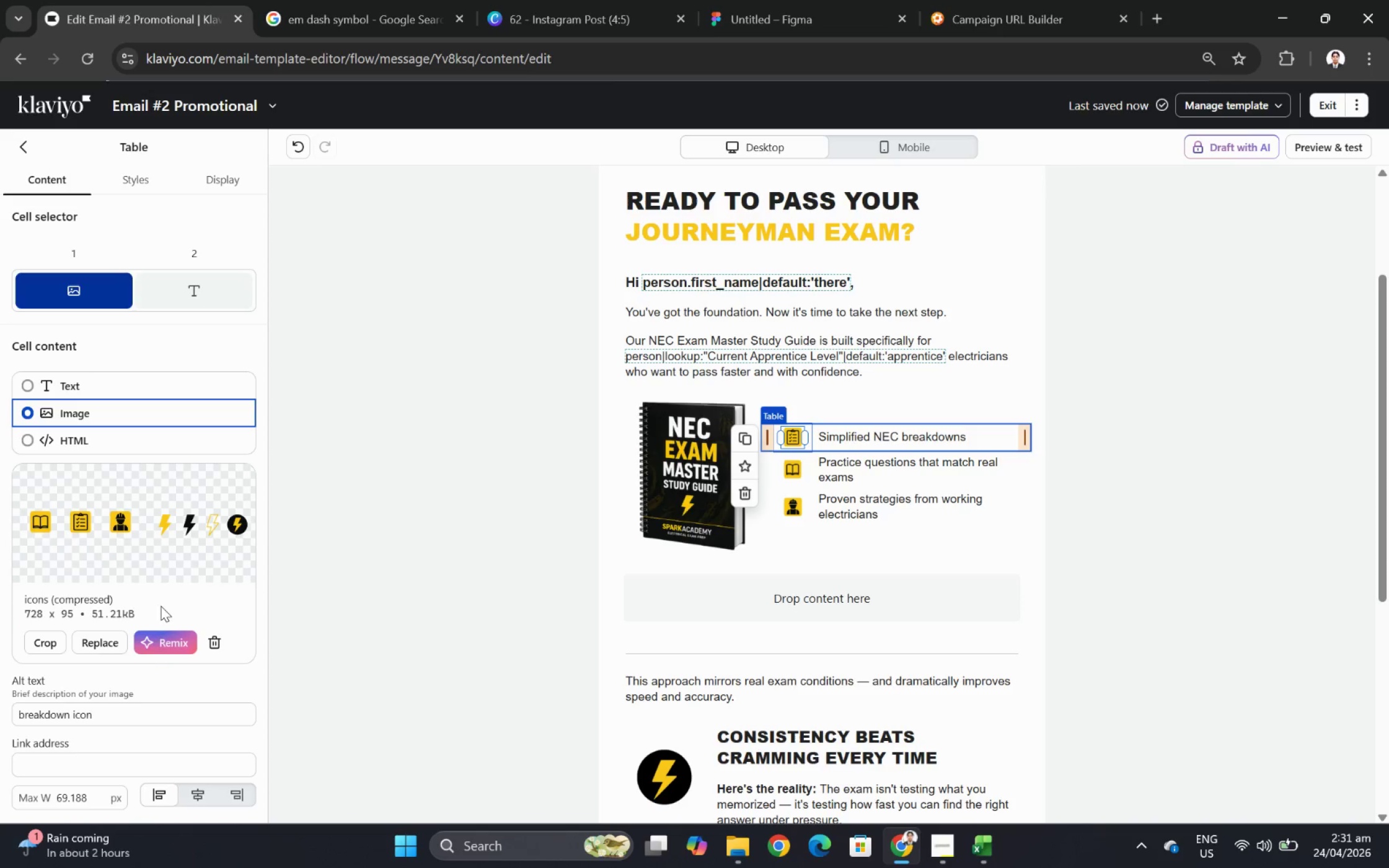 
scroll: coordinate [142, 698], scroll_direction: down, amount: 2.0
 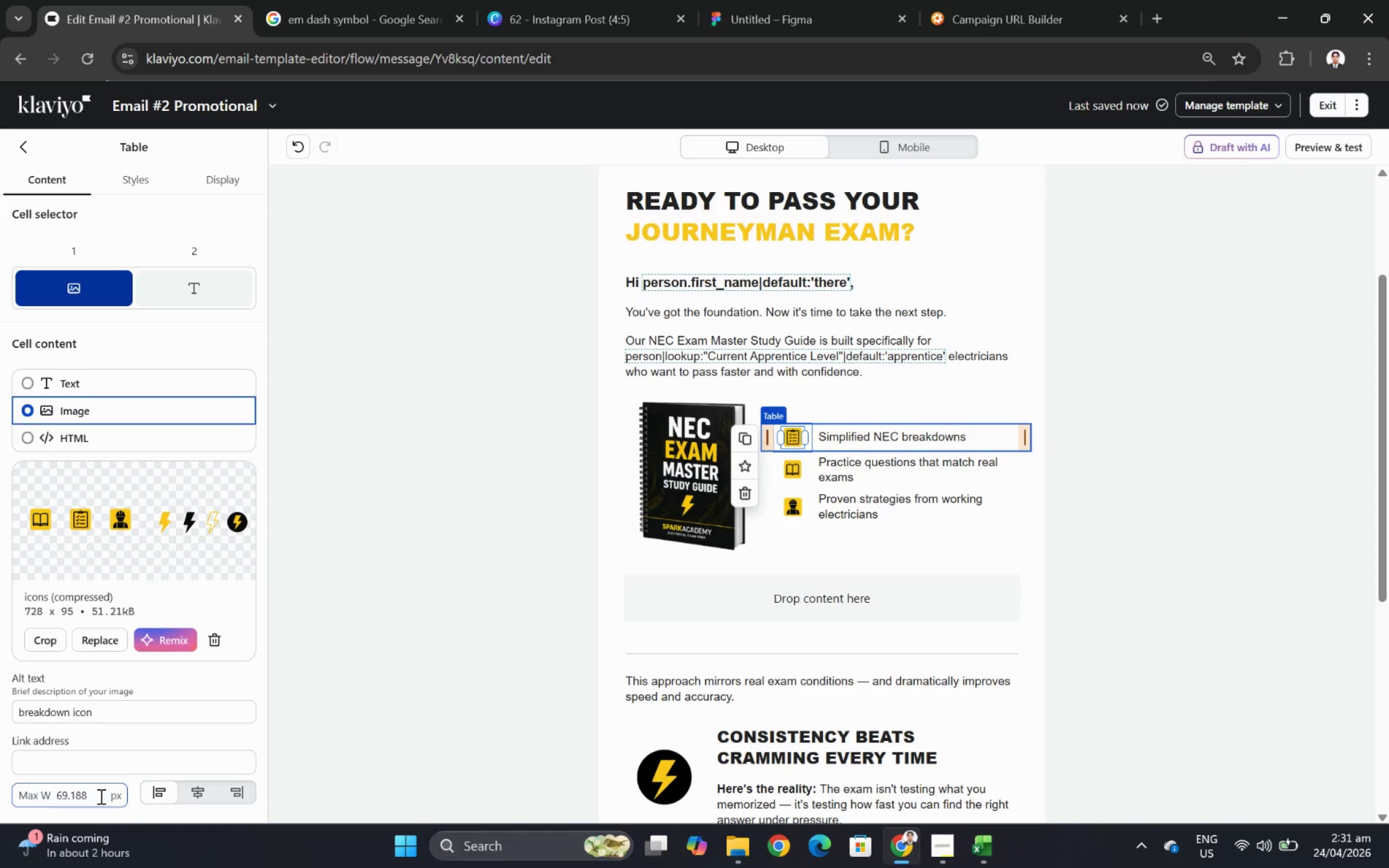 
double_click([95, 796])
 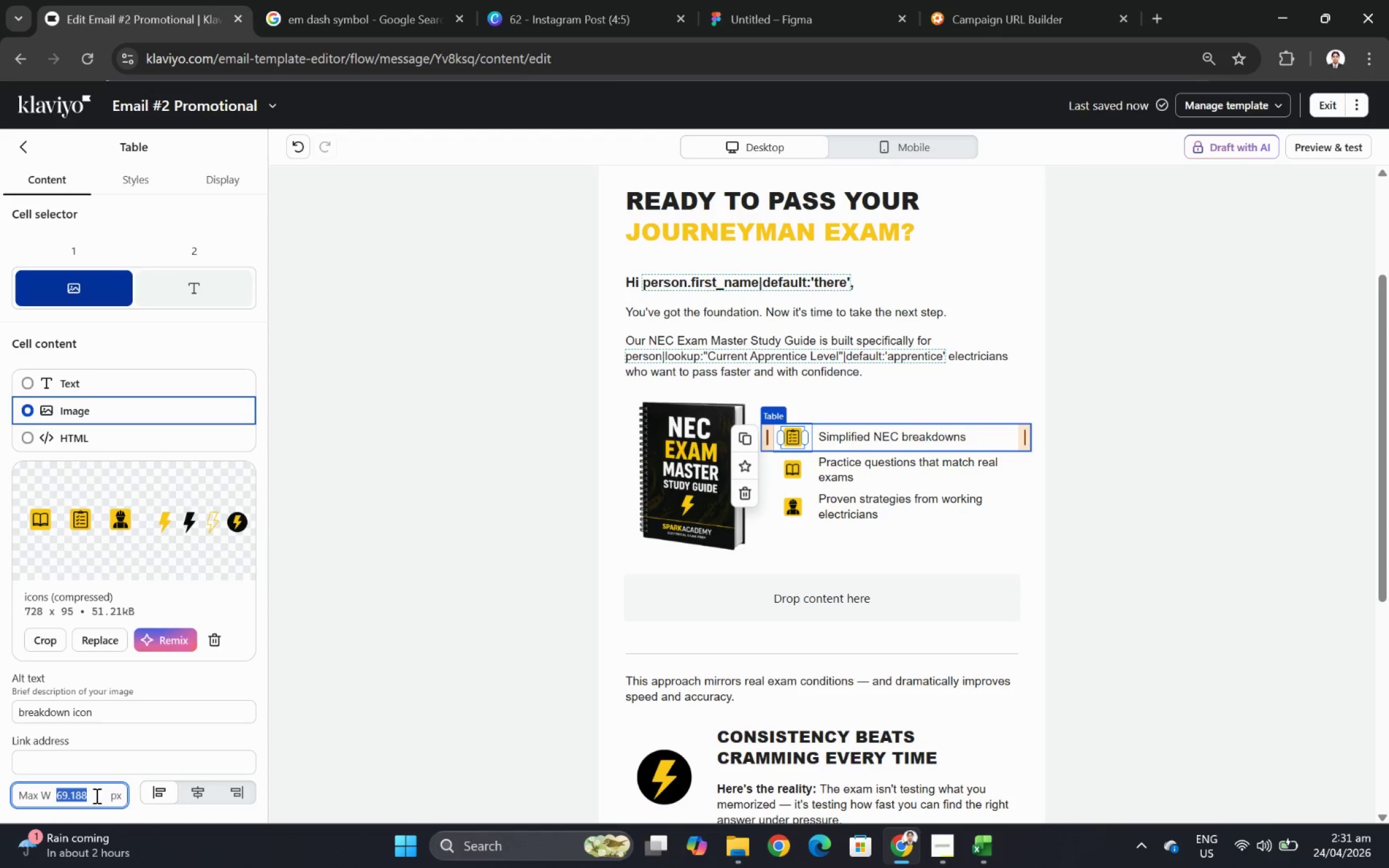 
key(Numpad1)
 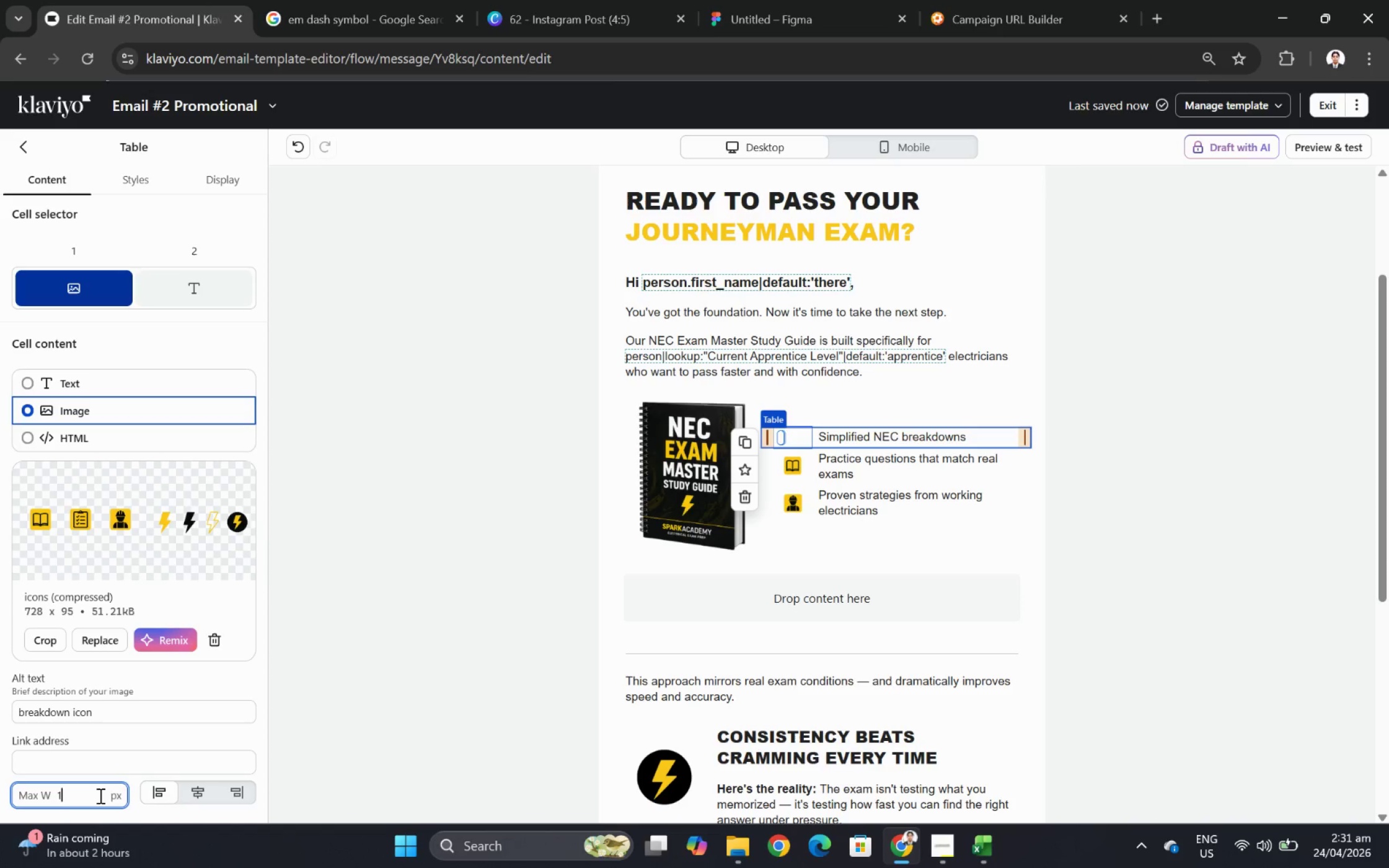 
key(Numpad0)
 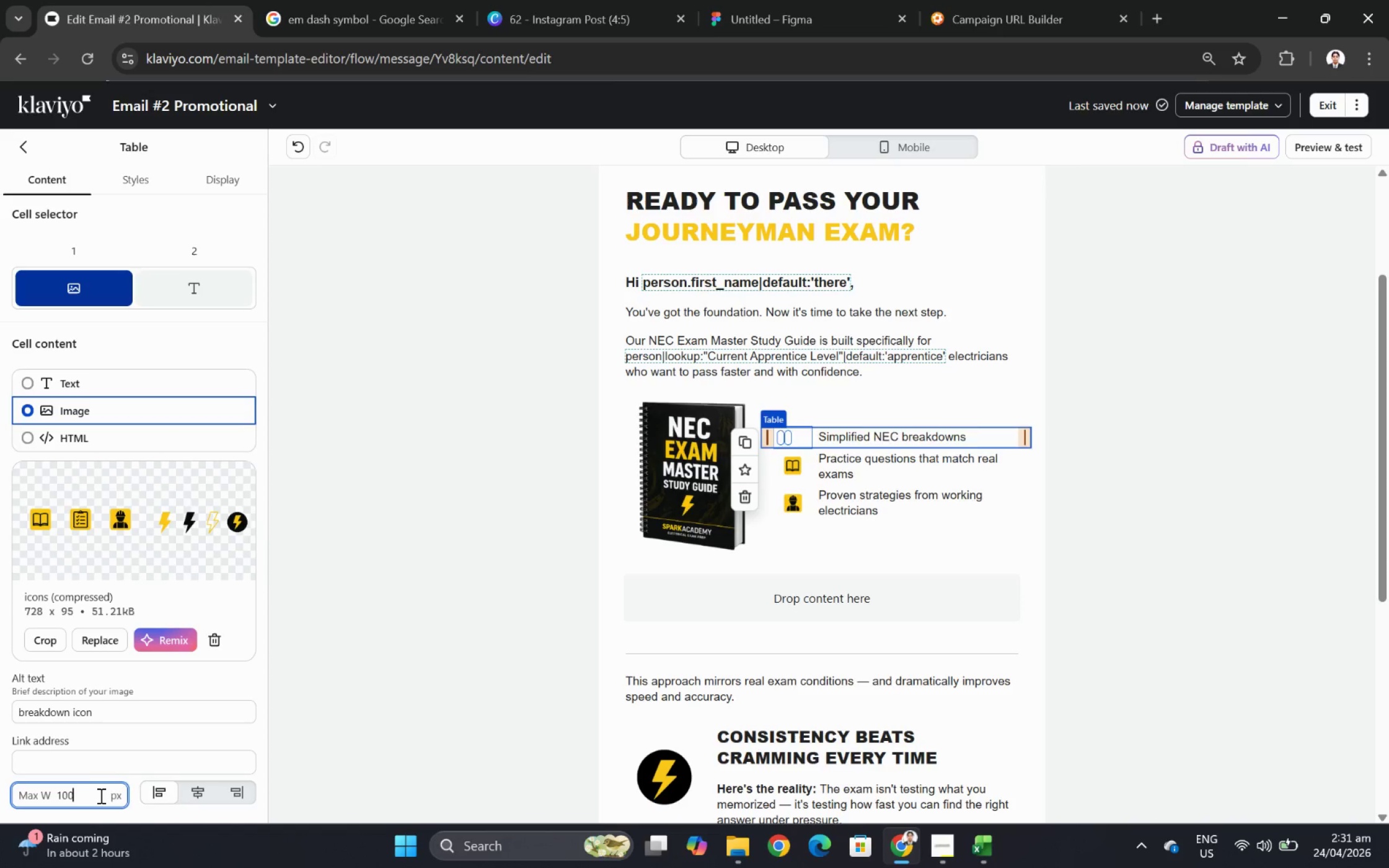 
key(Numpad0)
 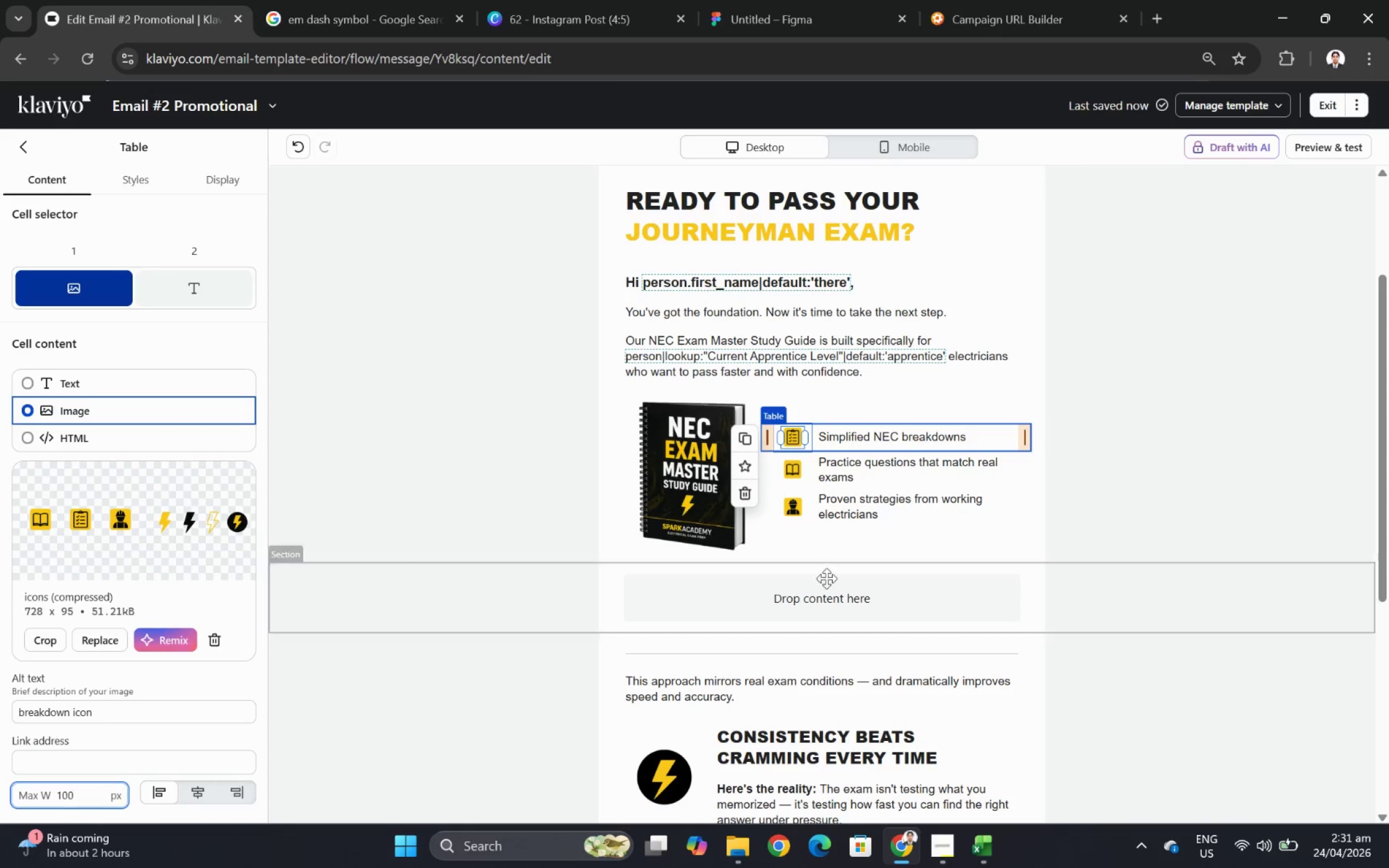 
left_click([975, 467])
 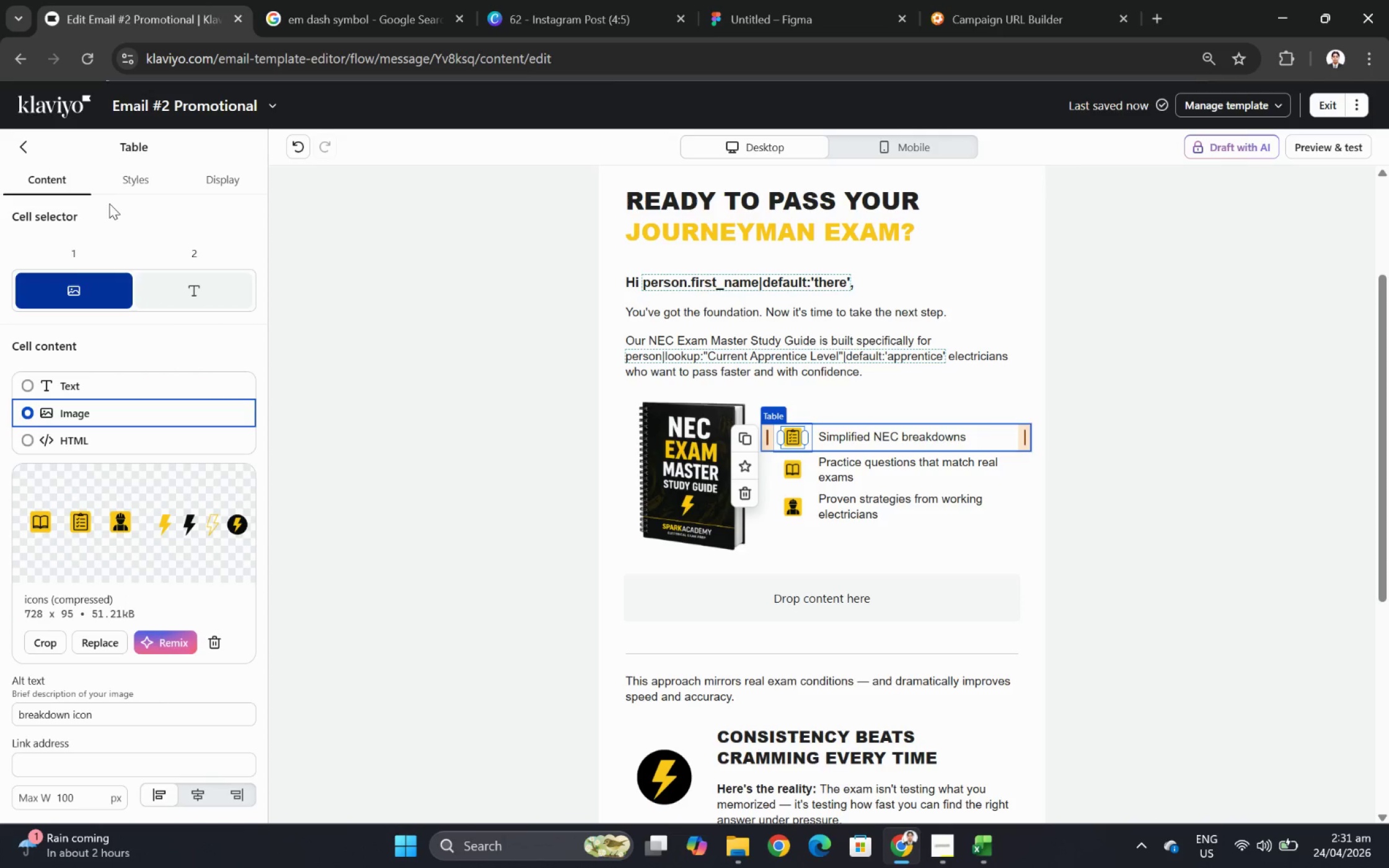 
left_click([139, 177])
 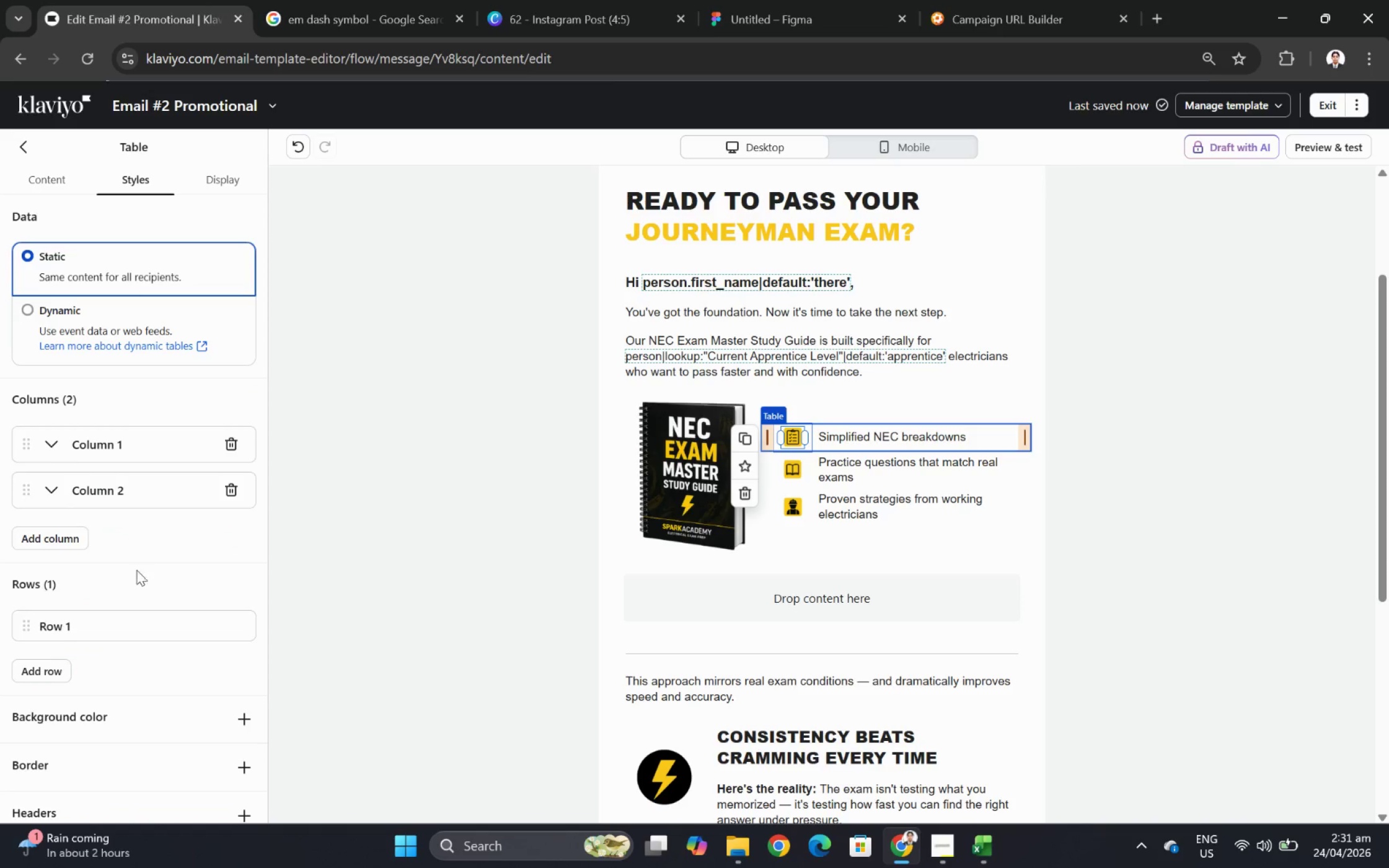 
scroll: coordinate [136, 573], scroll_direction: down, amount: 5.0
 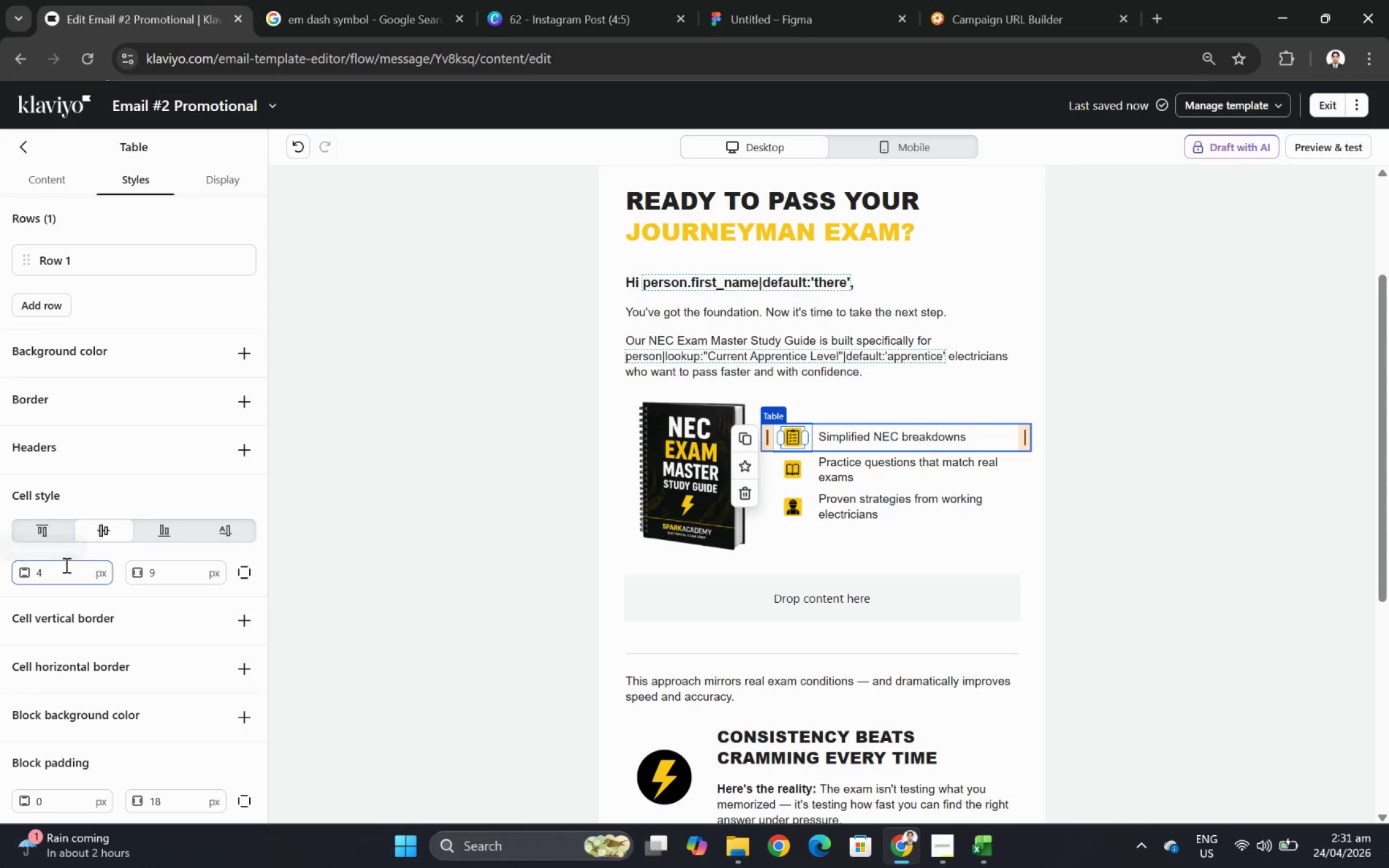 
double_click([65, 576])
 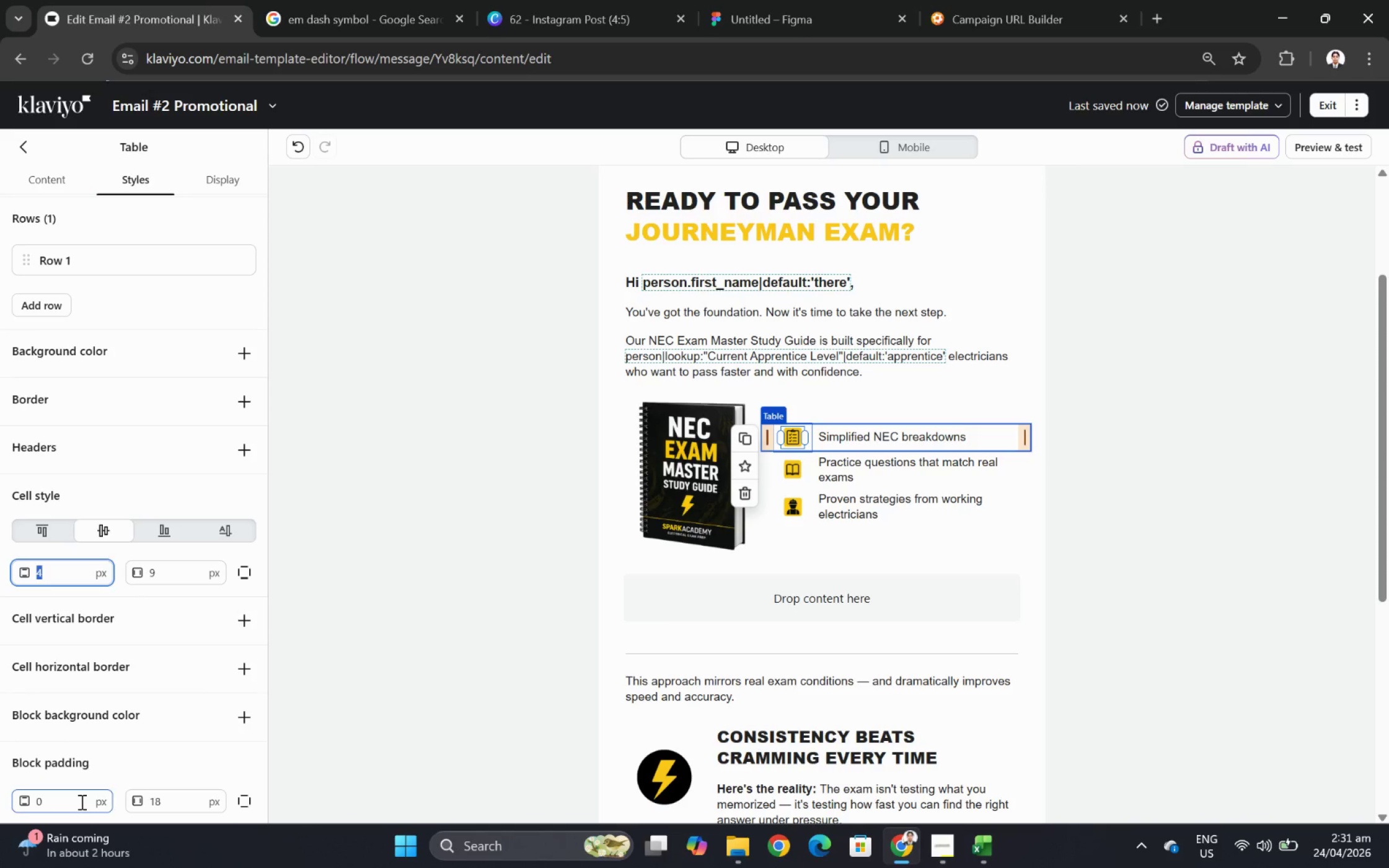 
scroll: coordinate [169, 453], scroll_direction: up, amount: 3.0
 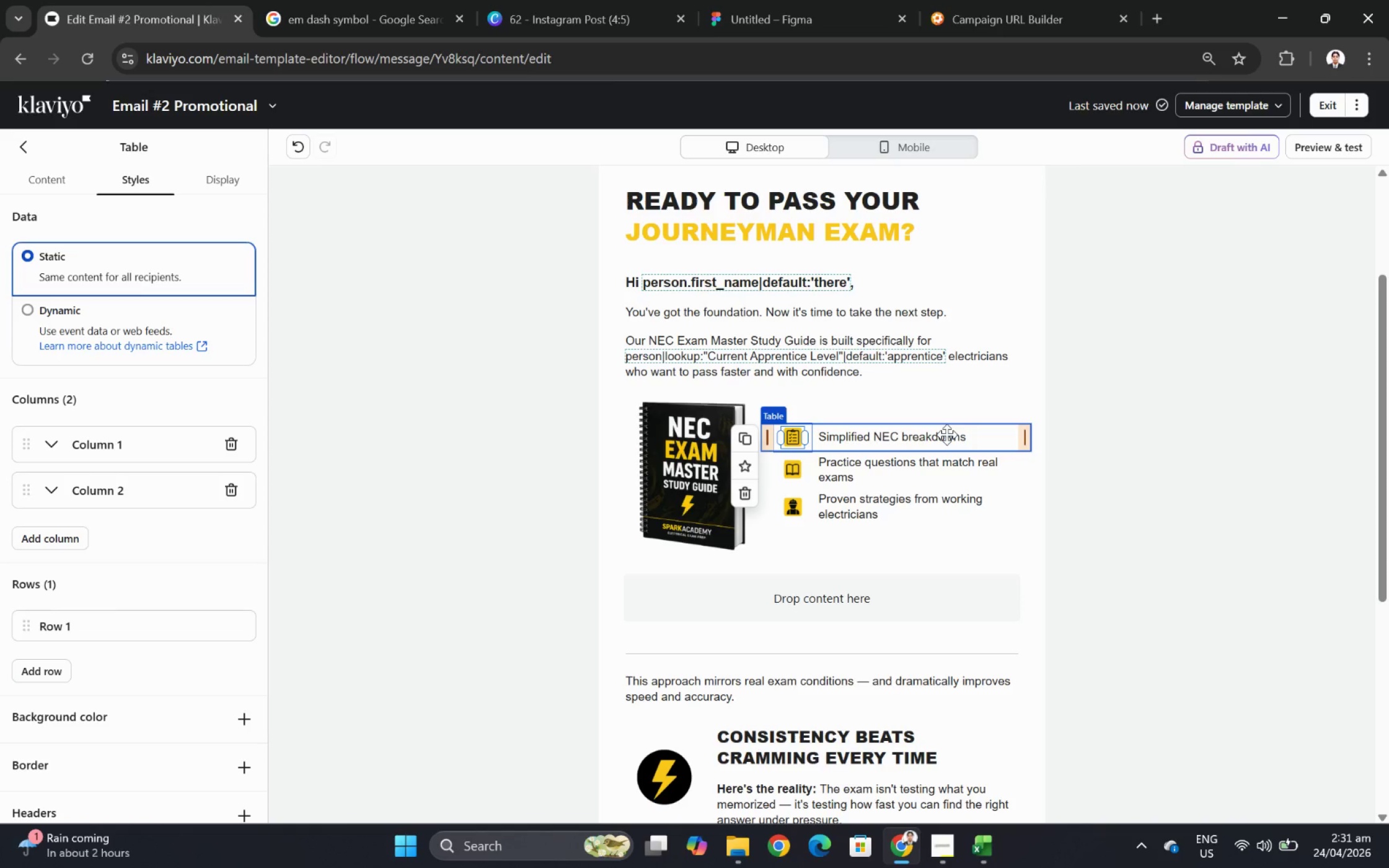 
double_click([946, 434])
 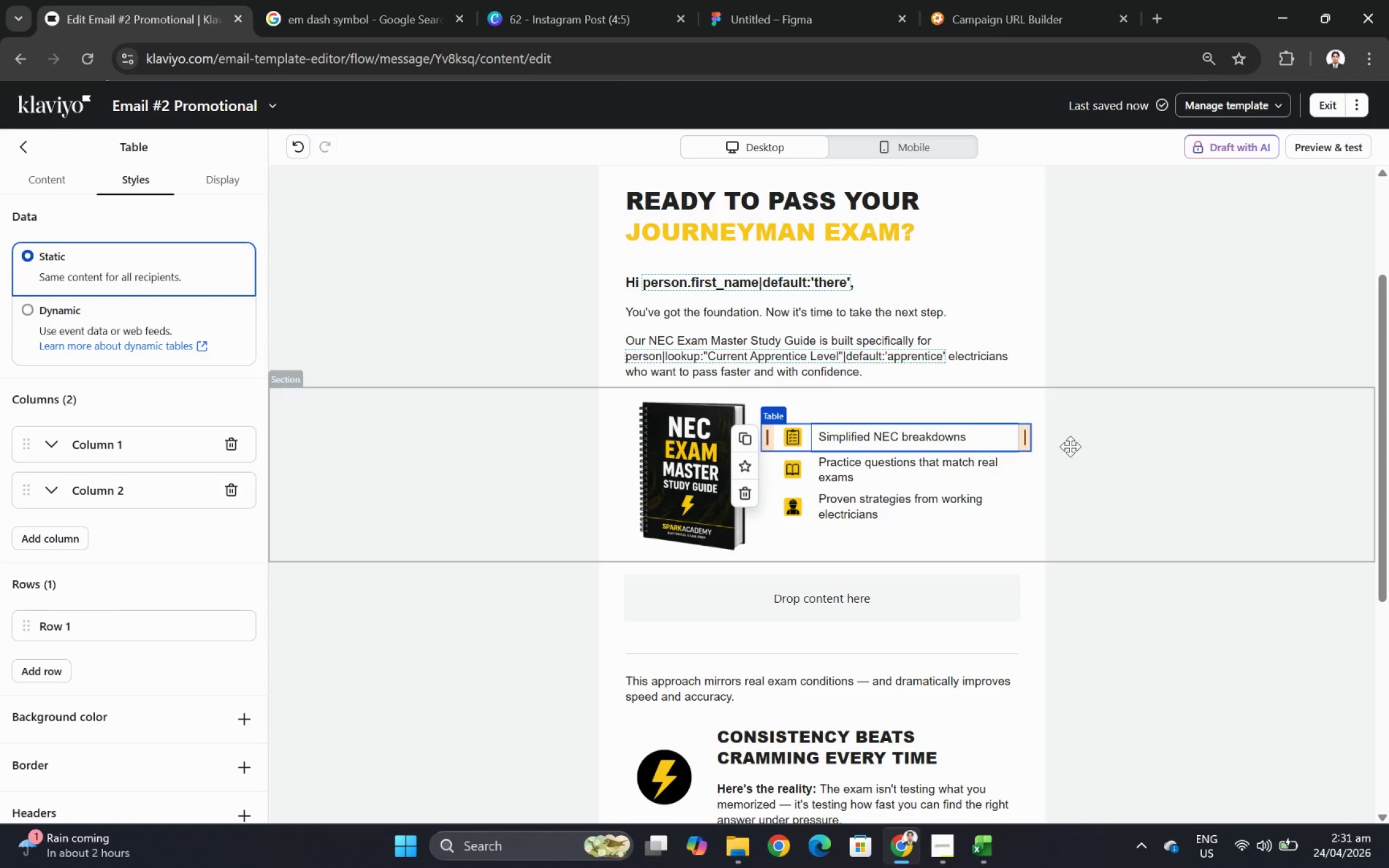 
left_click([1073, 449])
 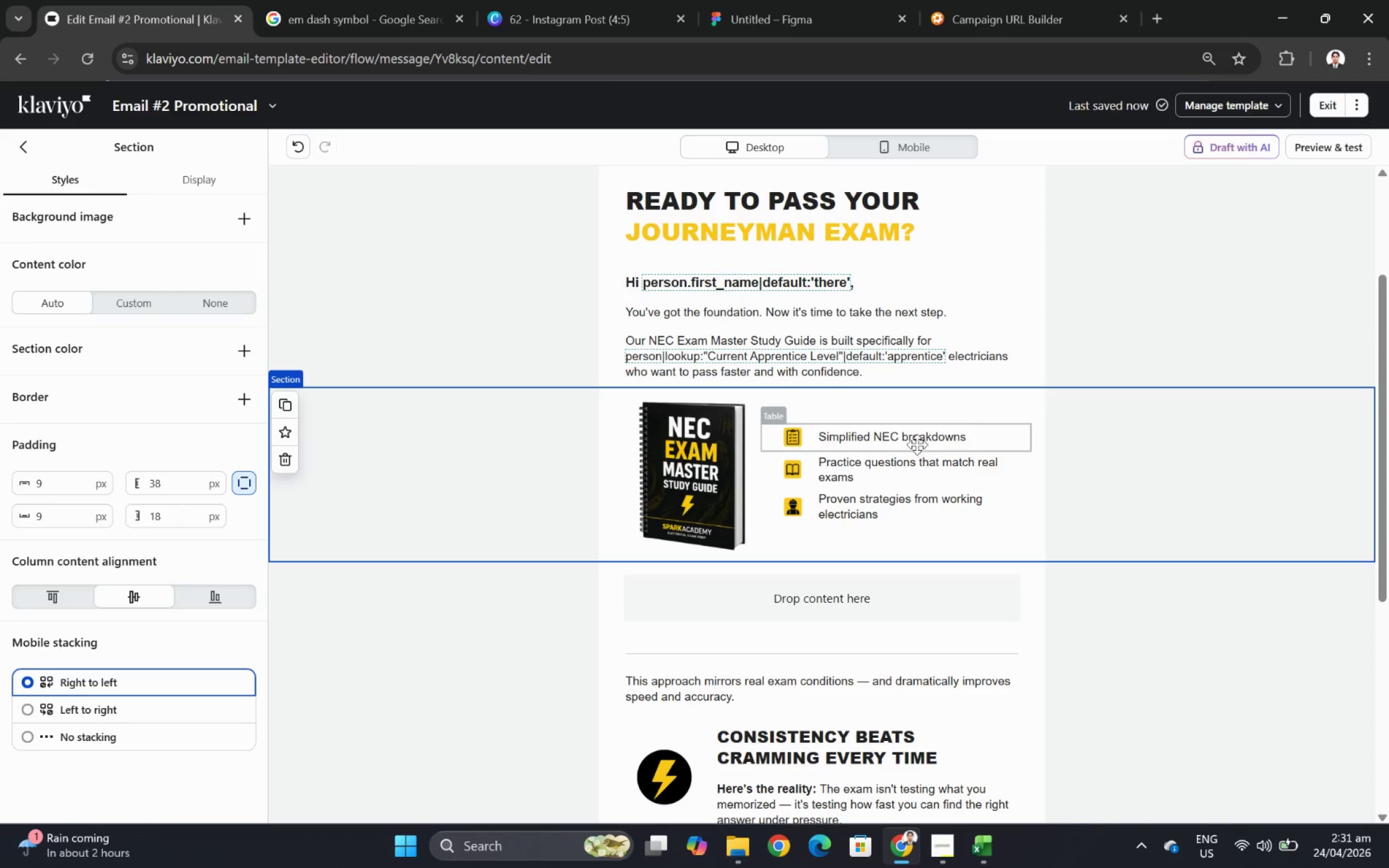 
left_click([916, 438])
 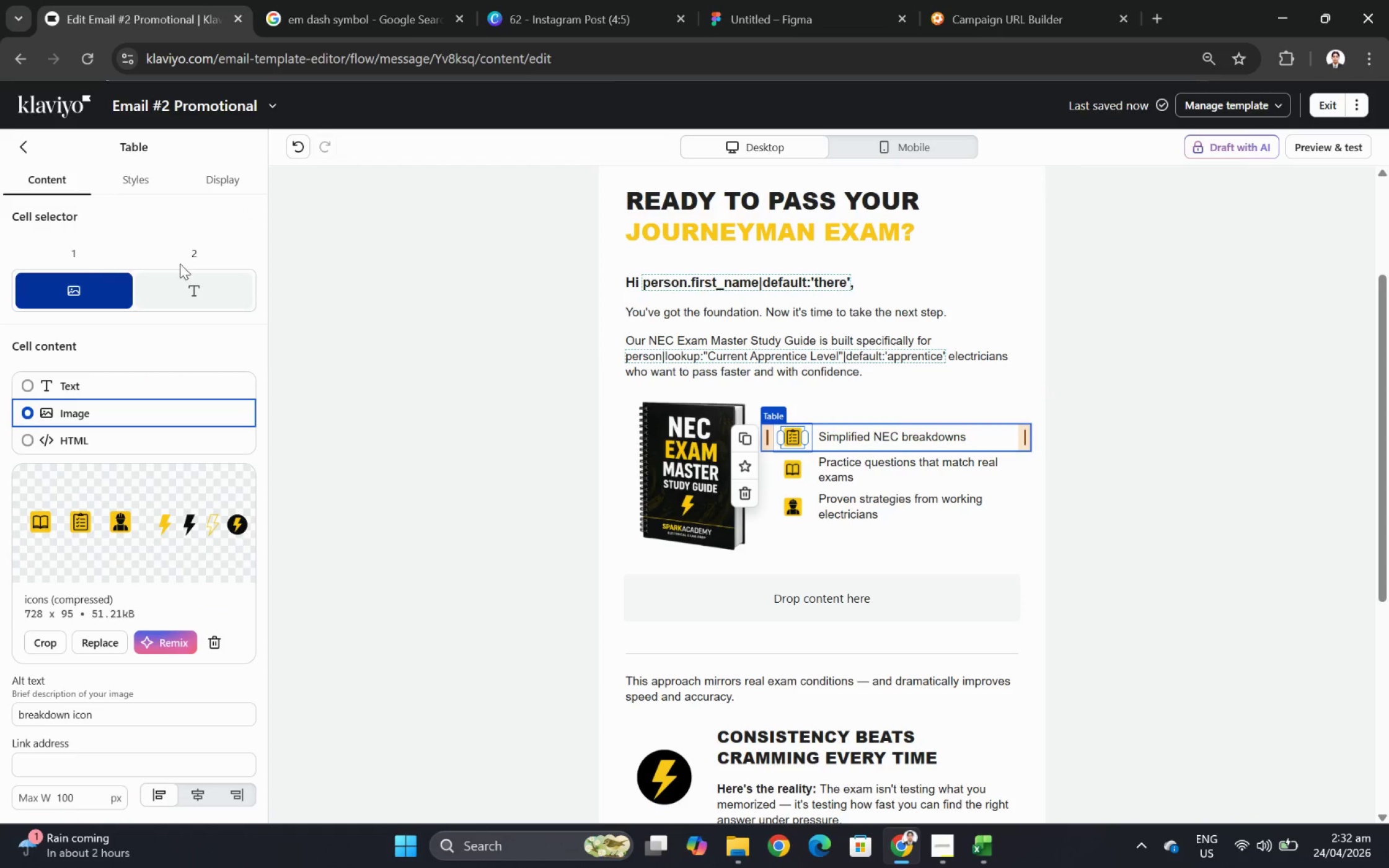 
left_click([210, 299])
 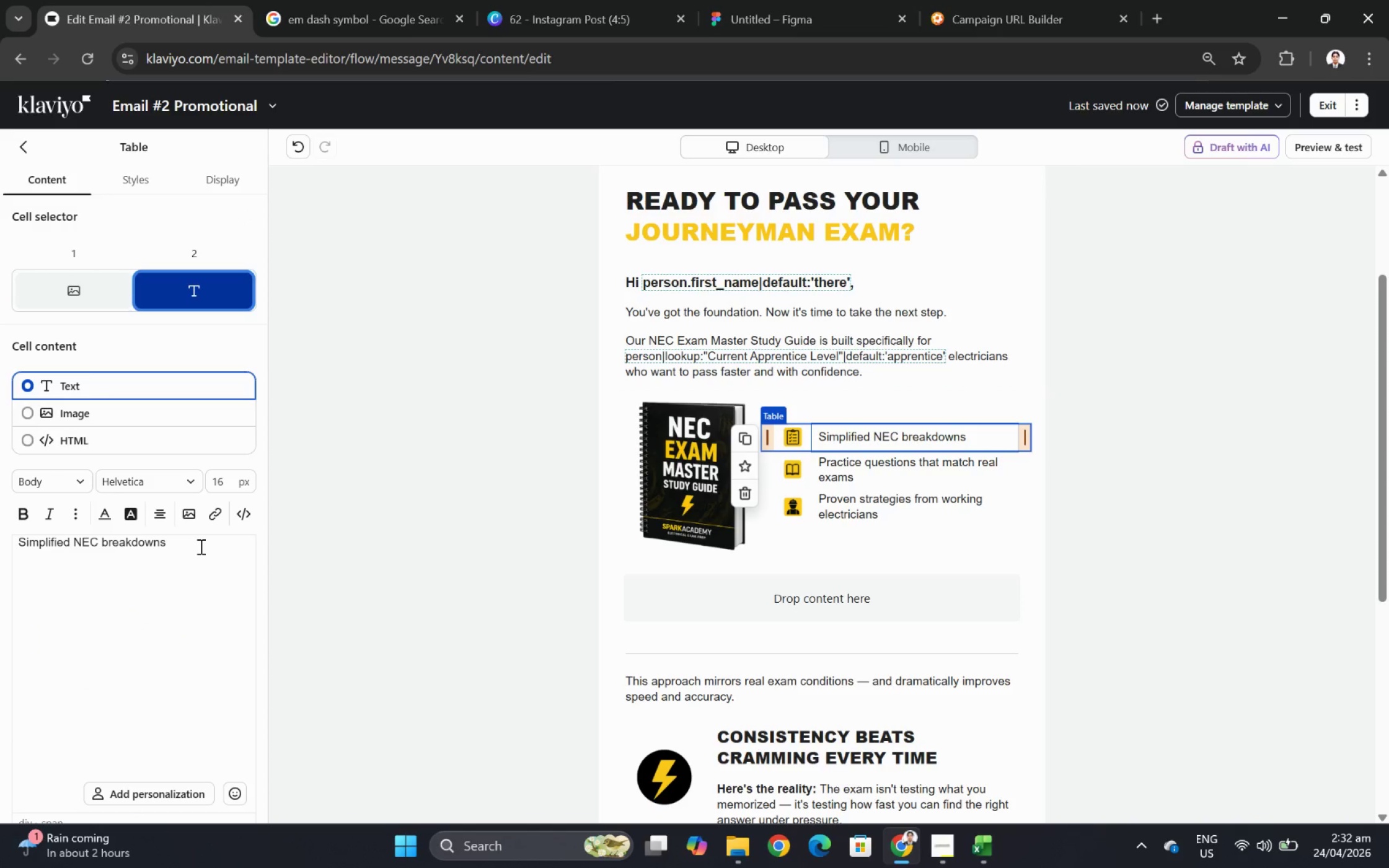 
double_click([200, 545])
 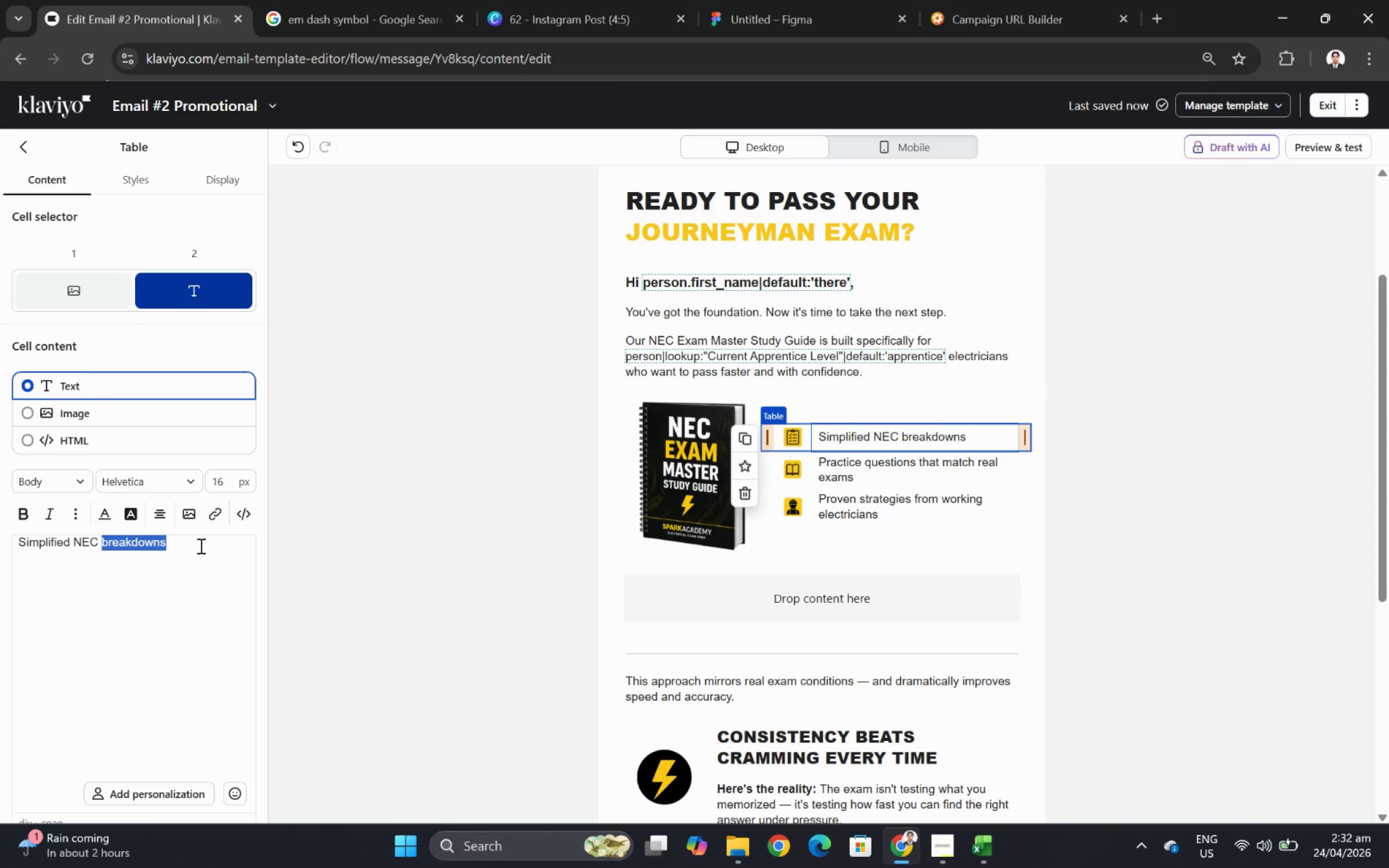 
triple_click([200, 545])
 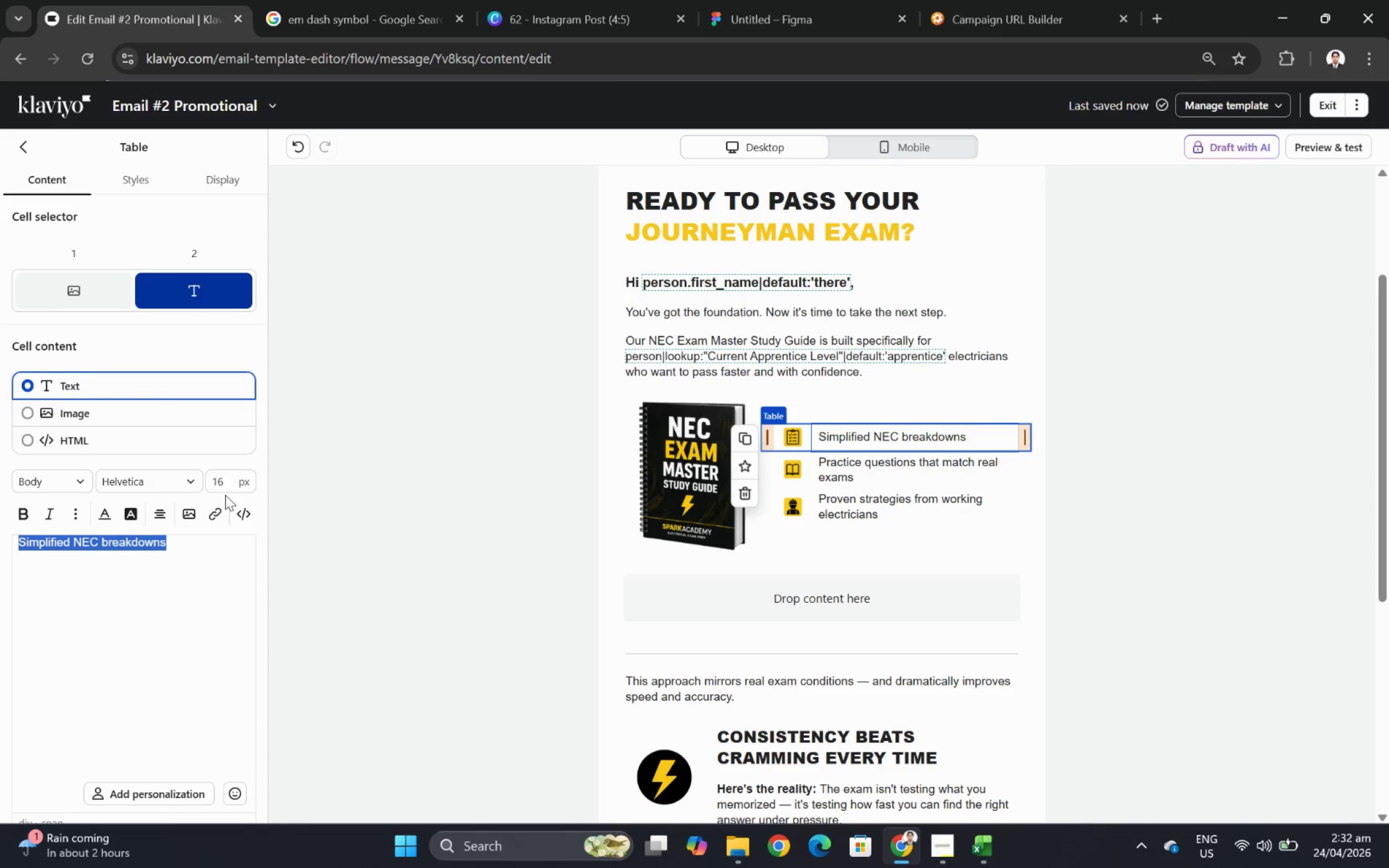 
double_click([229, 483])
 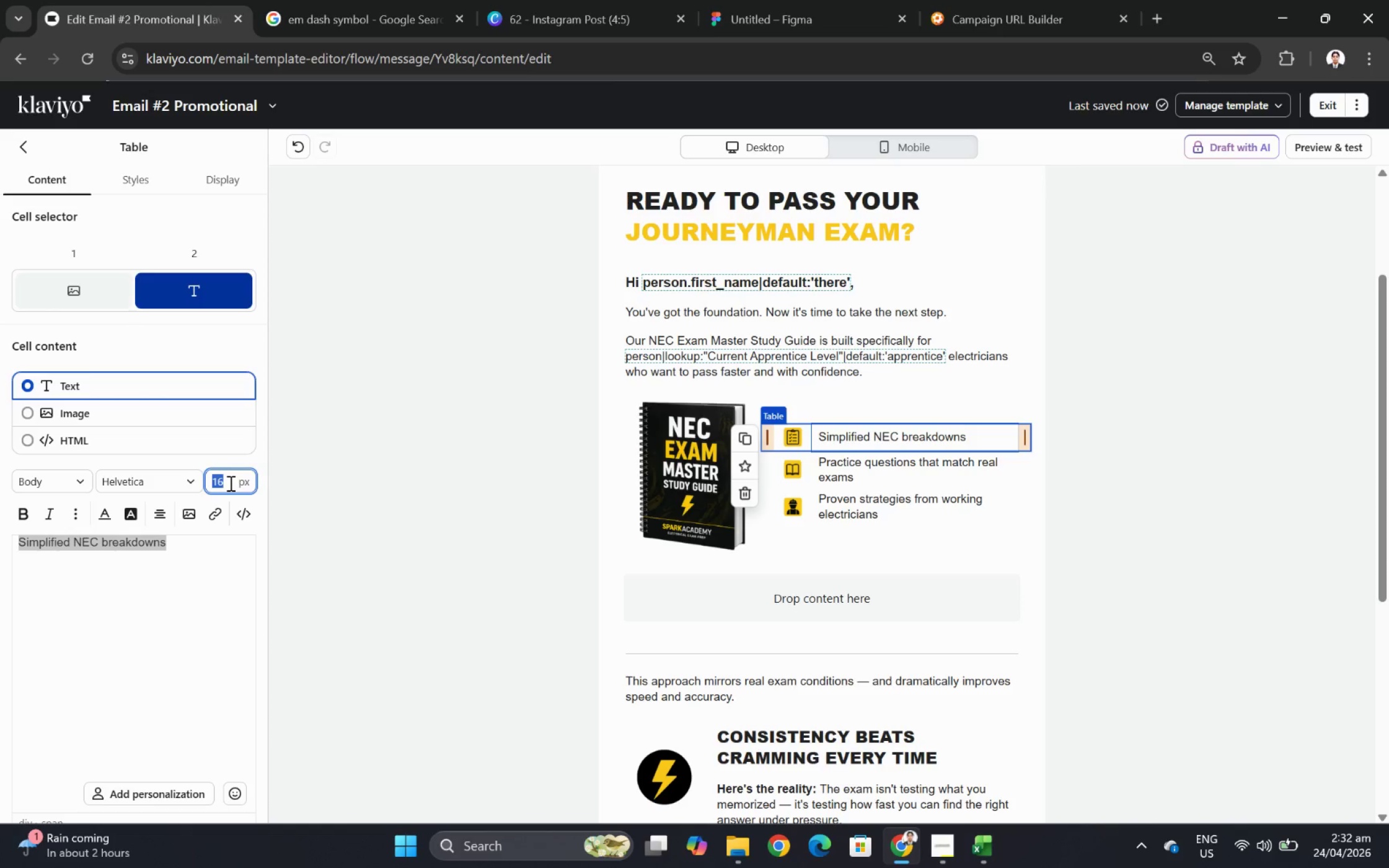 
key(Numpad1)
 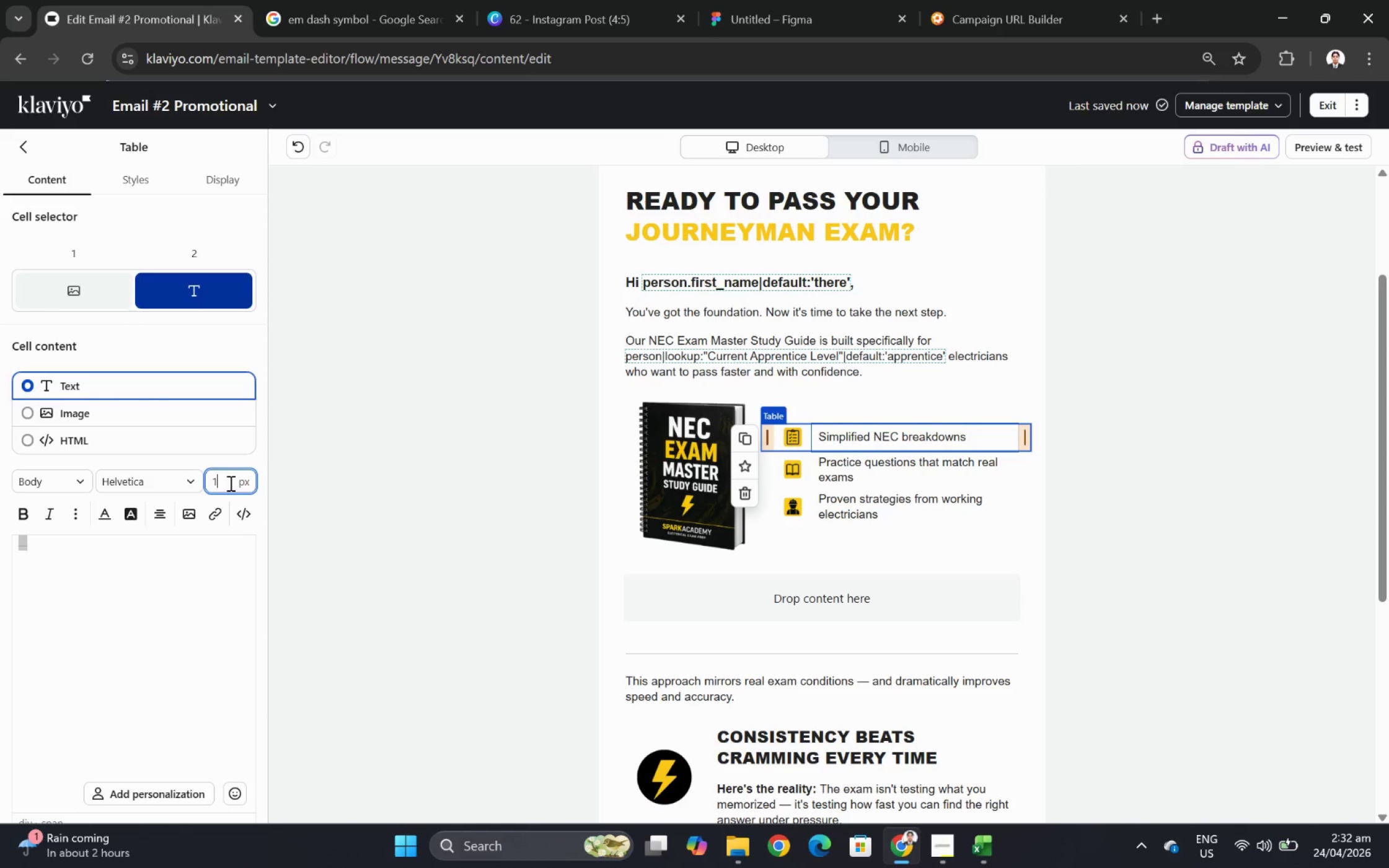 
key(Numpad8)
 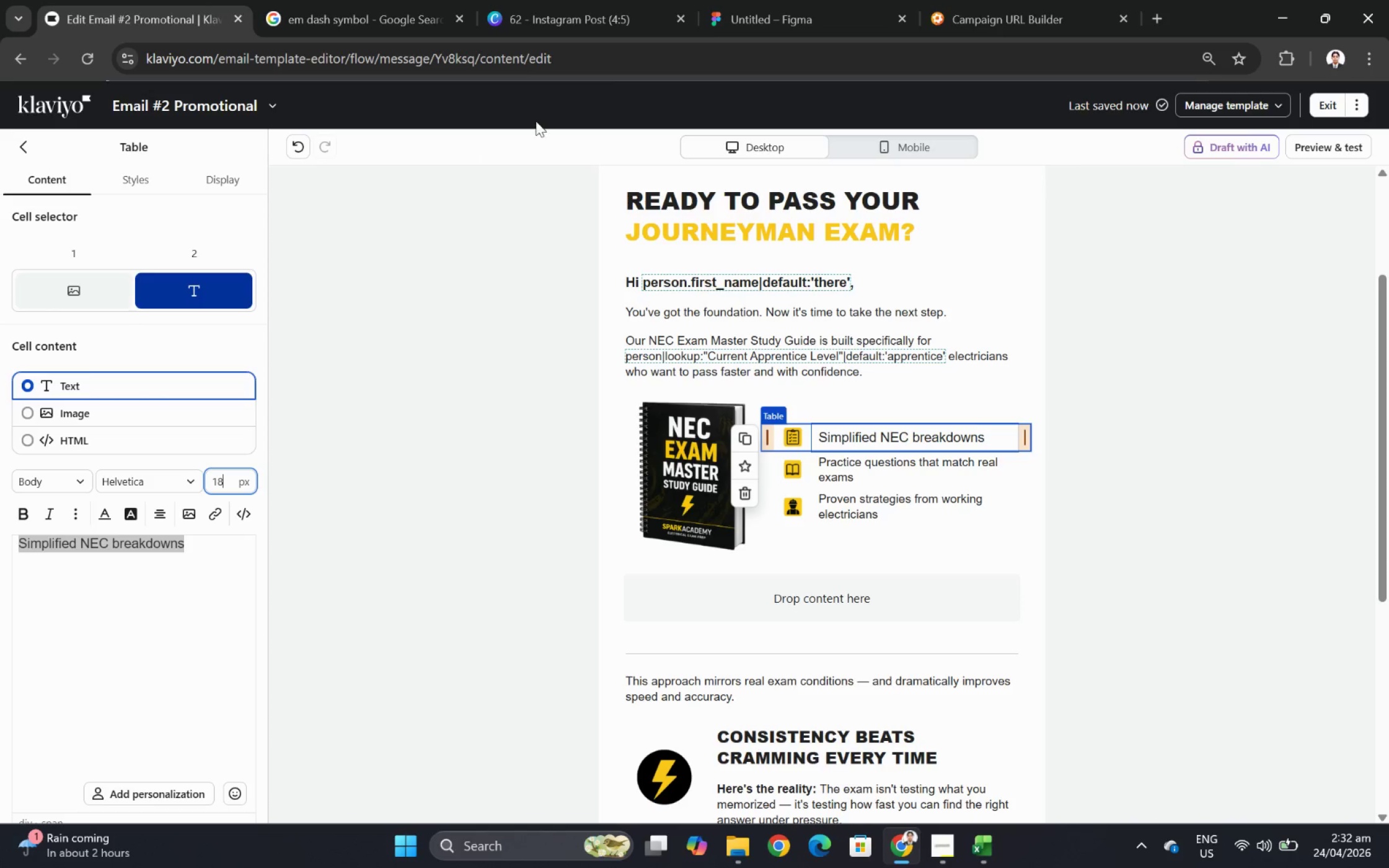 
left_click([292, 144])
 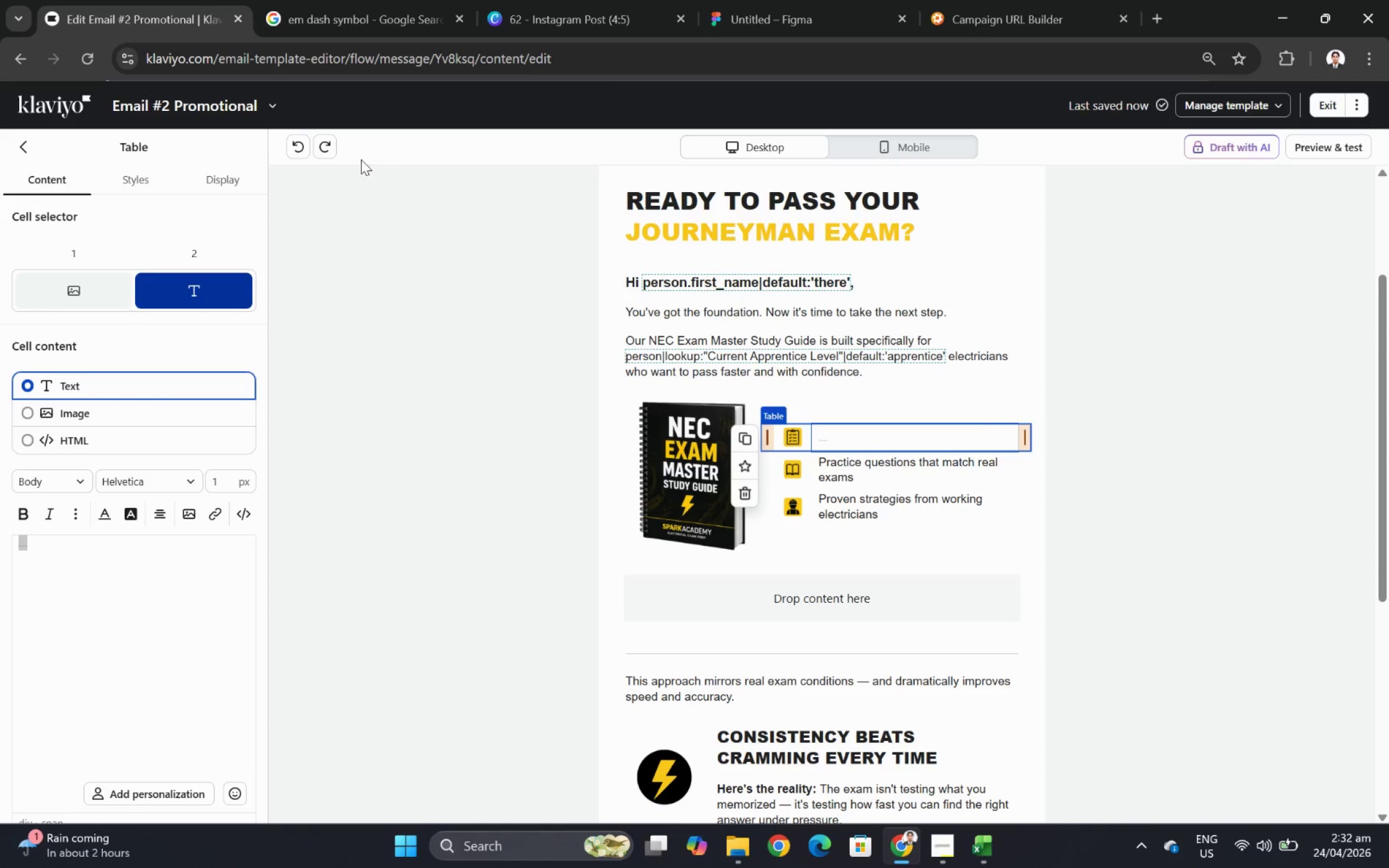 
left_click([329, 141])
 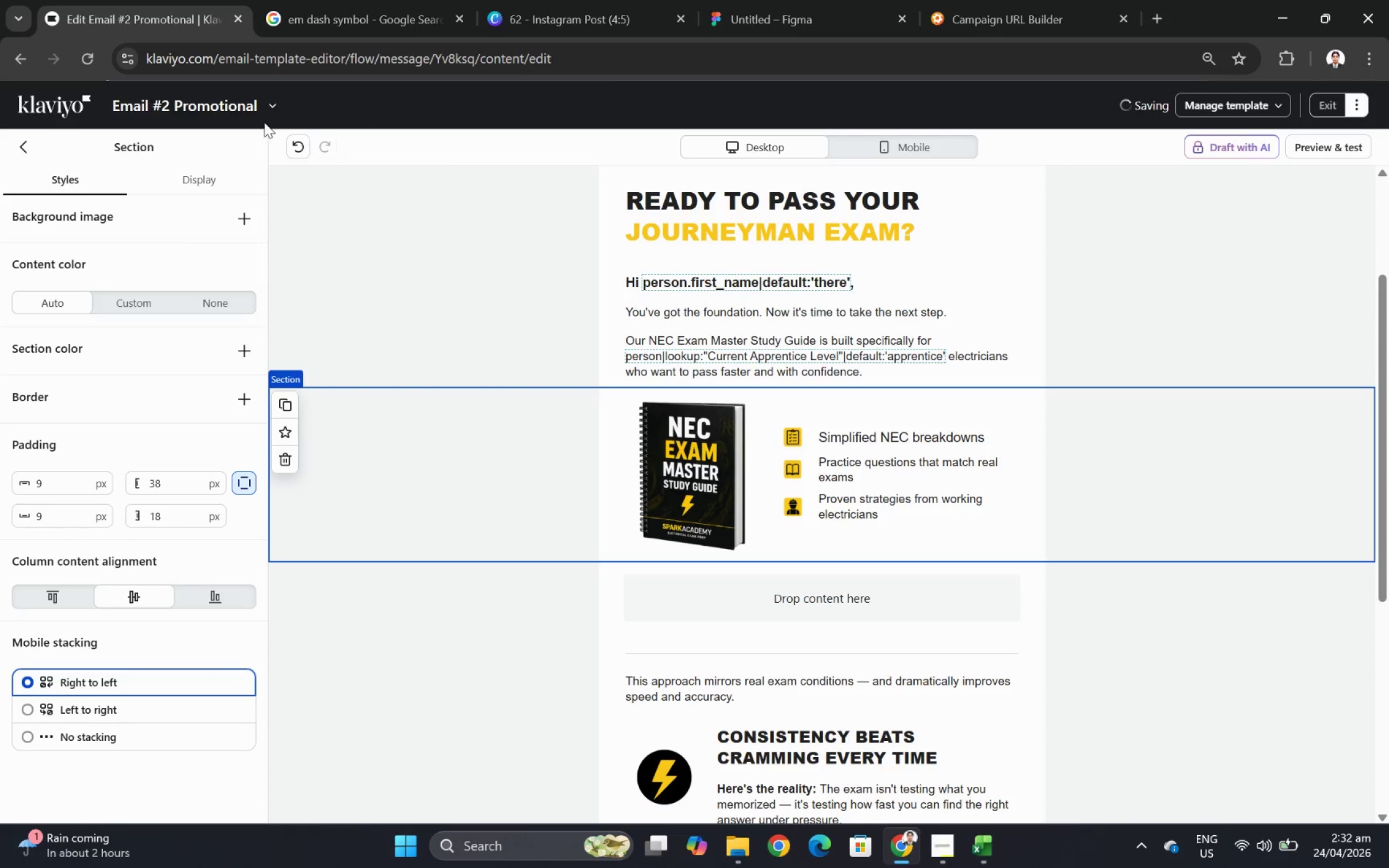 
left_click([296, 142])
 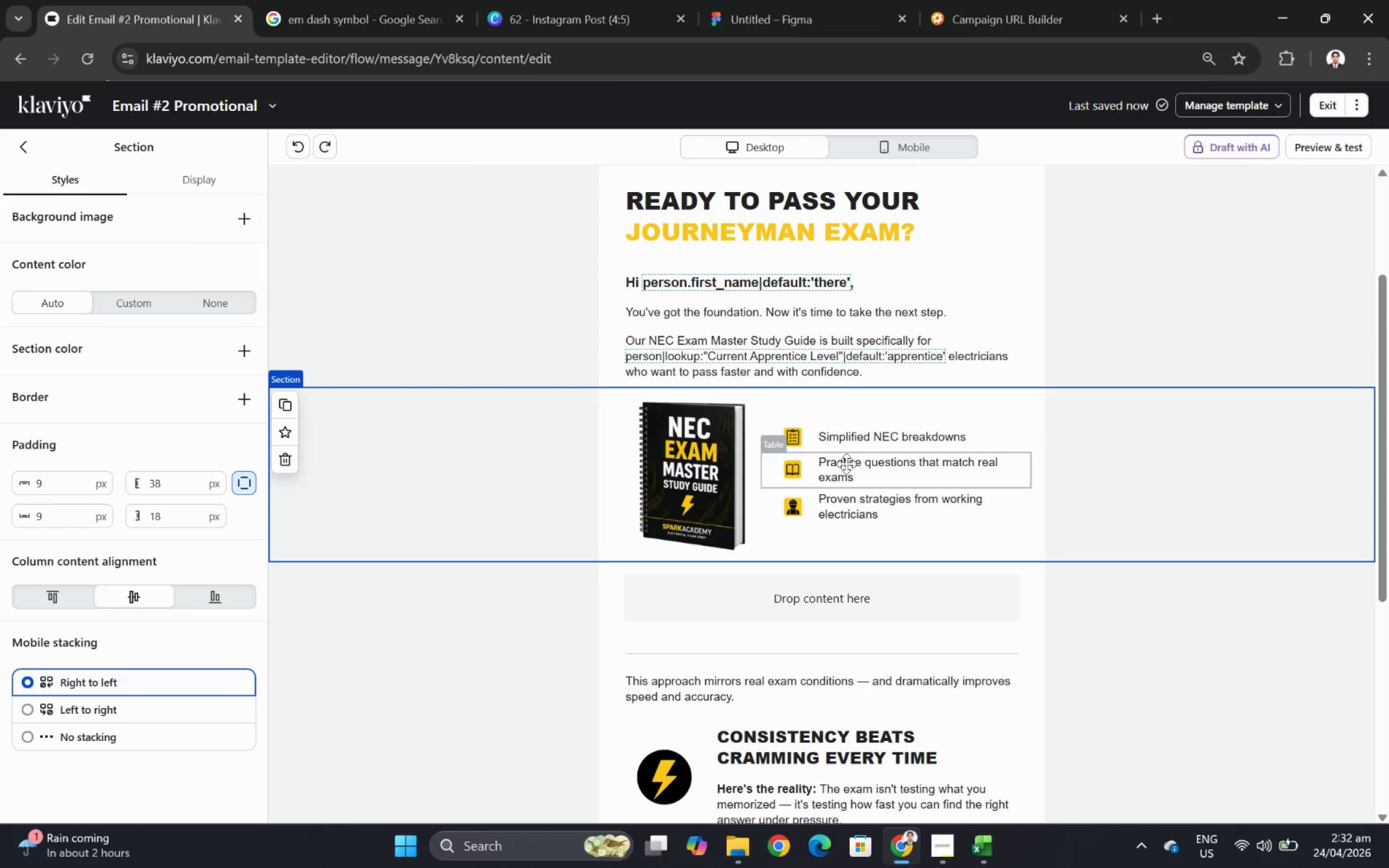 
left_click([786, 425])
 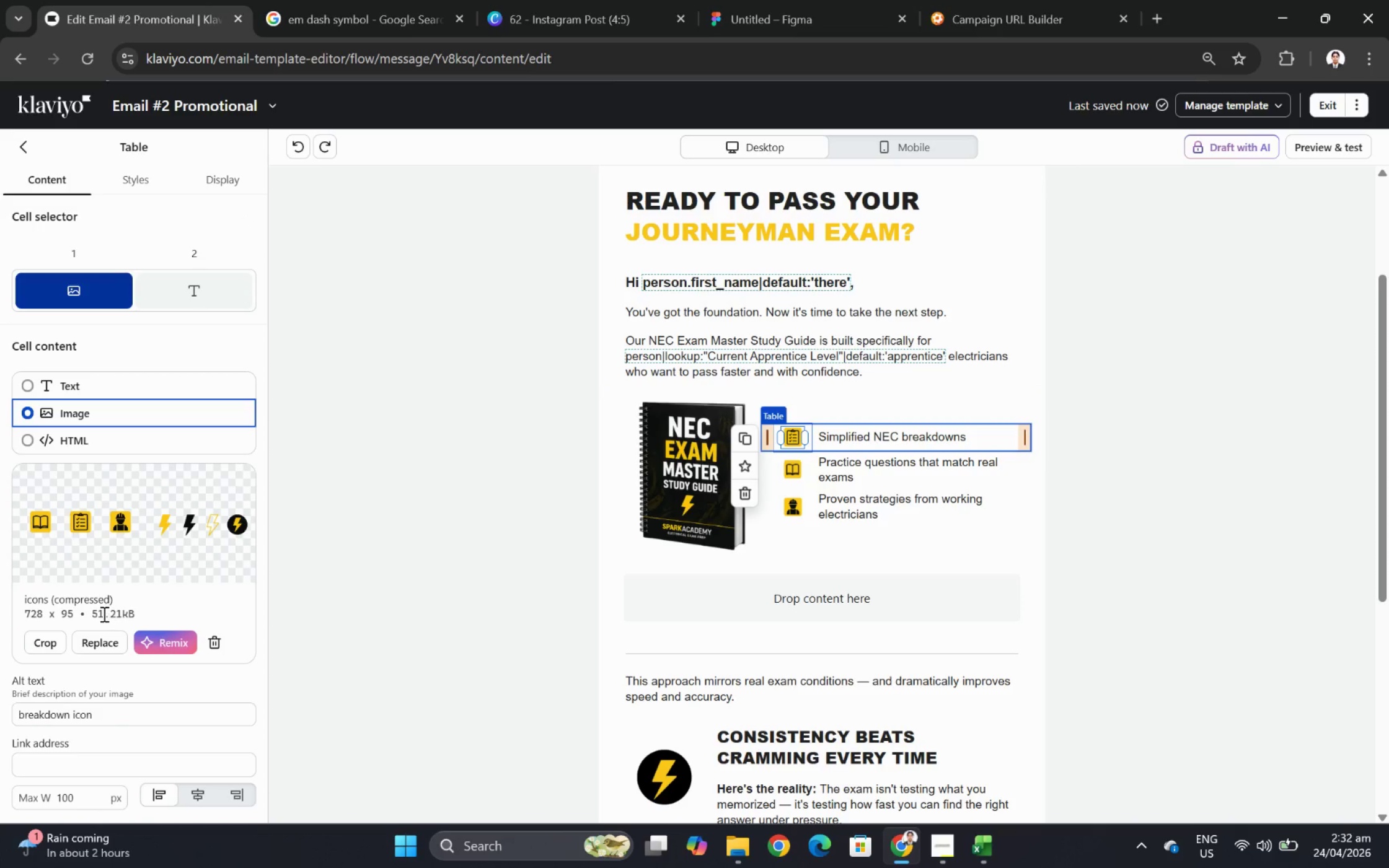 
scroll: coordinate [119, 619], scroll_direction: down, amount: 2.0
 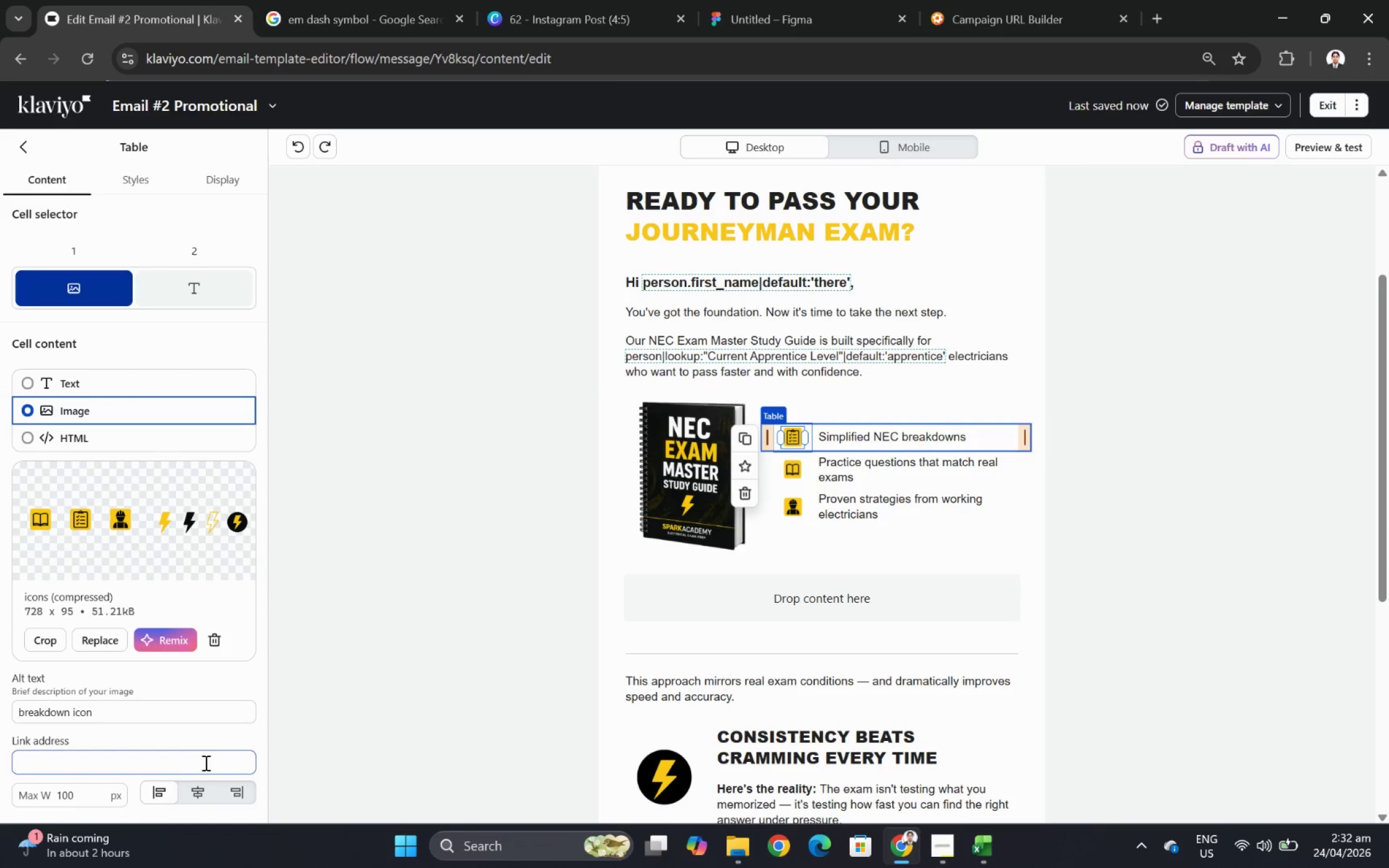 
double_click([94, 790])
 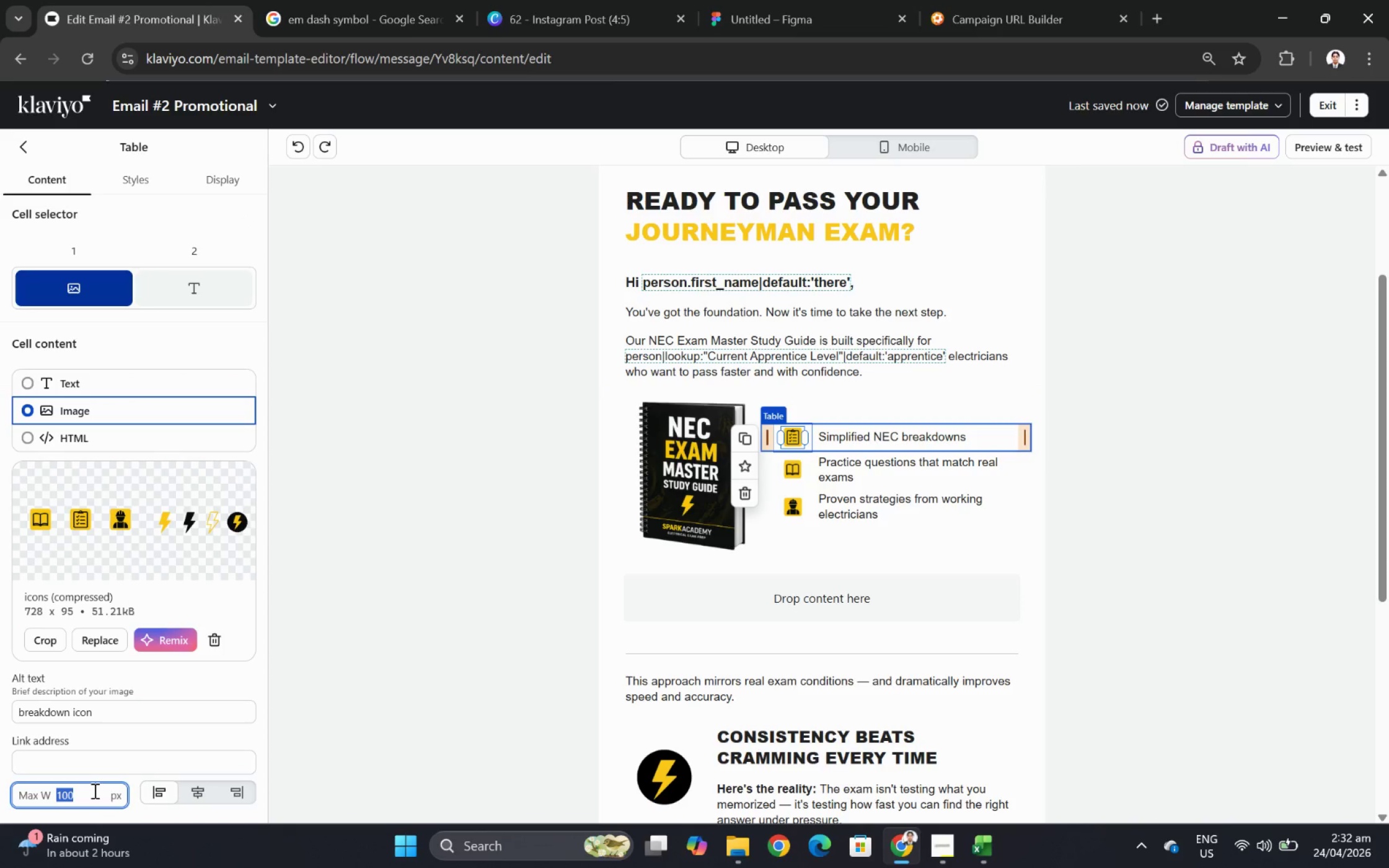 
key(Numpad2)
 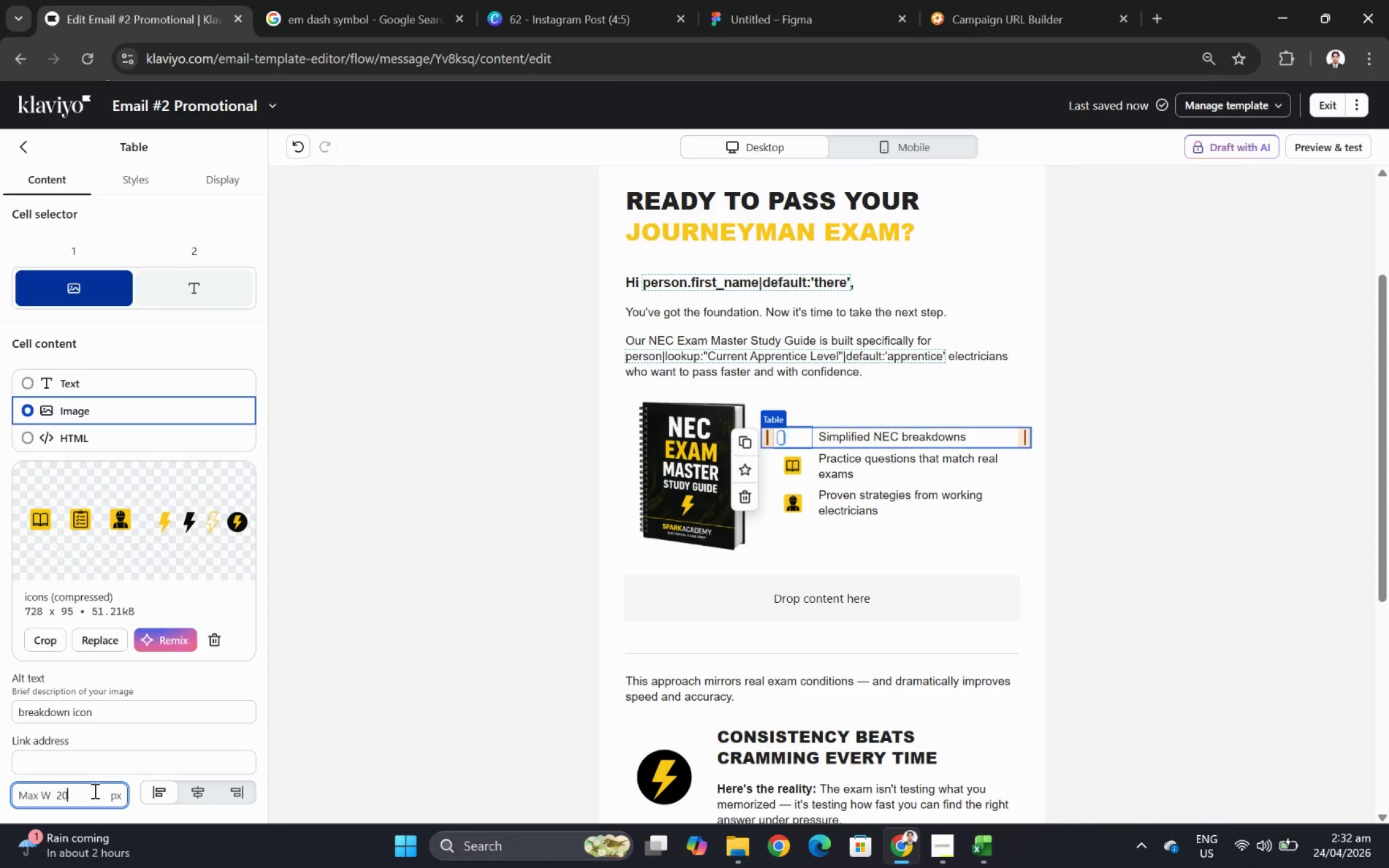 
key(Numpad0)
 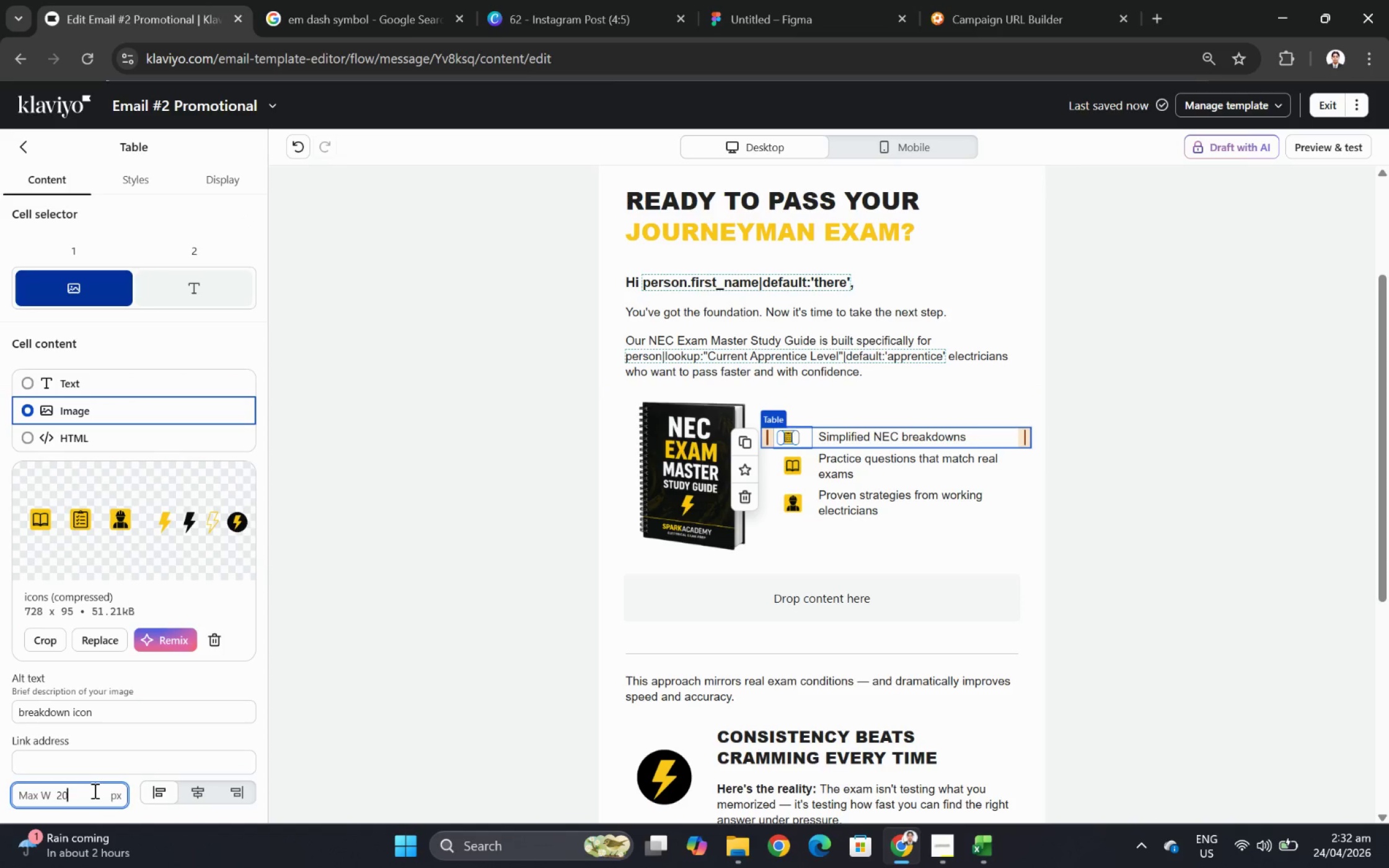 
key(Numpad0)
 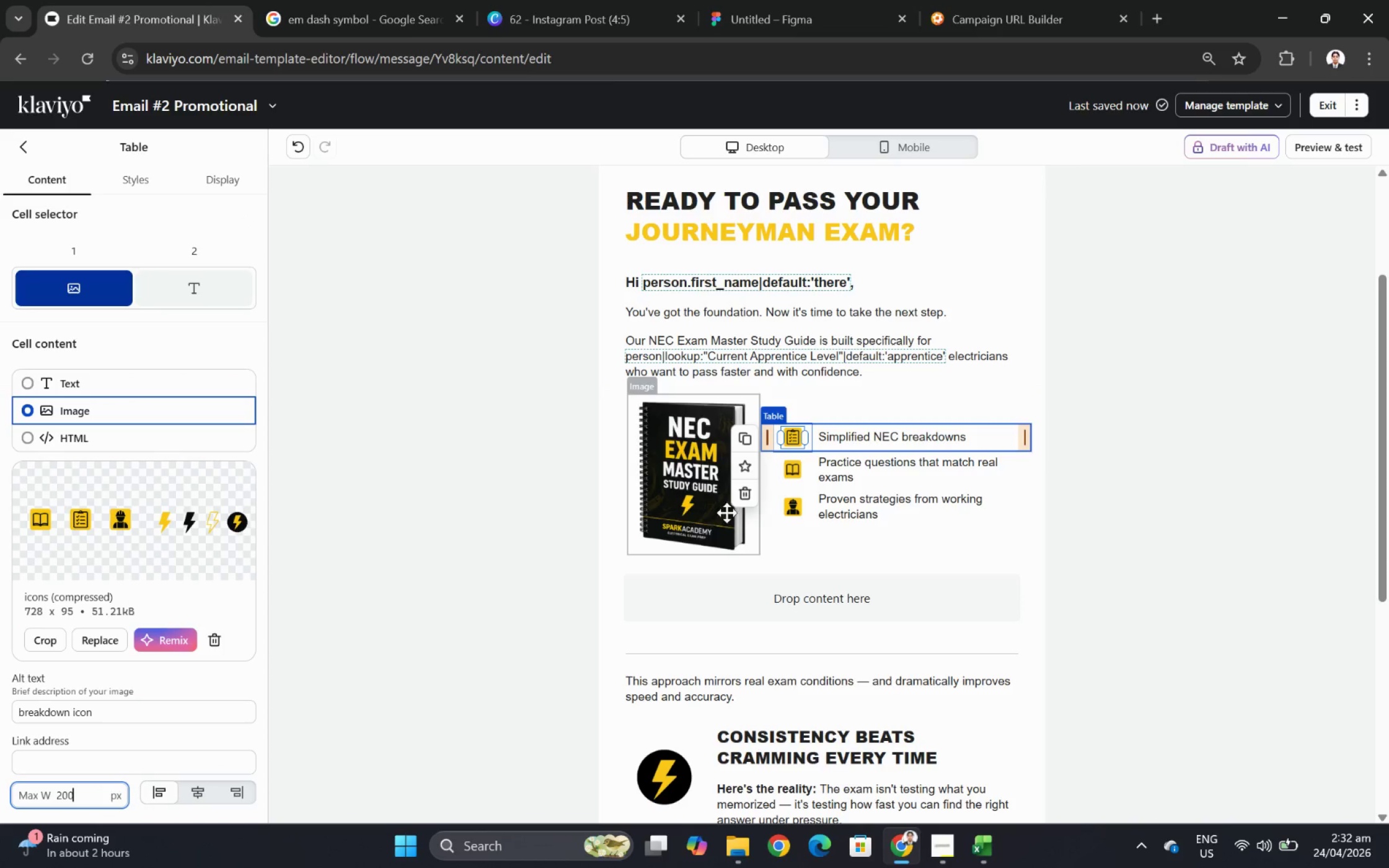 
left_click([789, 458])
 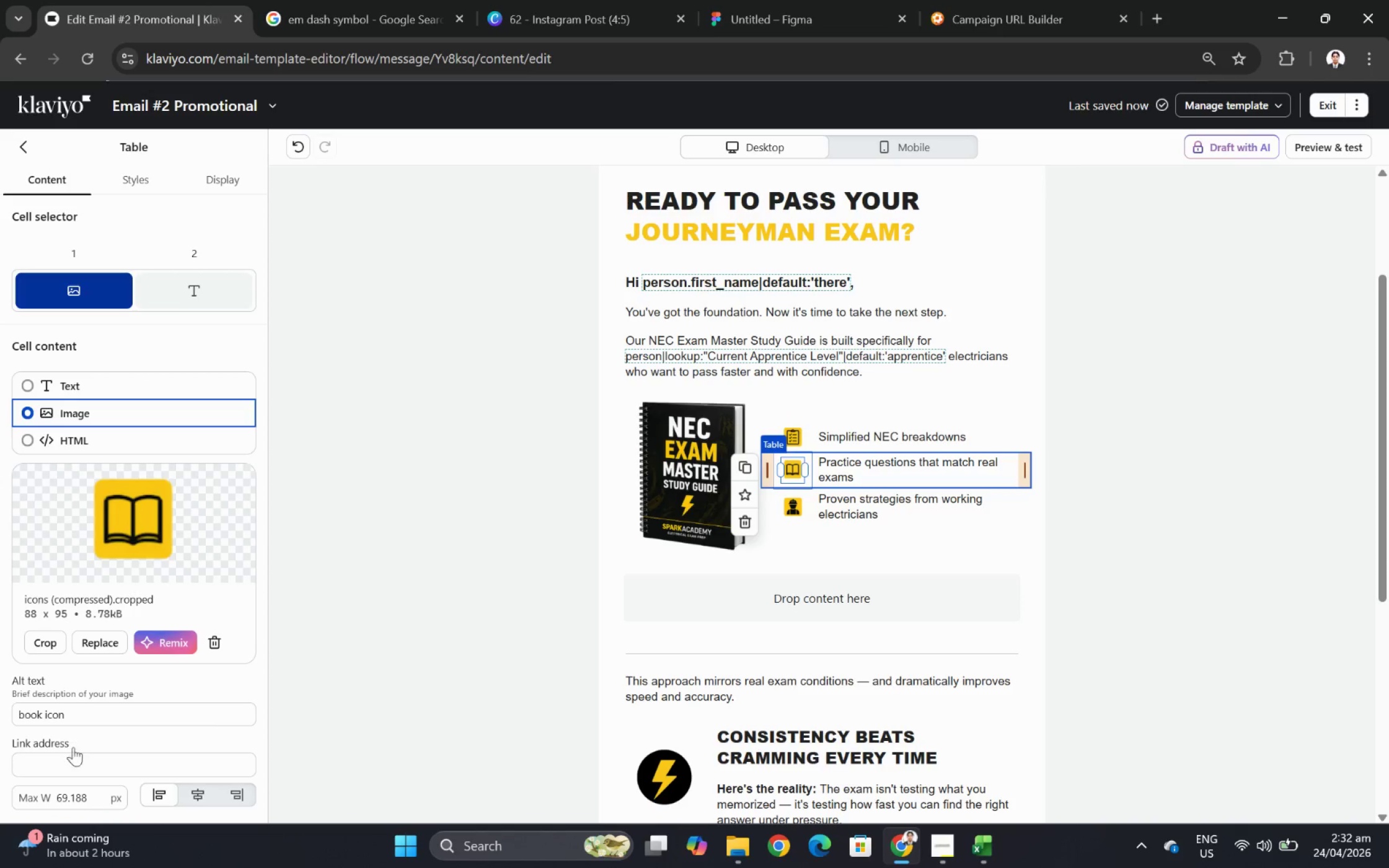 
left_click([87, 799])
 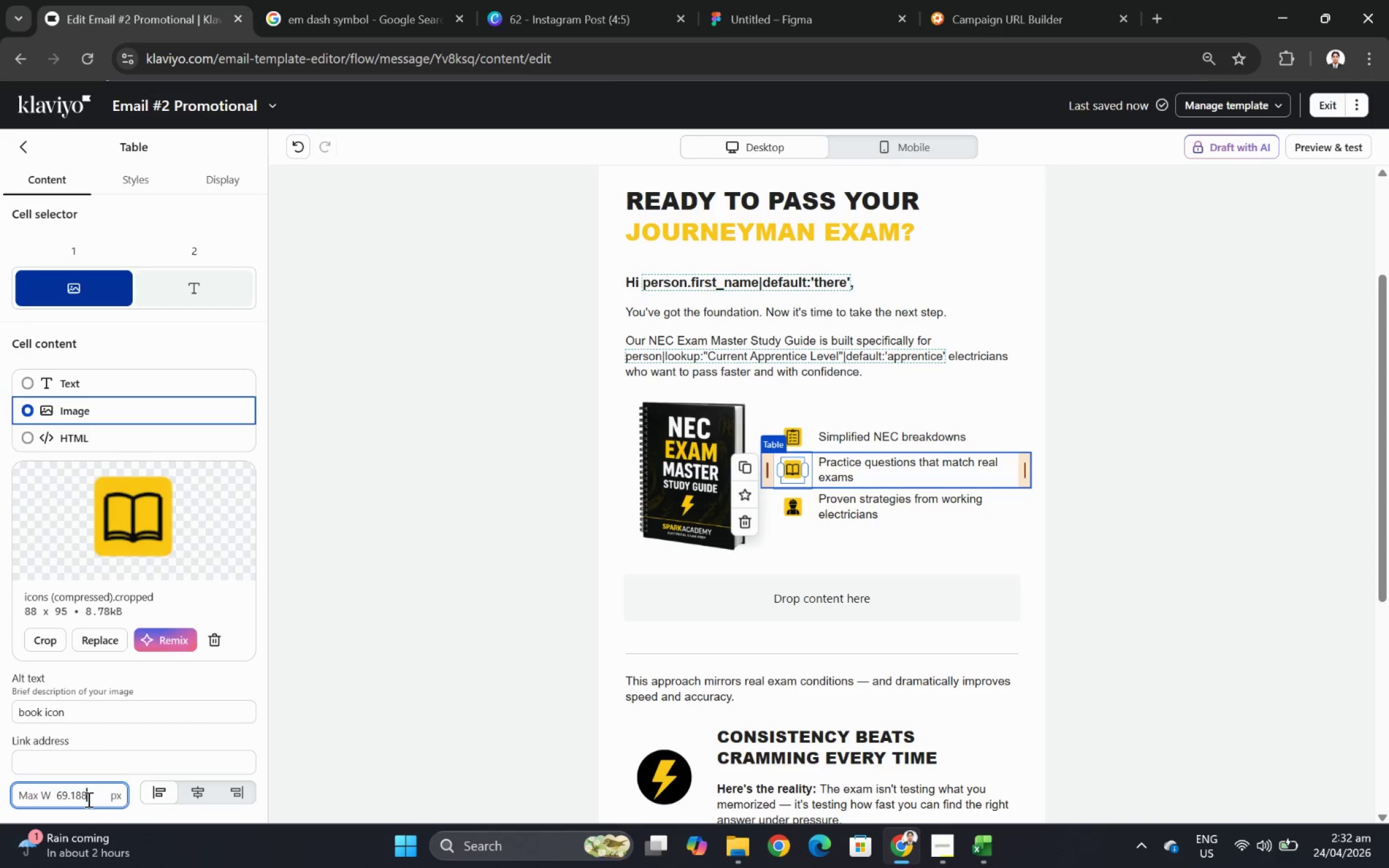 
scroll: coordinate [75, 766], scroll_direction: down, amount: 1.0
 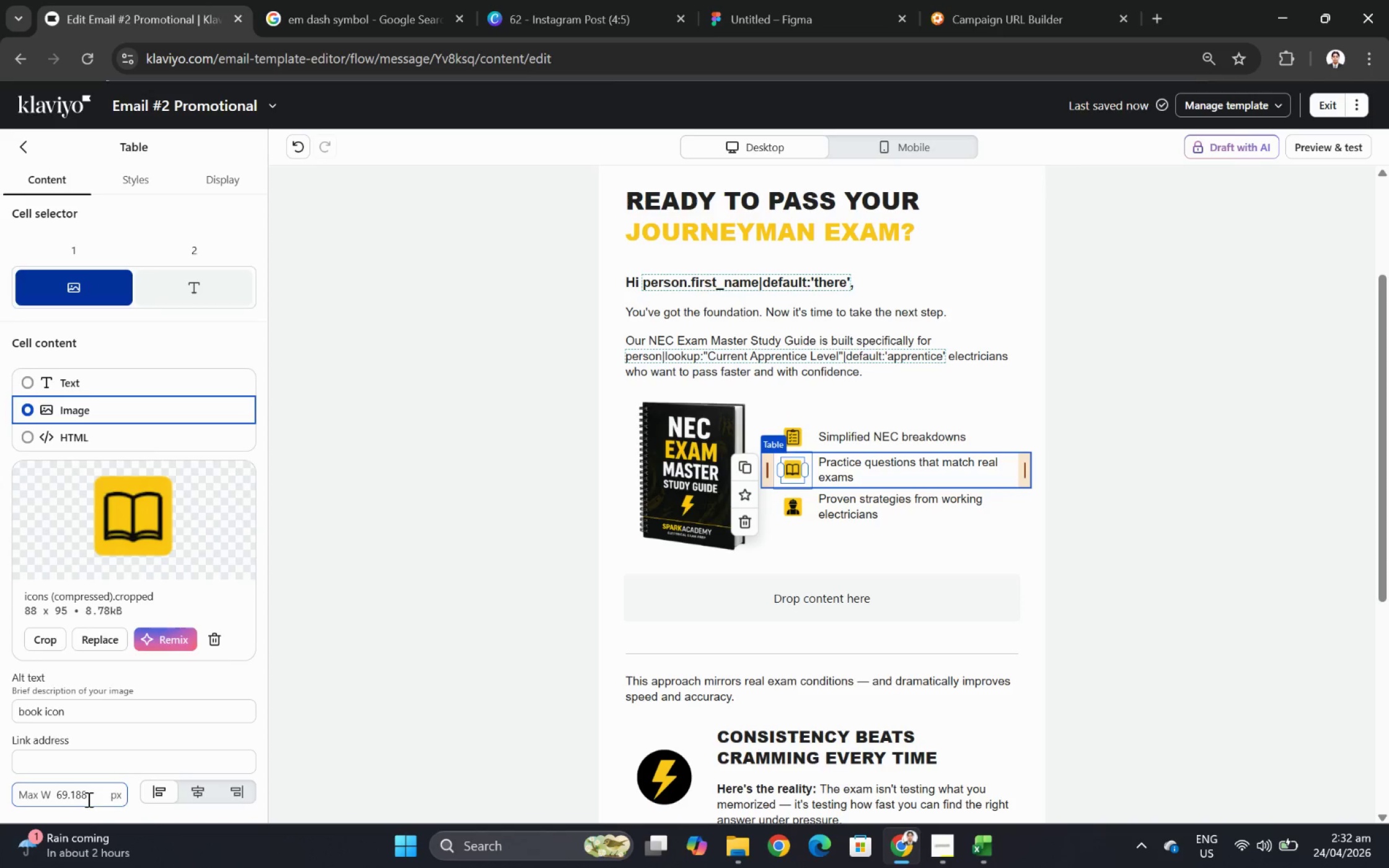 
double_click([87, 799])
 